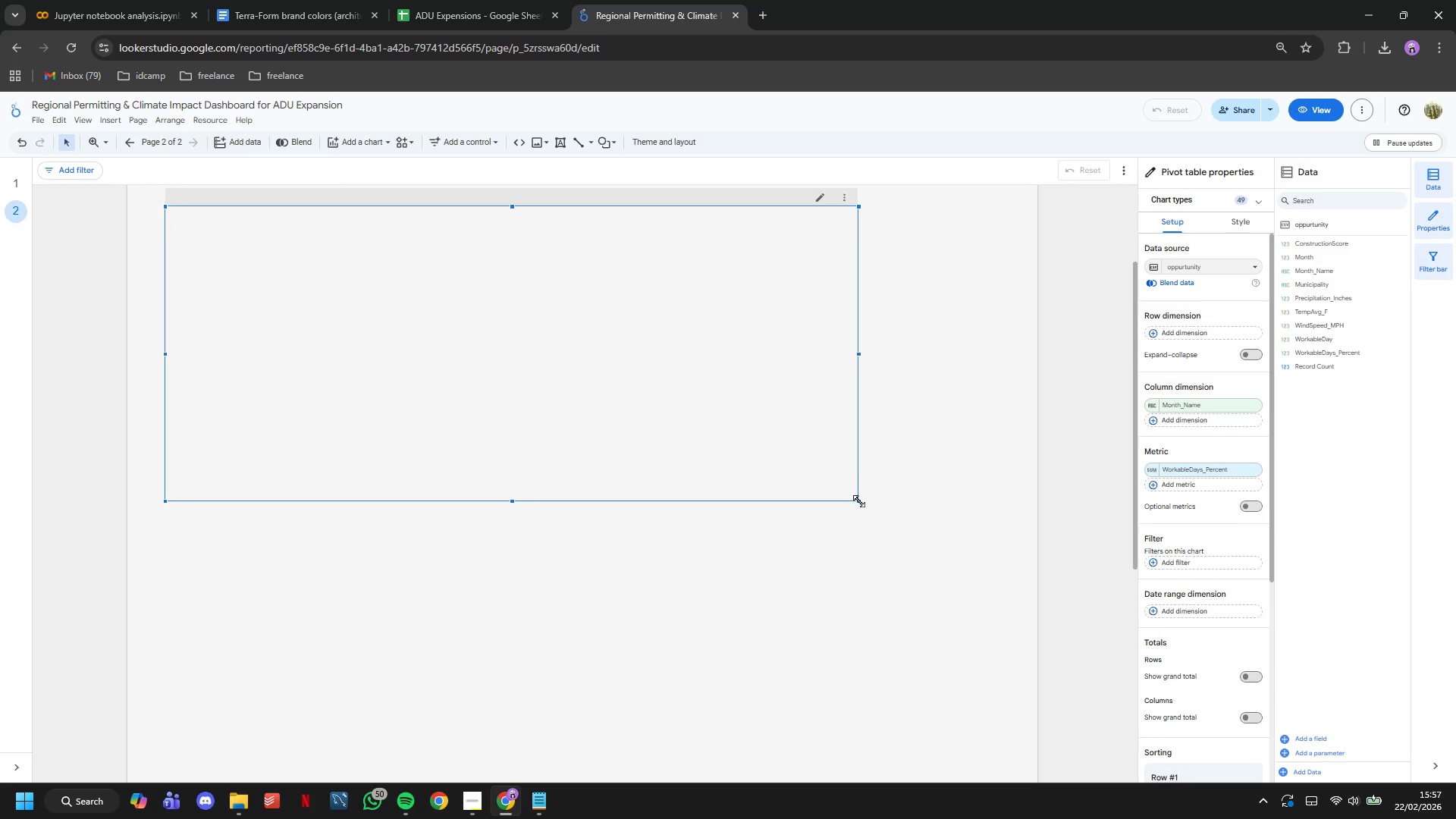 
scroll: coordinate [601, 491], scroll_direction: down, amount: 2.0
 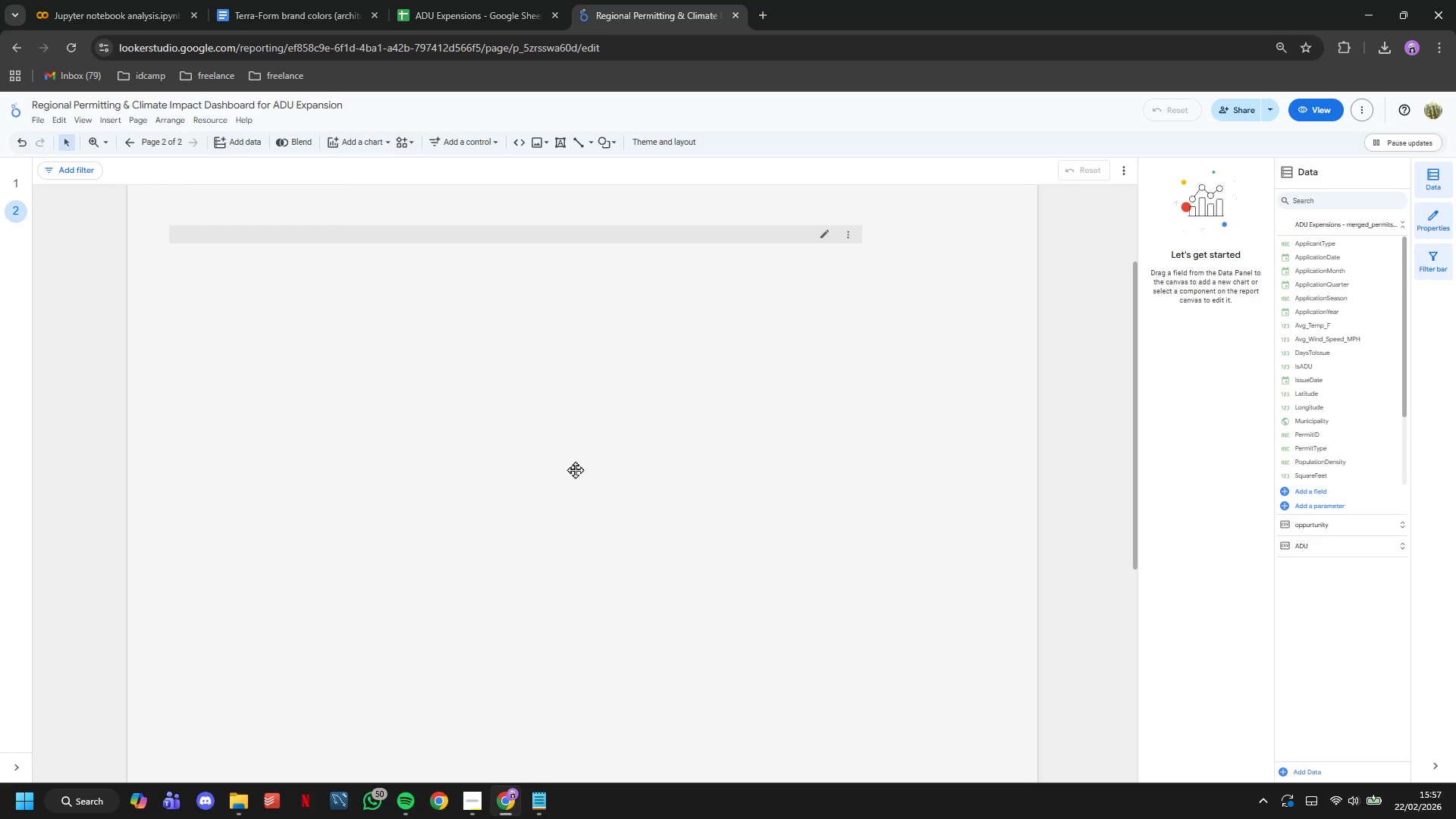 
left_click_drag(start_coordinate=[859, 501], to_coordinate=[970, 600])
 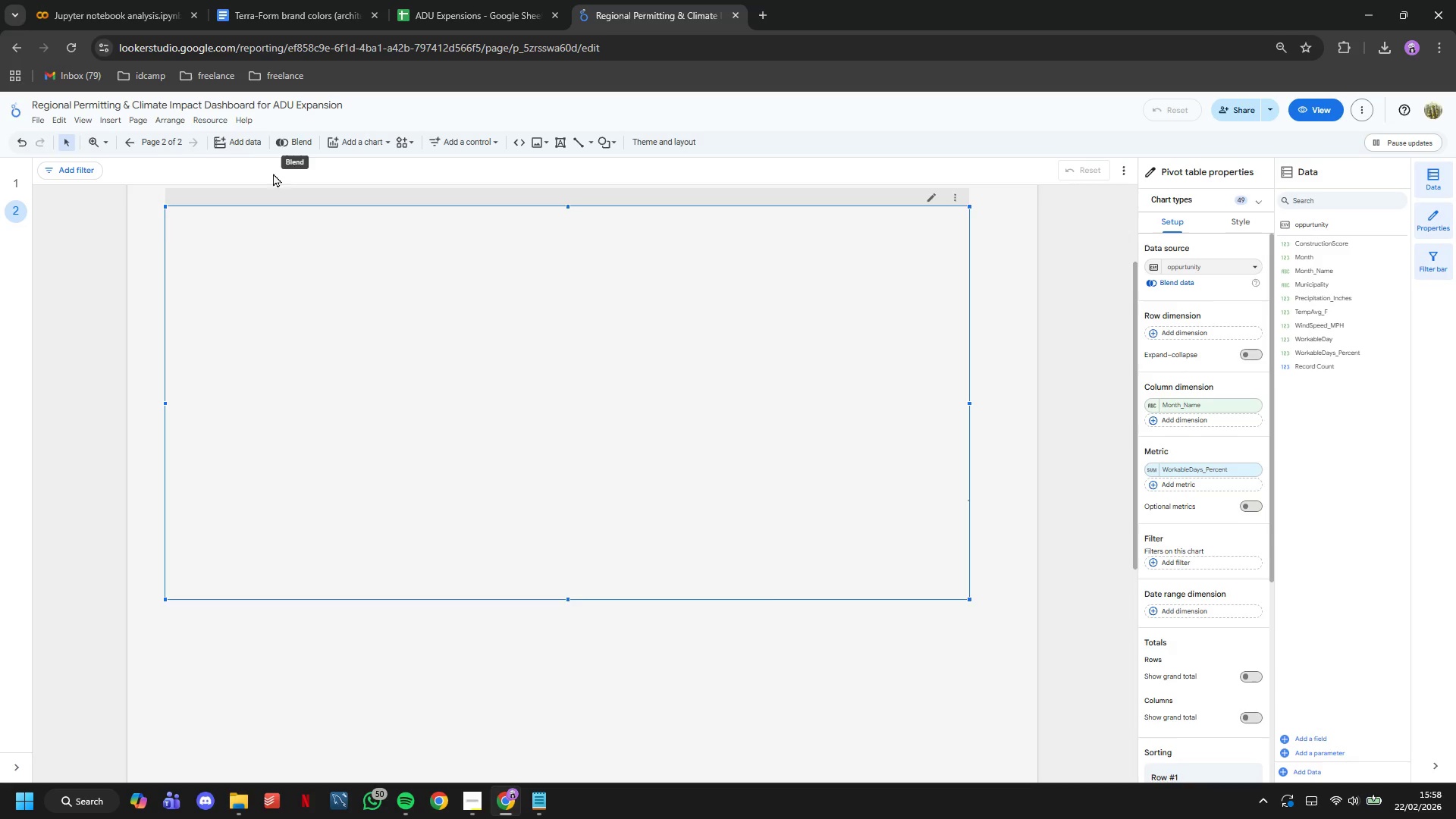 
left_click([233, 139])
 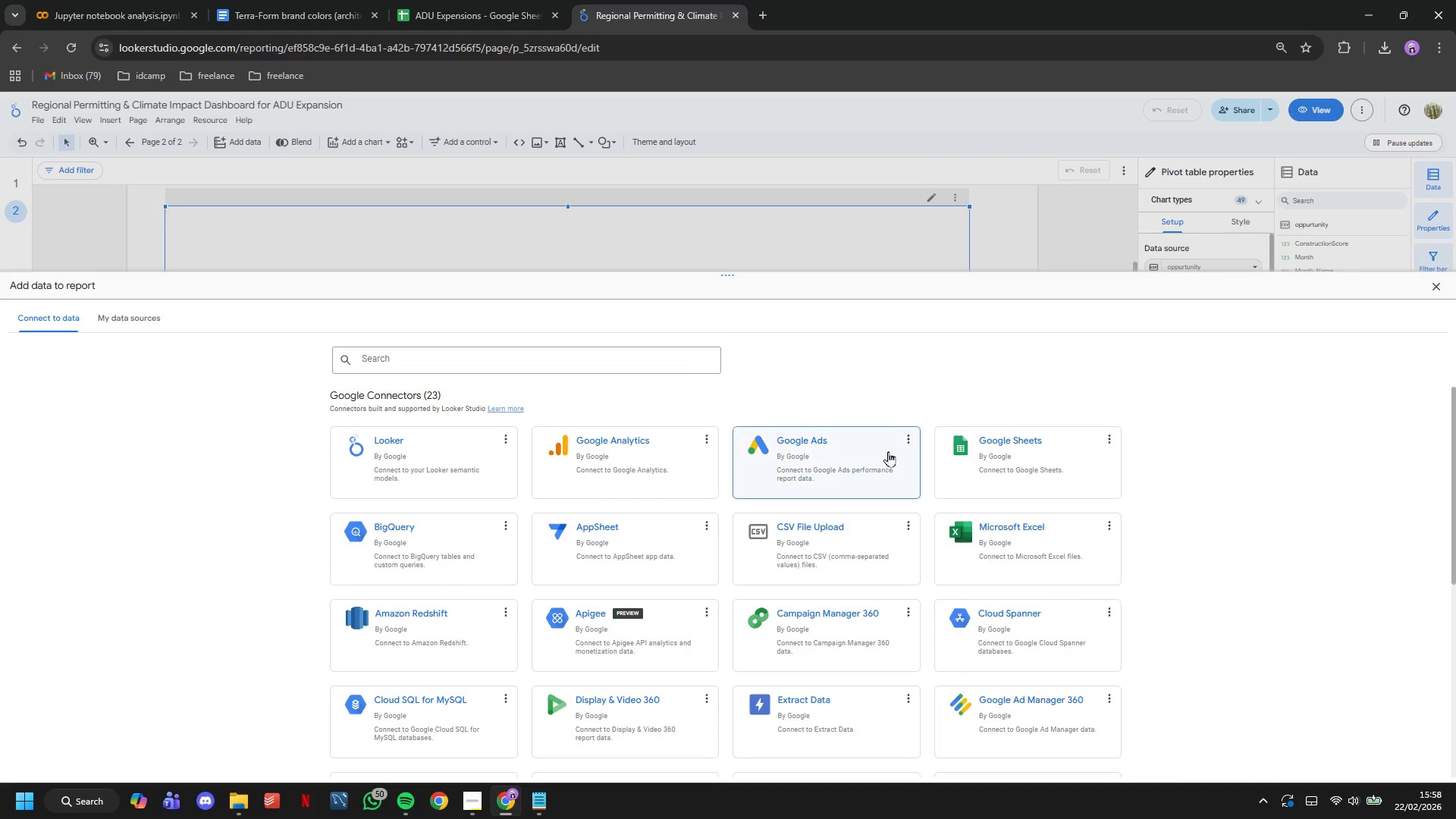 
left_click_drag(start_coordinate=[950, 449], to_coordinate=[956, 447])
 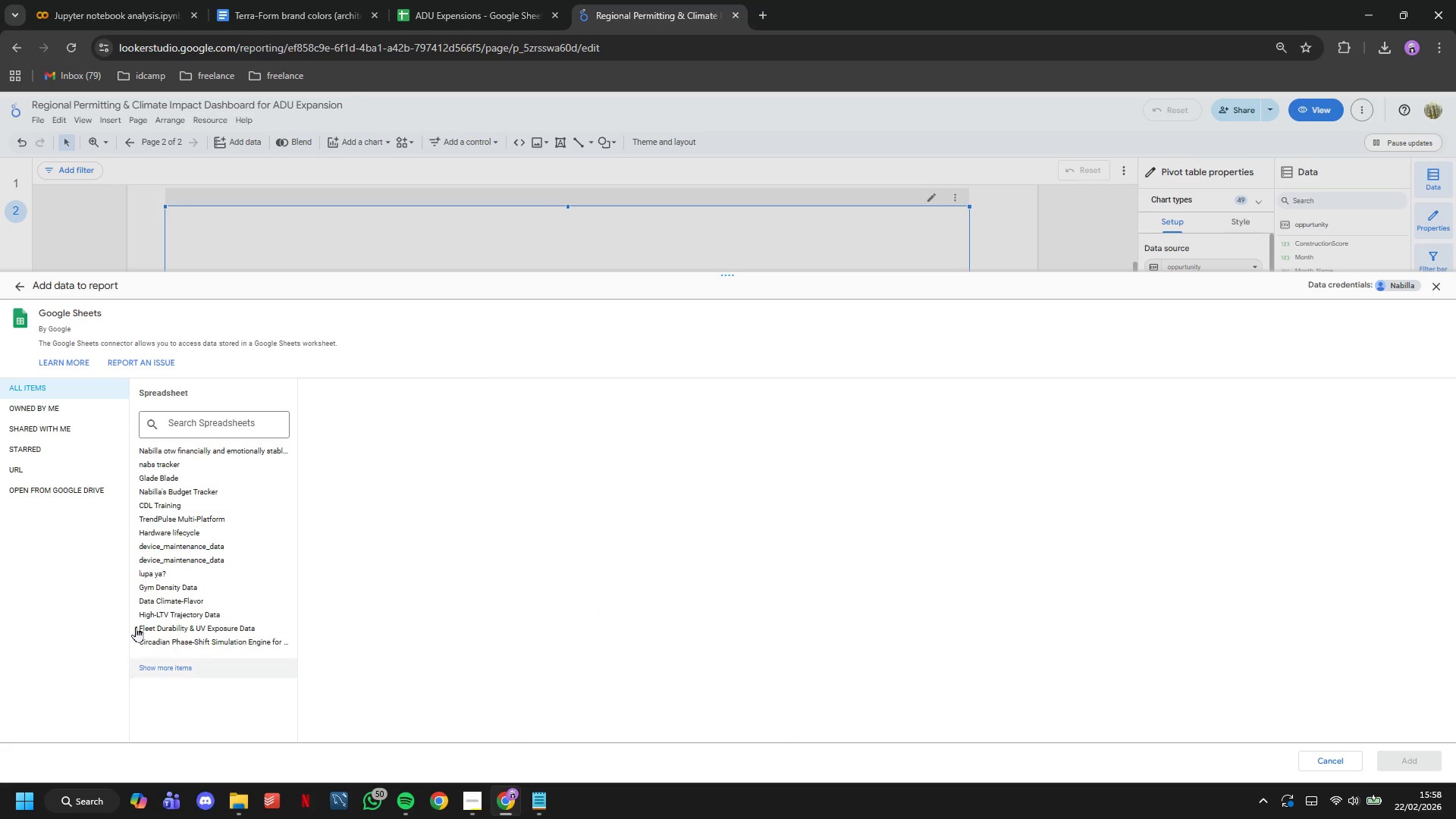 
left_click([76, 494])
 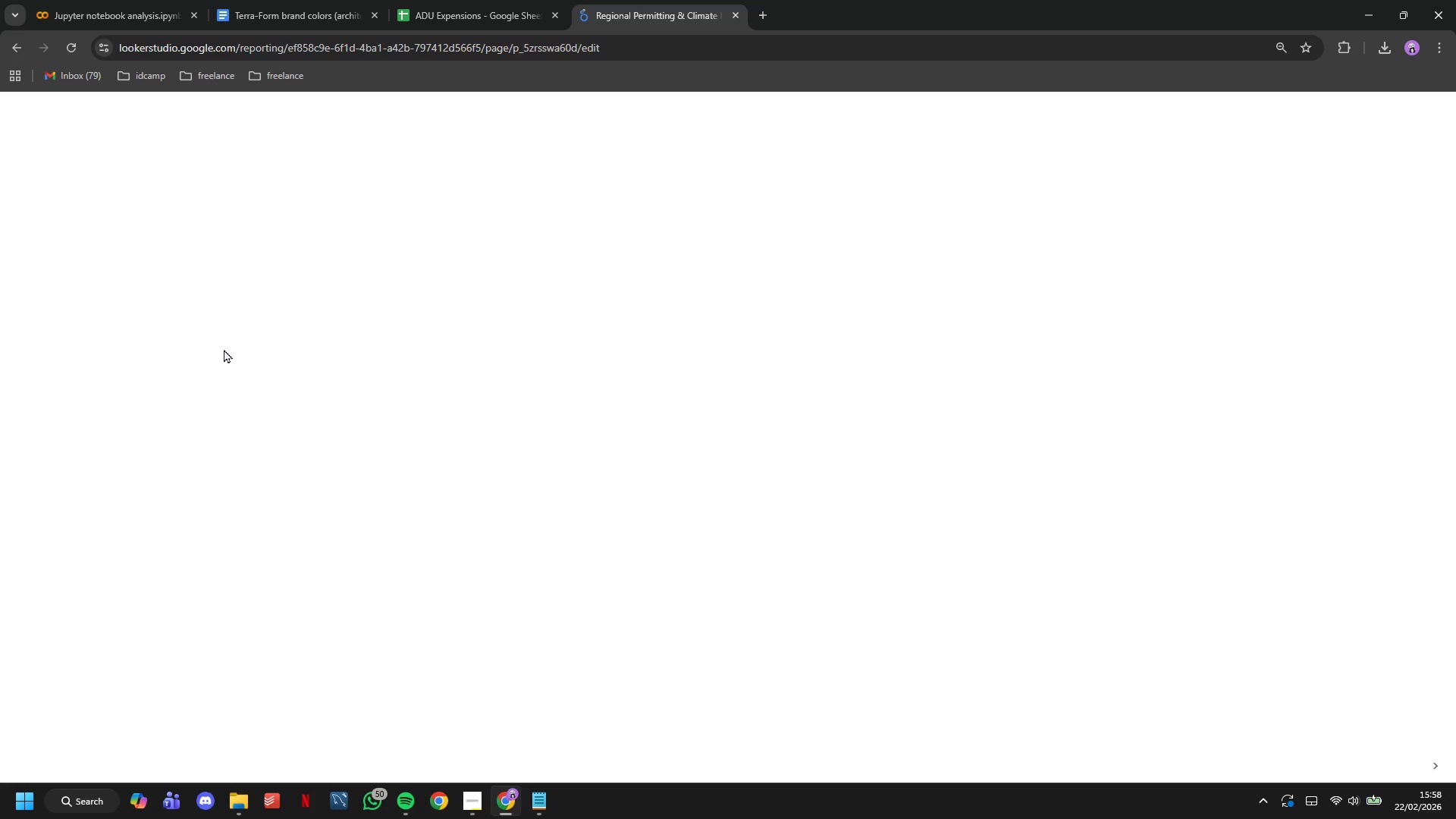 
wait(14.52)
 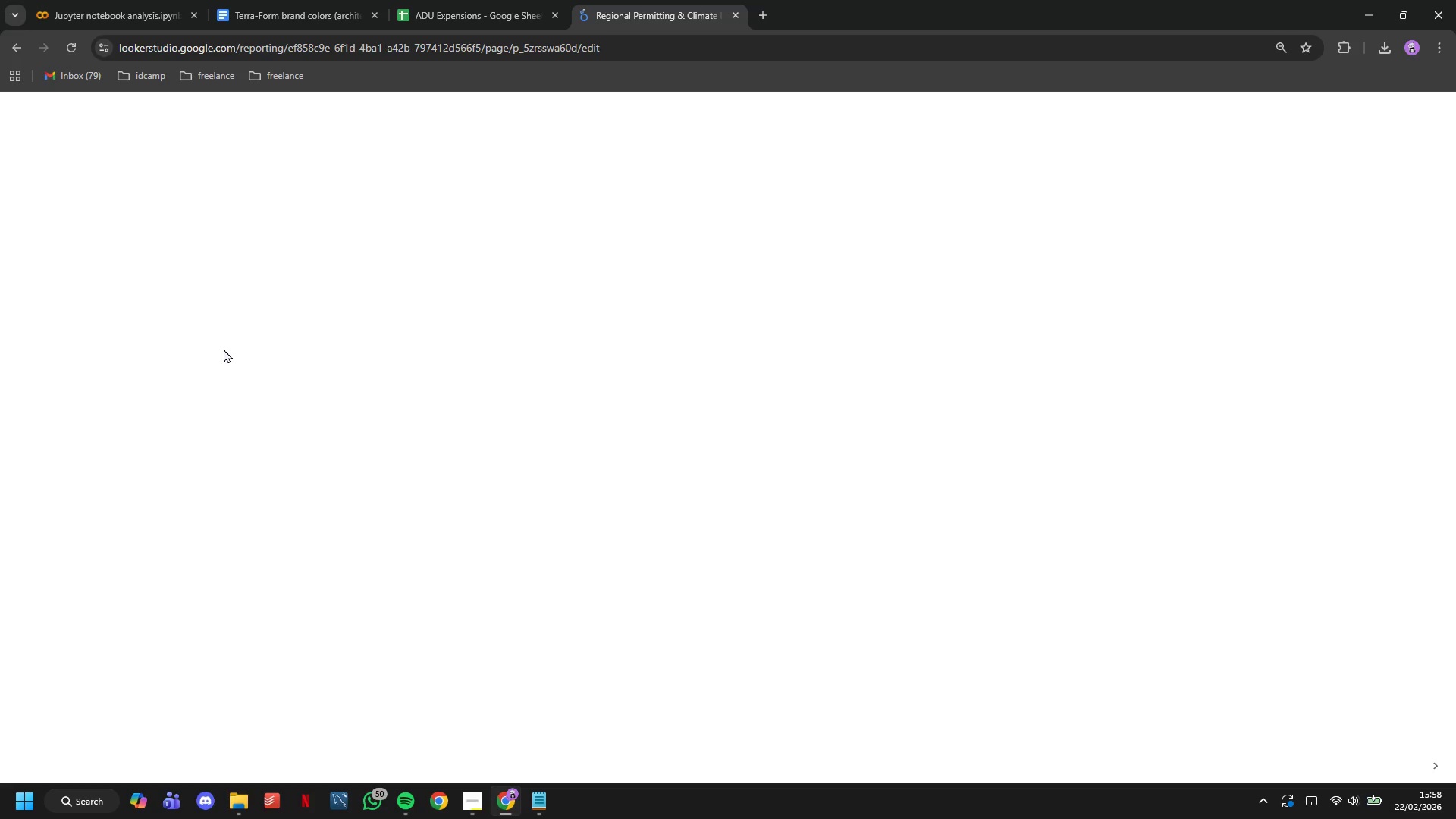 
scroll: coordinate [1120, 319], scroll_direction: up, amount: 4.0
 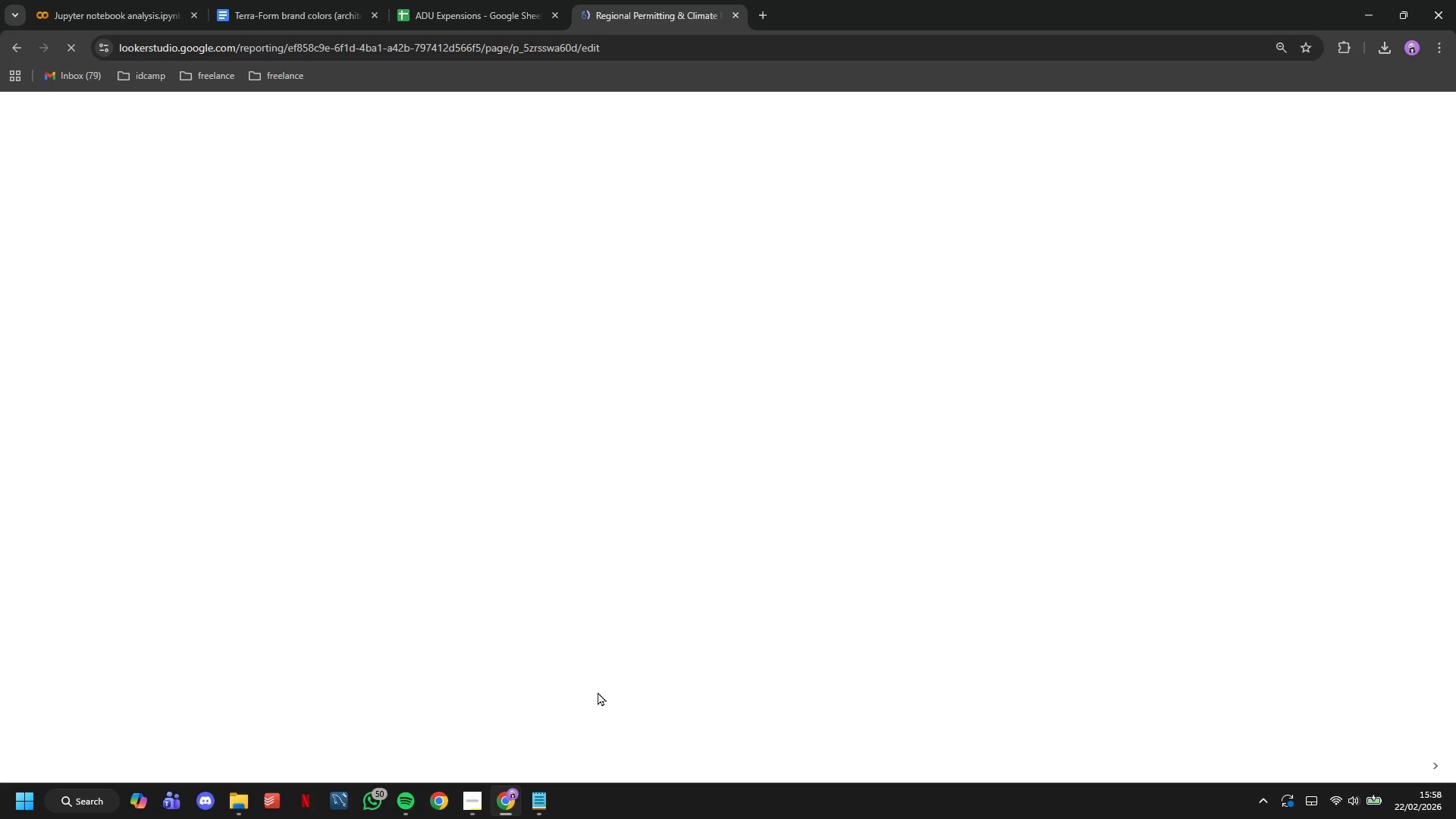 
left_click([472, 798])
 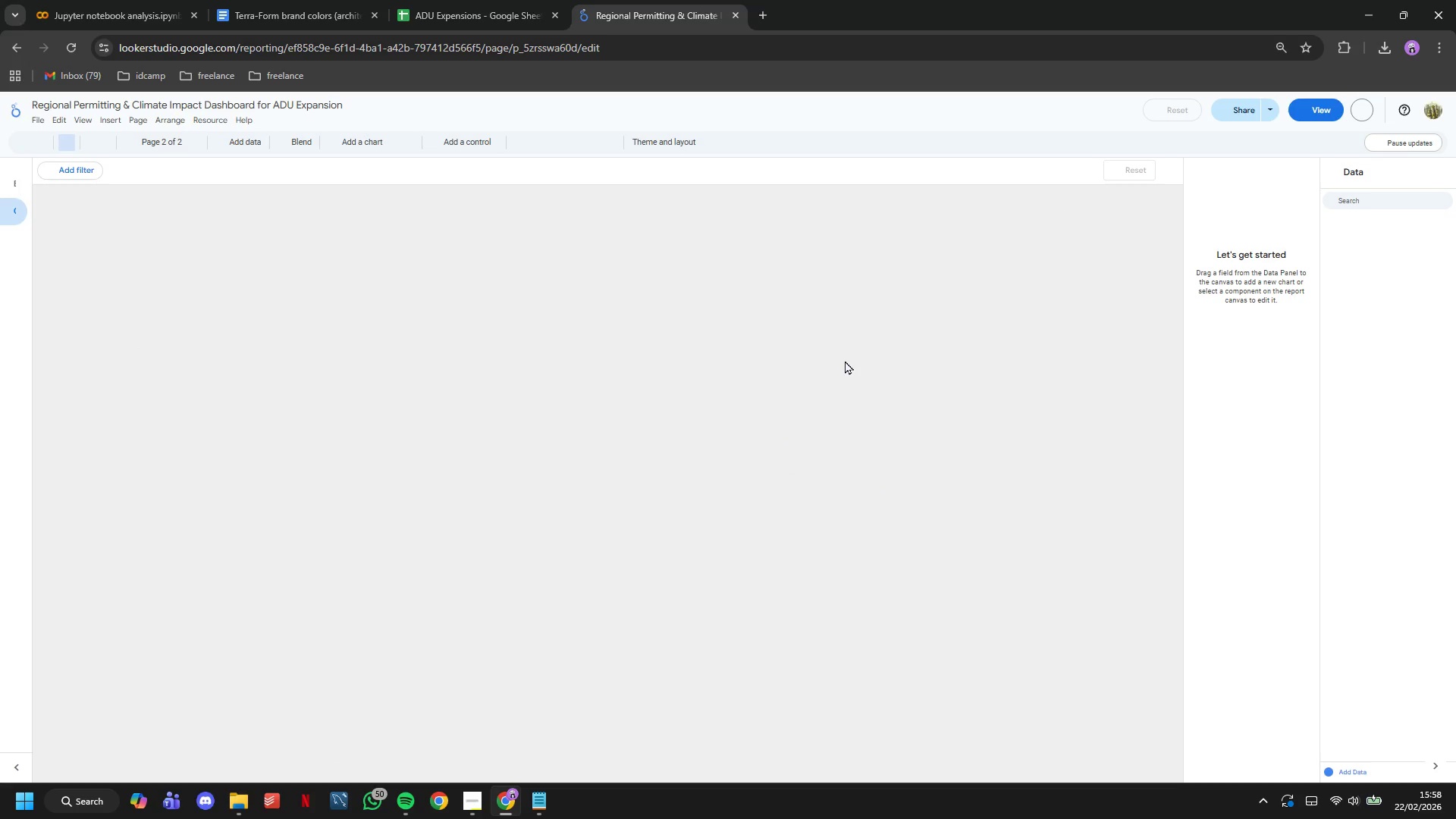 
wait(10.77)
 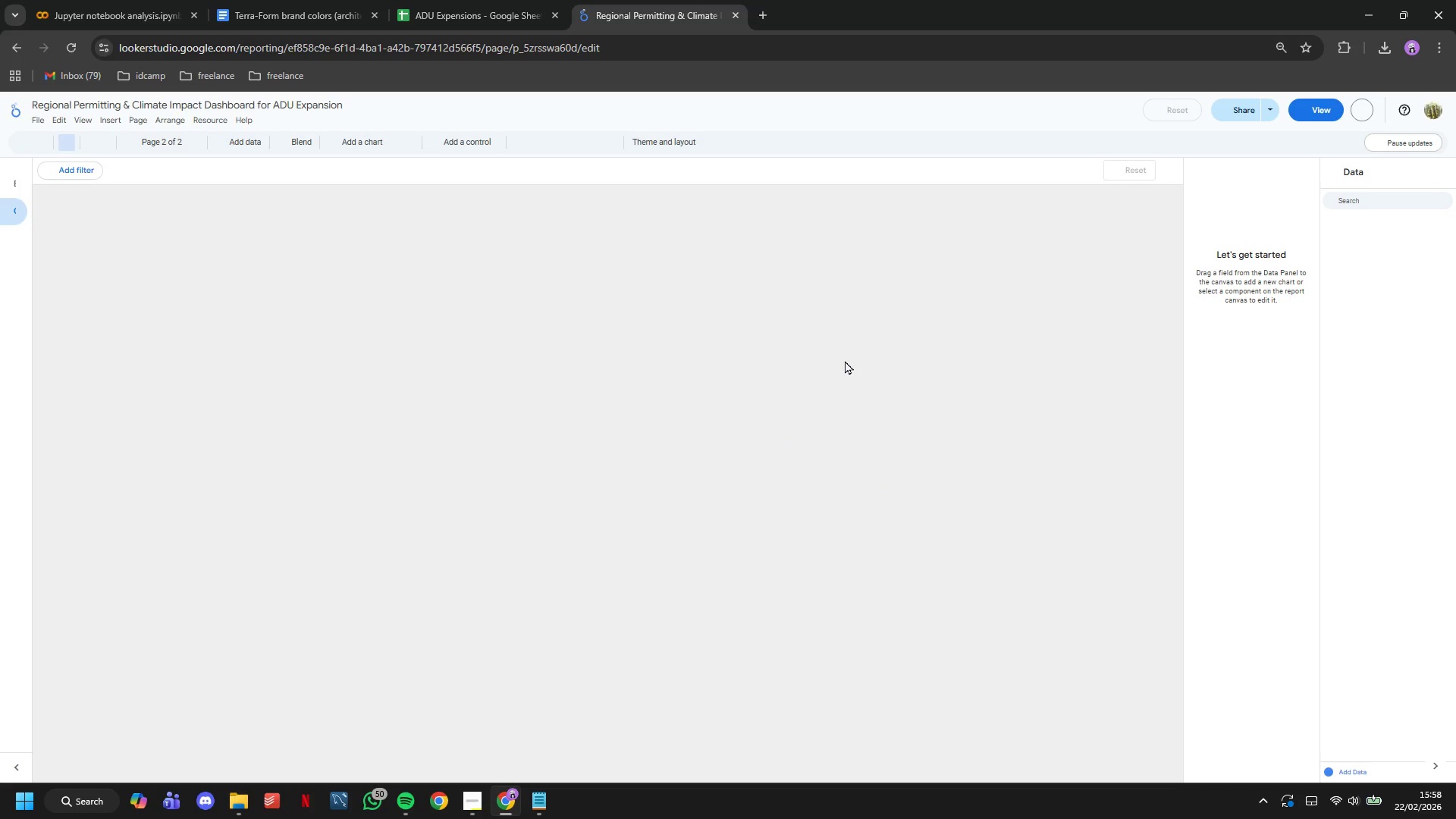 
left_click([501, 560])
 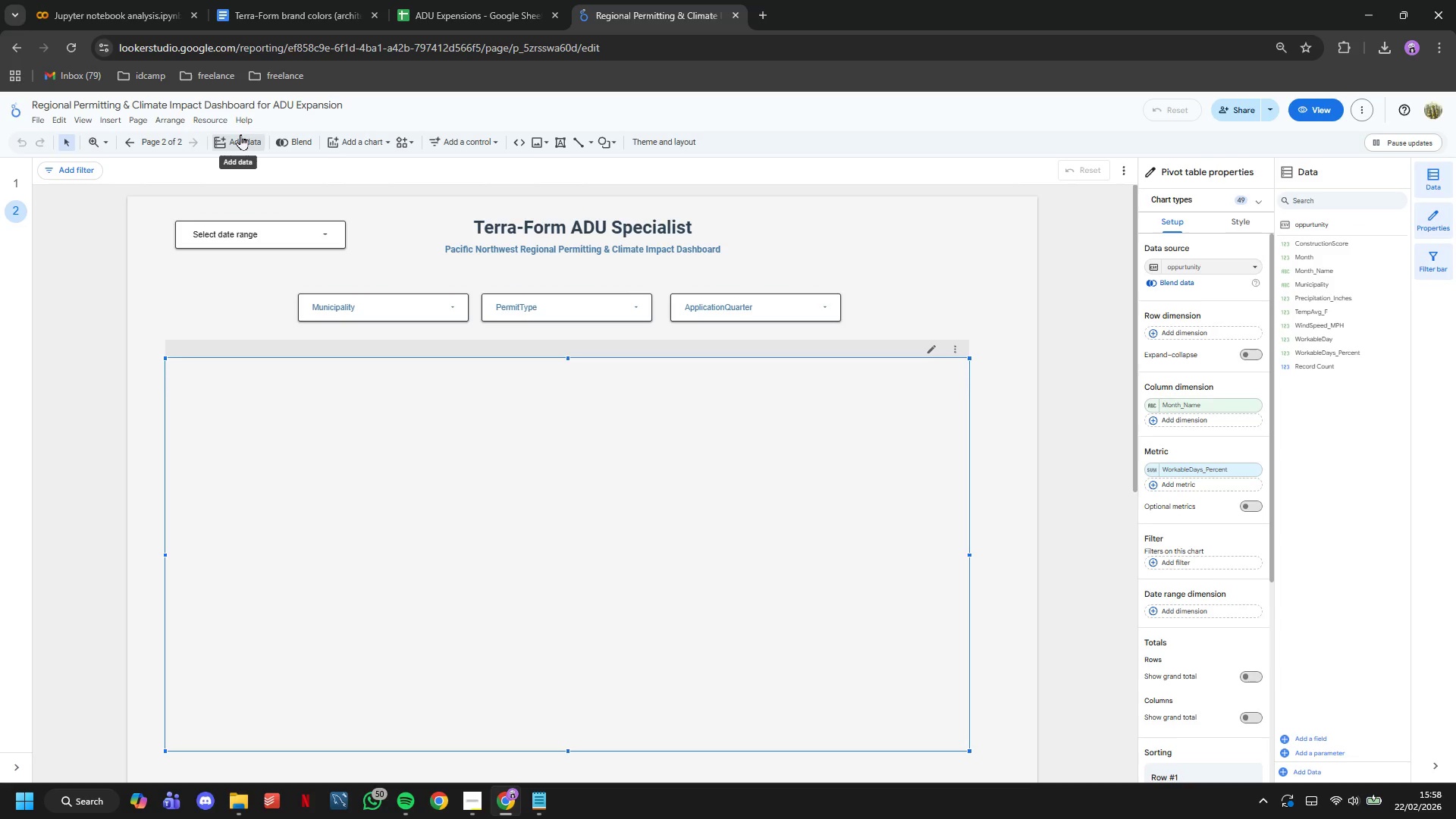 
left_click([240, 135])
 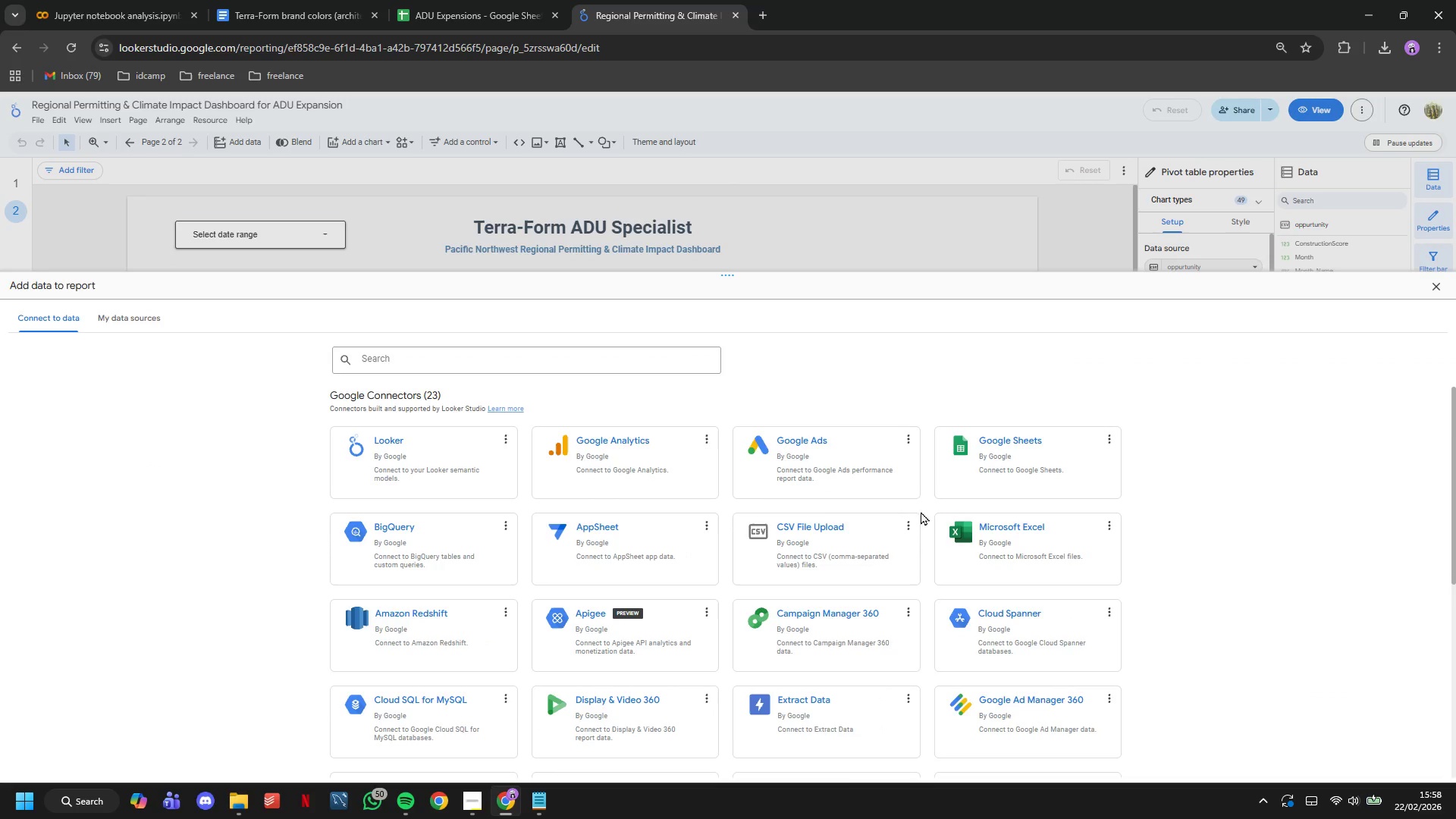 
left_click([973, 442])
 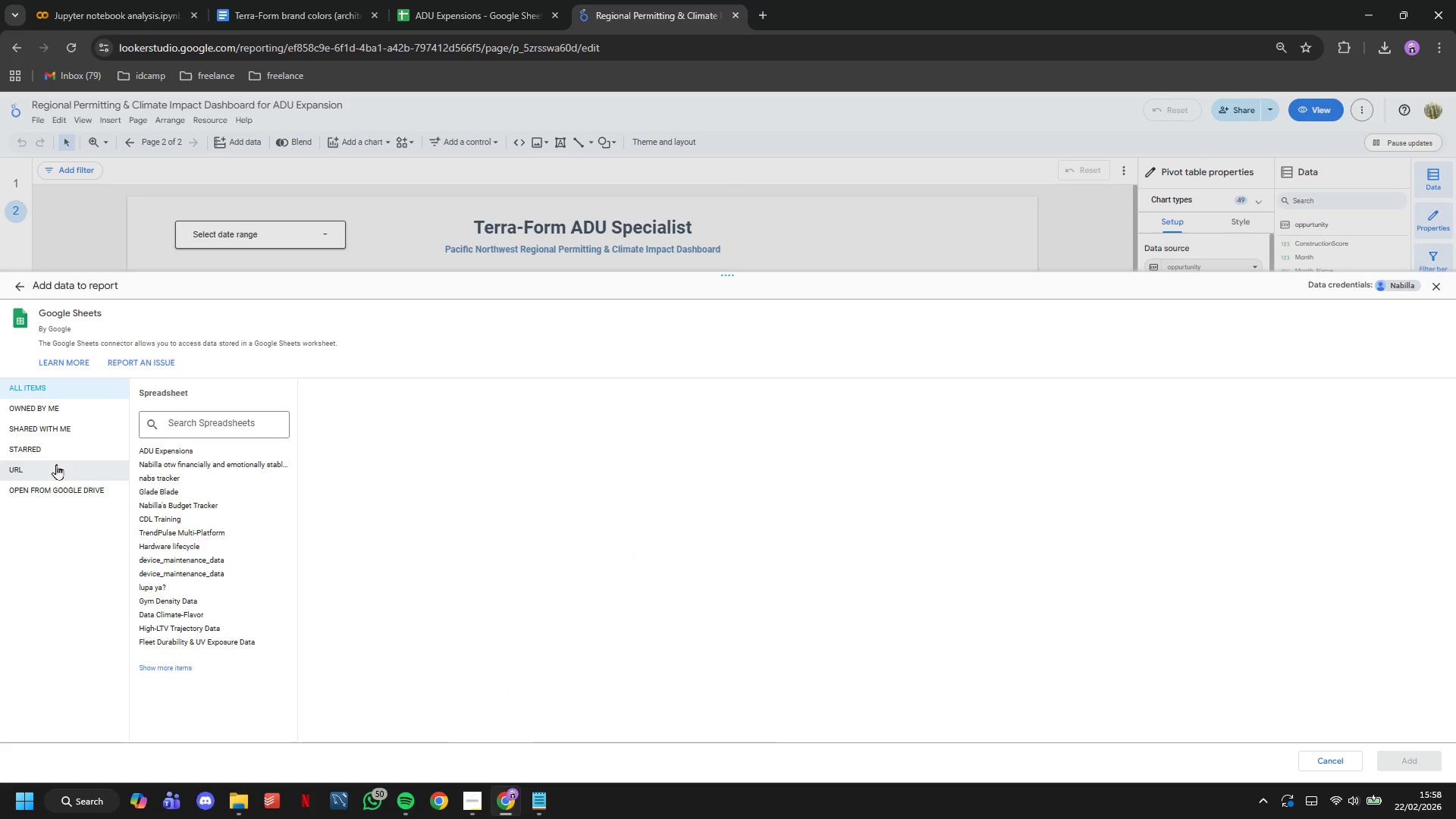 
left_click([214, 418])
 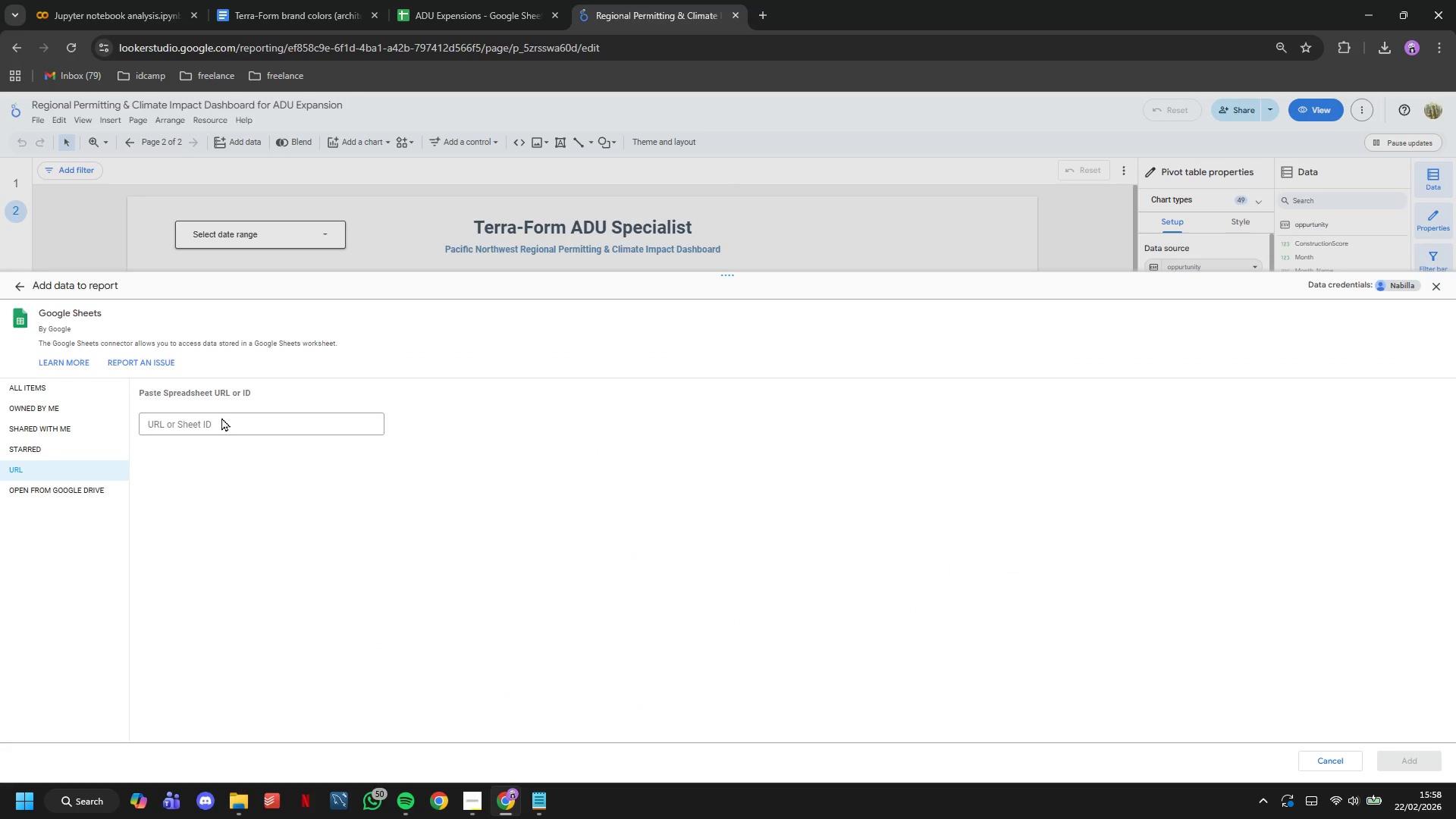 
left_click([230, 419])
 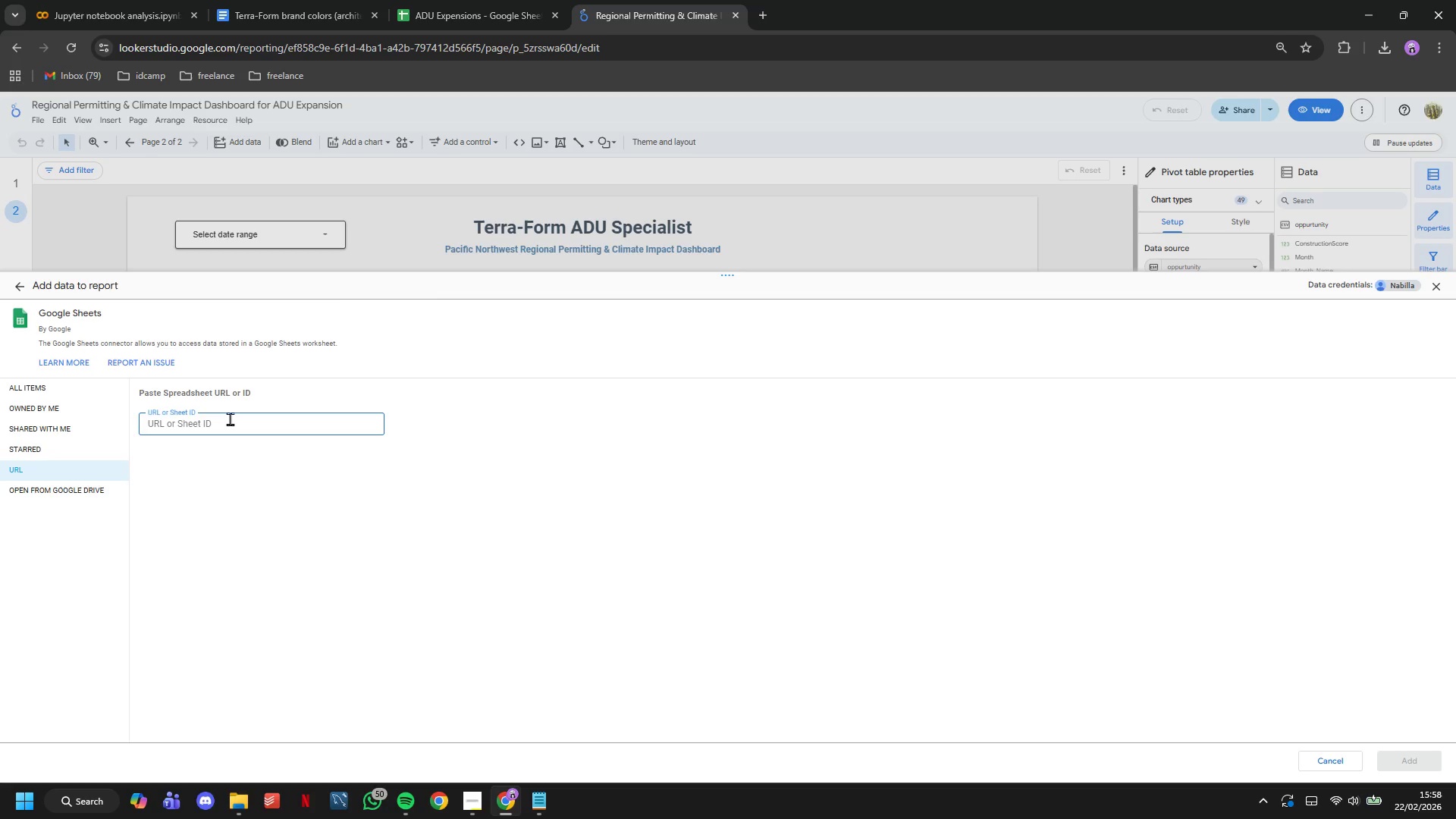 
key(Meta+V)
 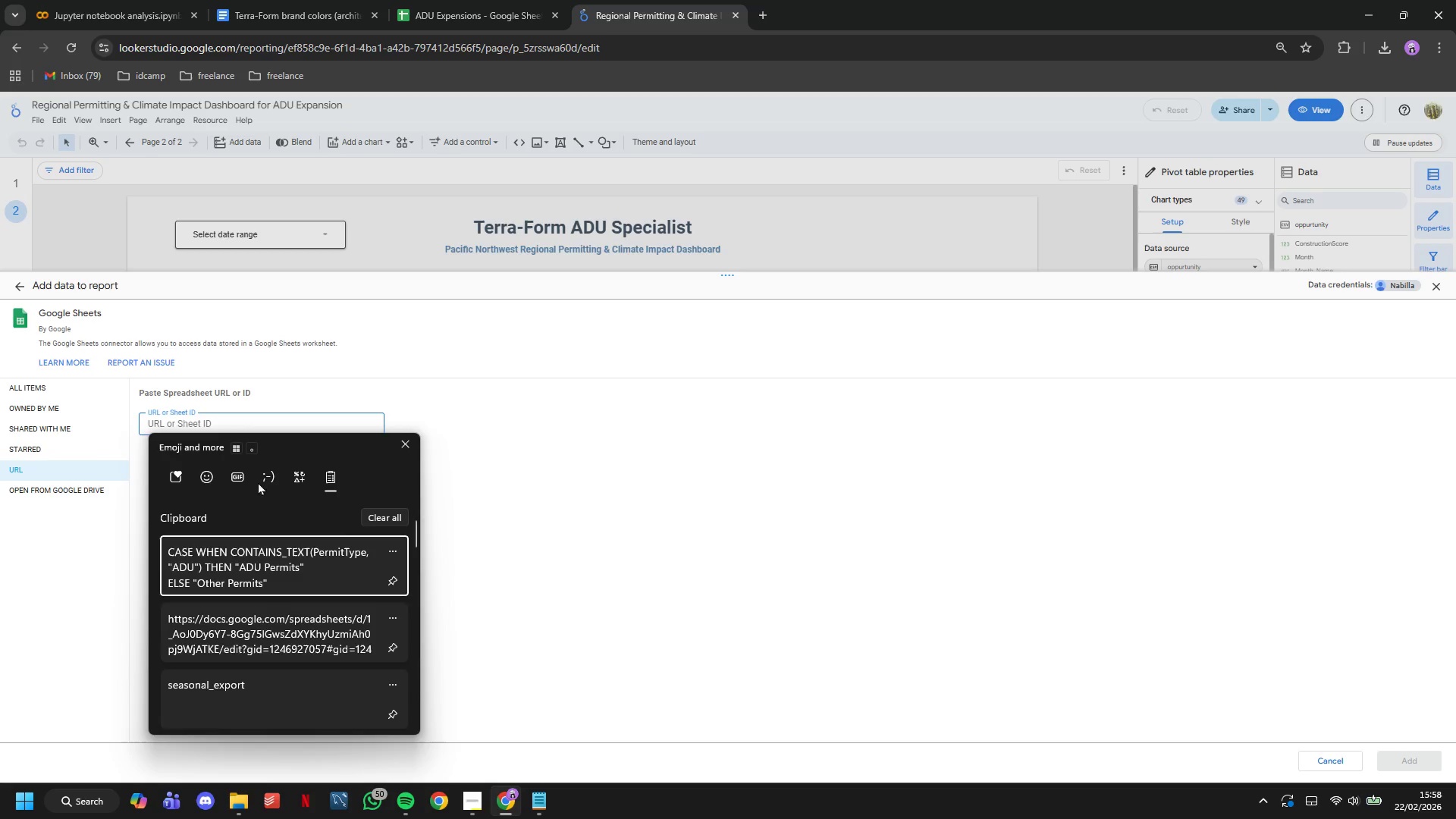 
scroll: coordinate [269, 505], scroll_direction: down, amount: 2.0
 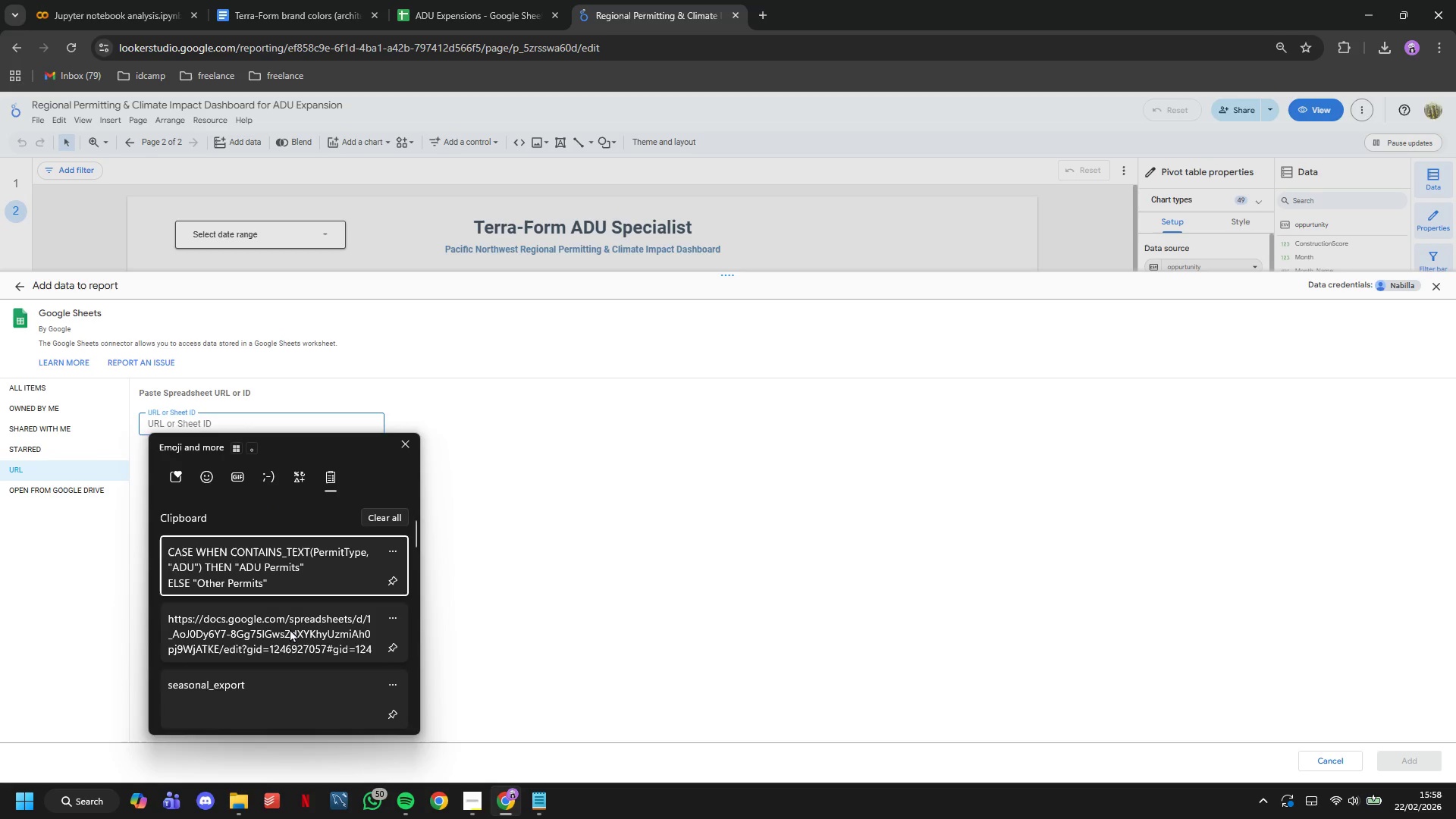 
left_click([290, 629])
 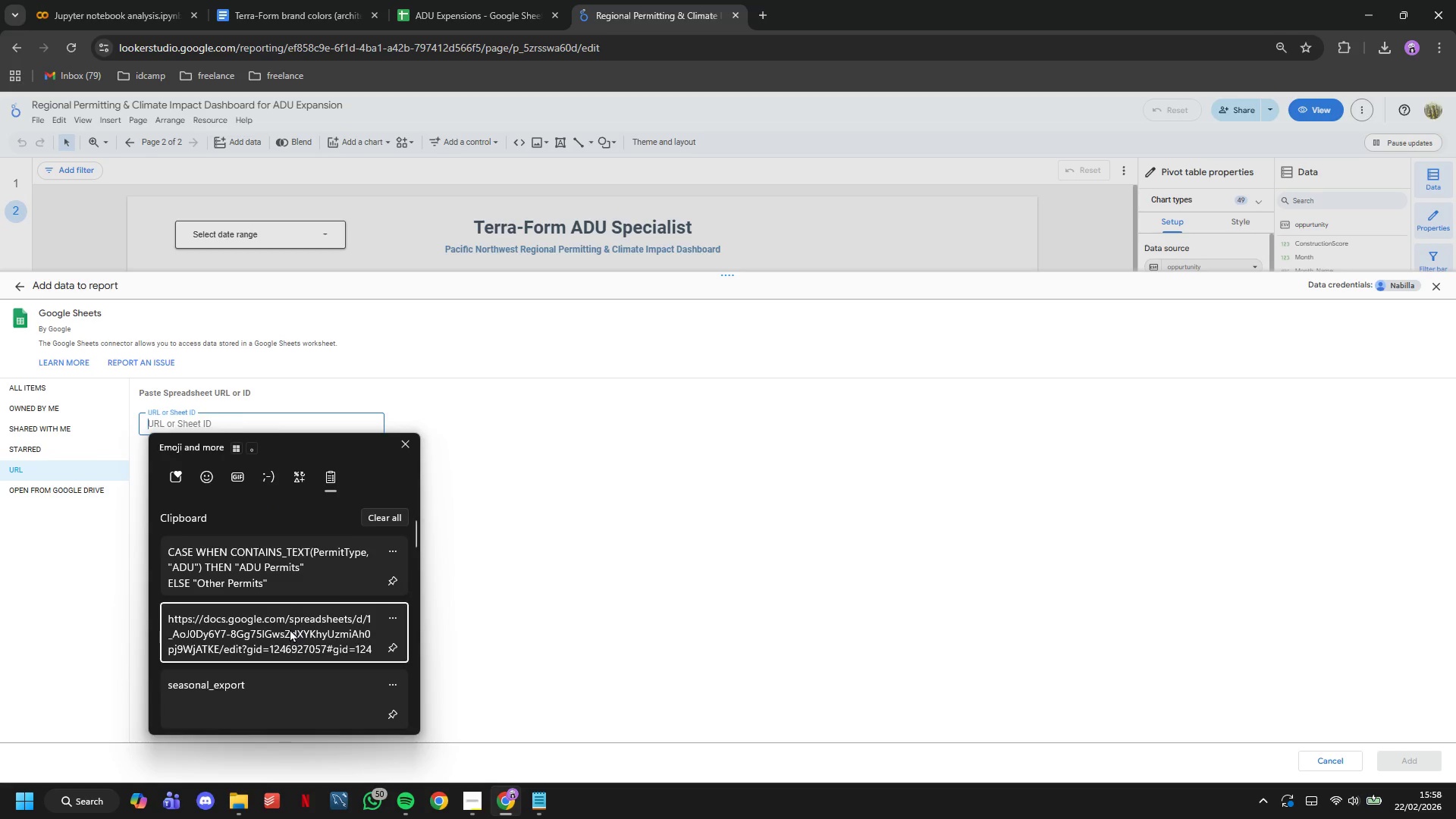 
key(Control+ControlLeft)
 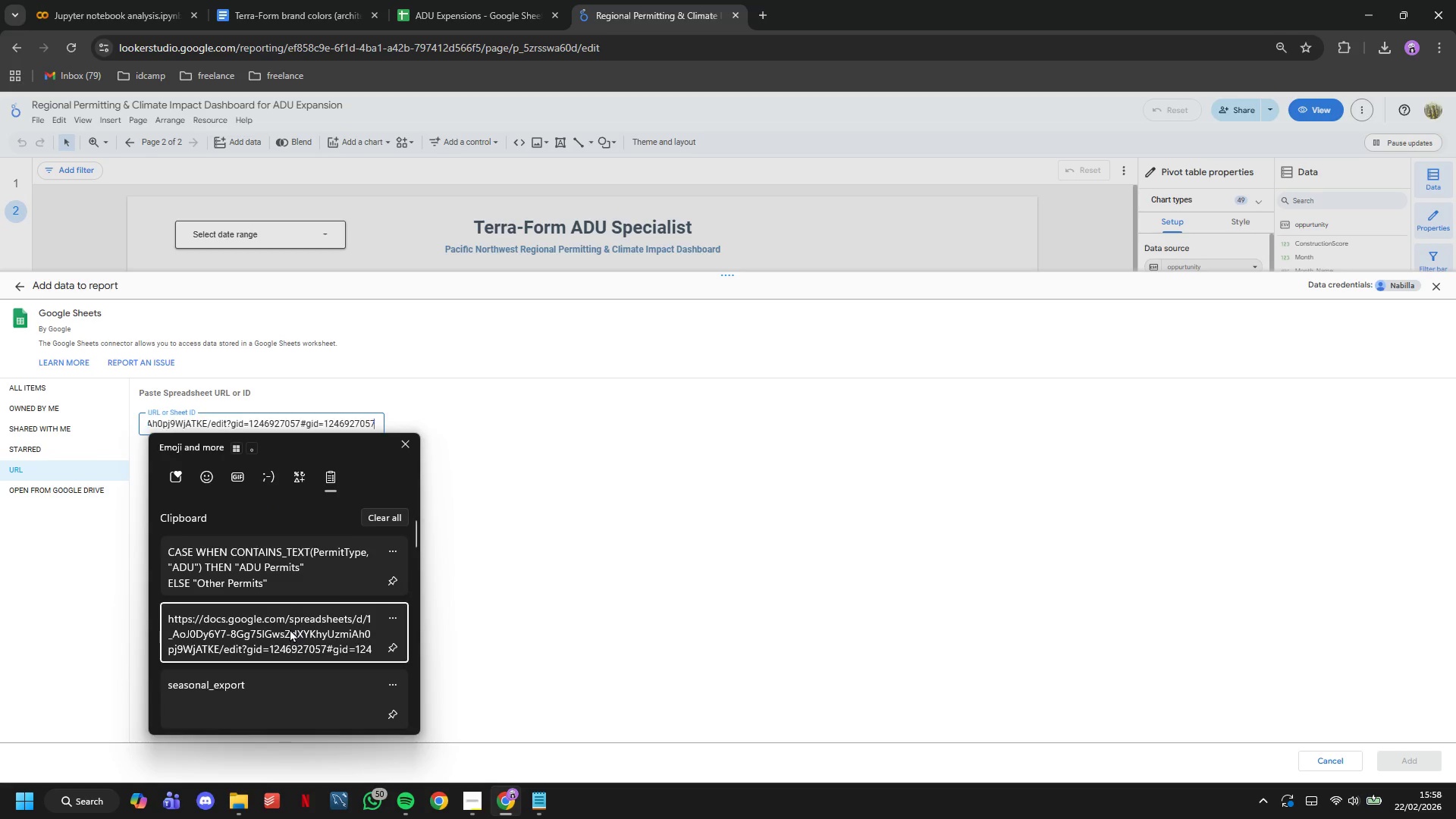 
key(Control+V)
 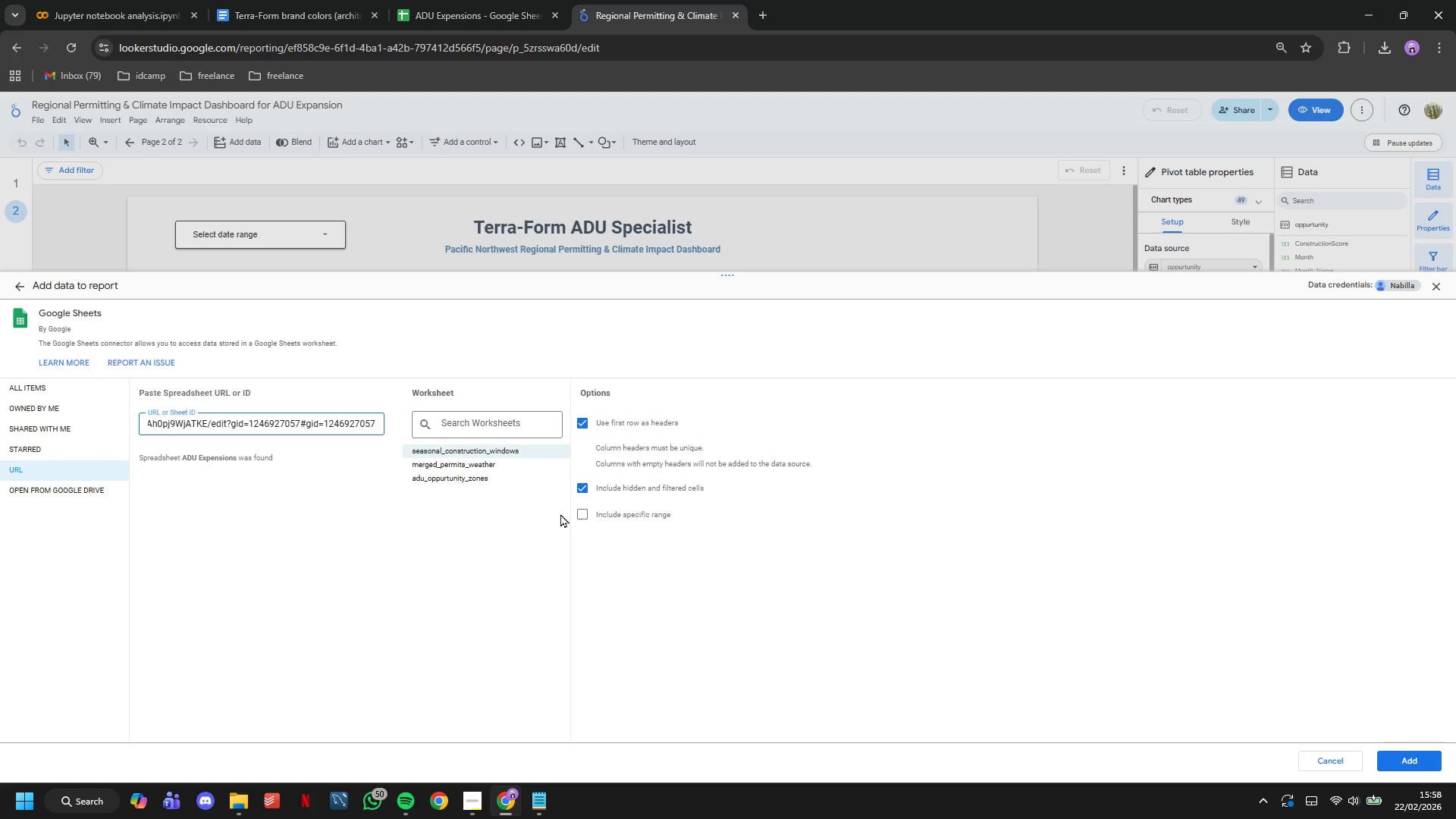 
mouse_move([529, 451])
 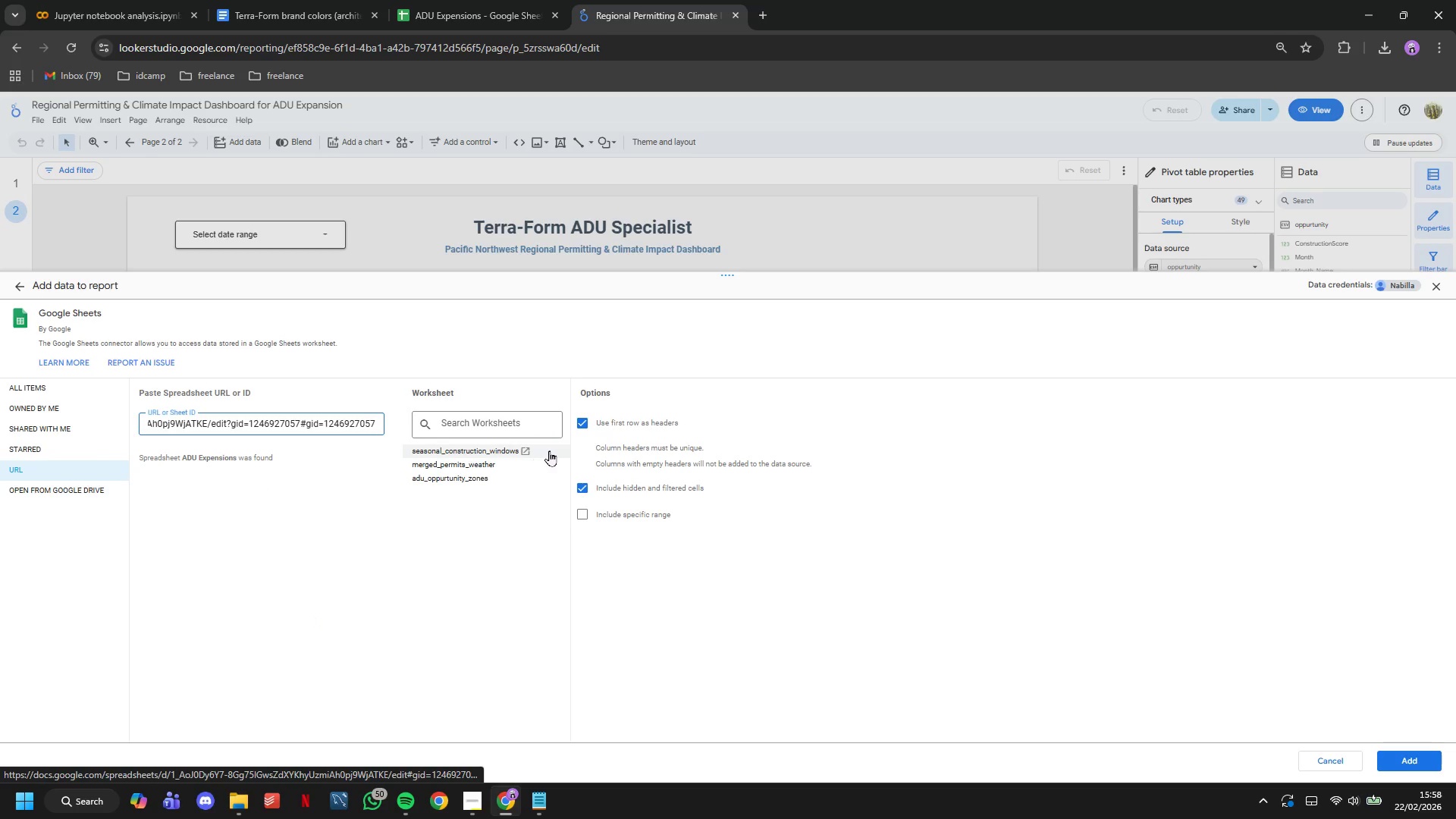 
left_click([550, 450])
 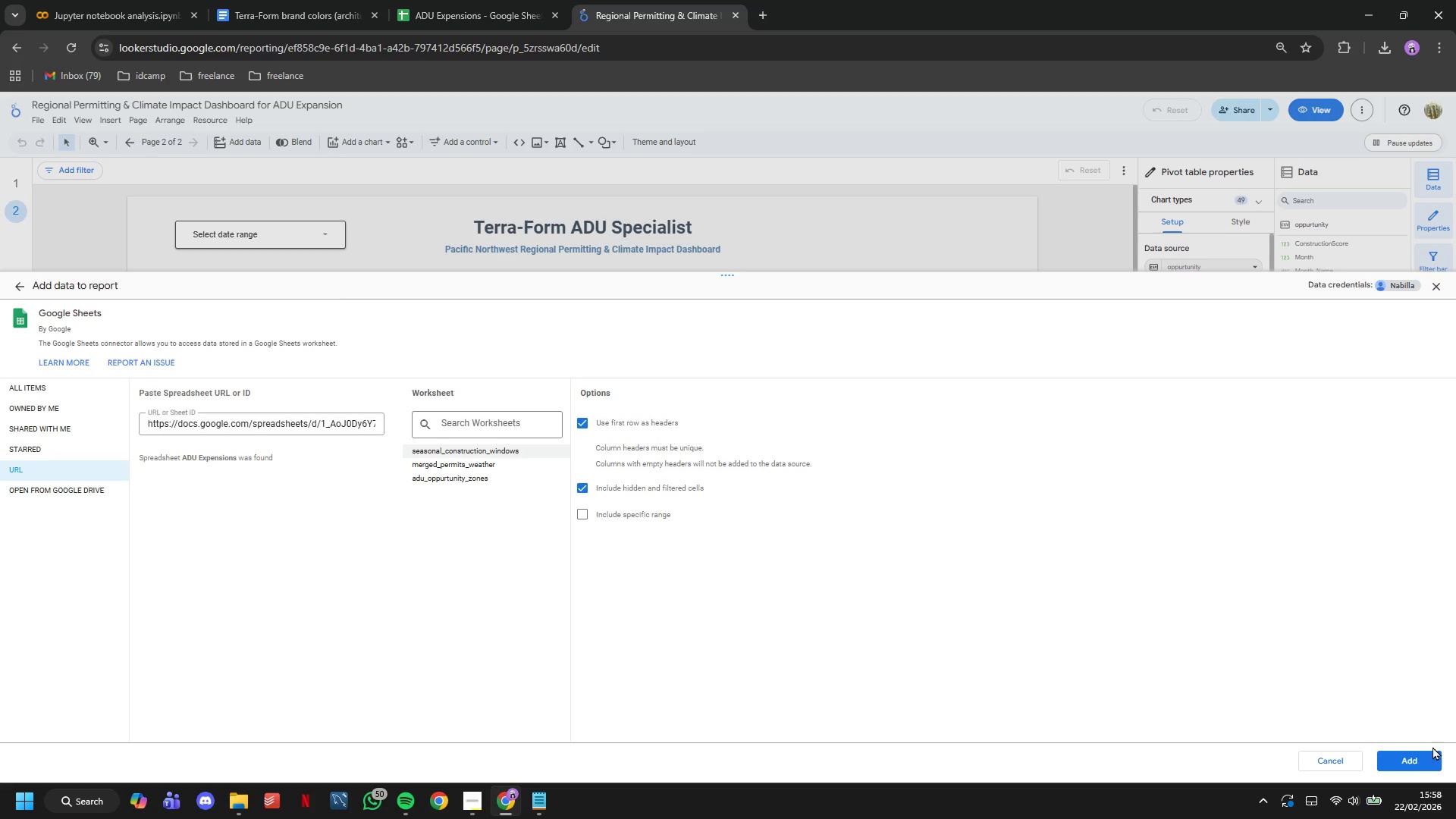 
left_click([1432, 755])
 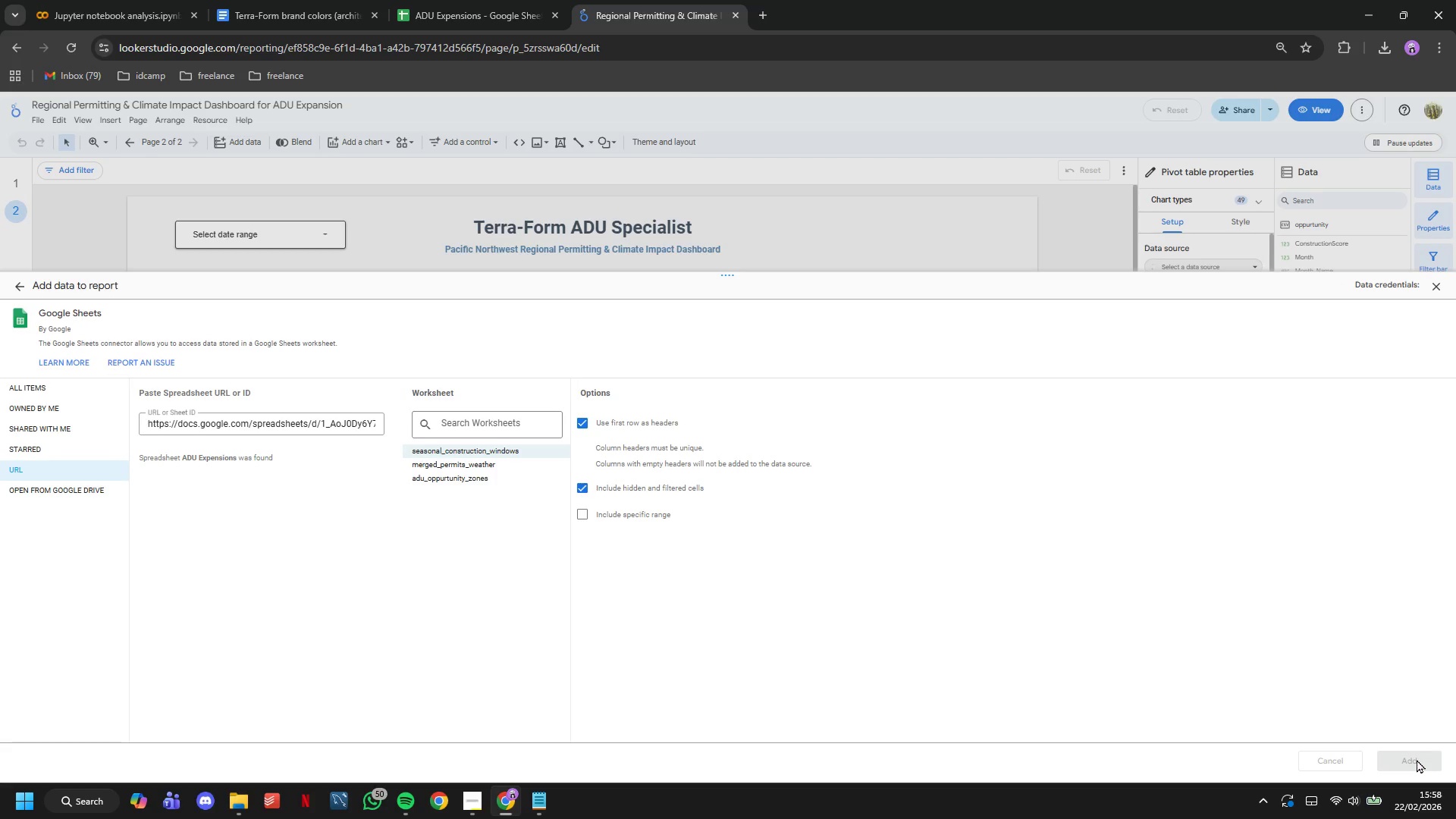 
wait(5.83)
 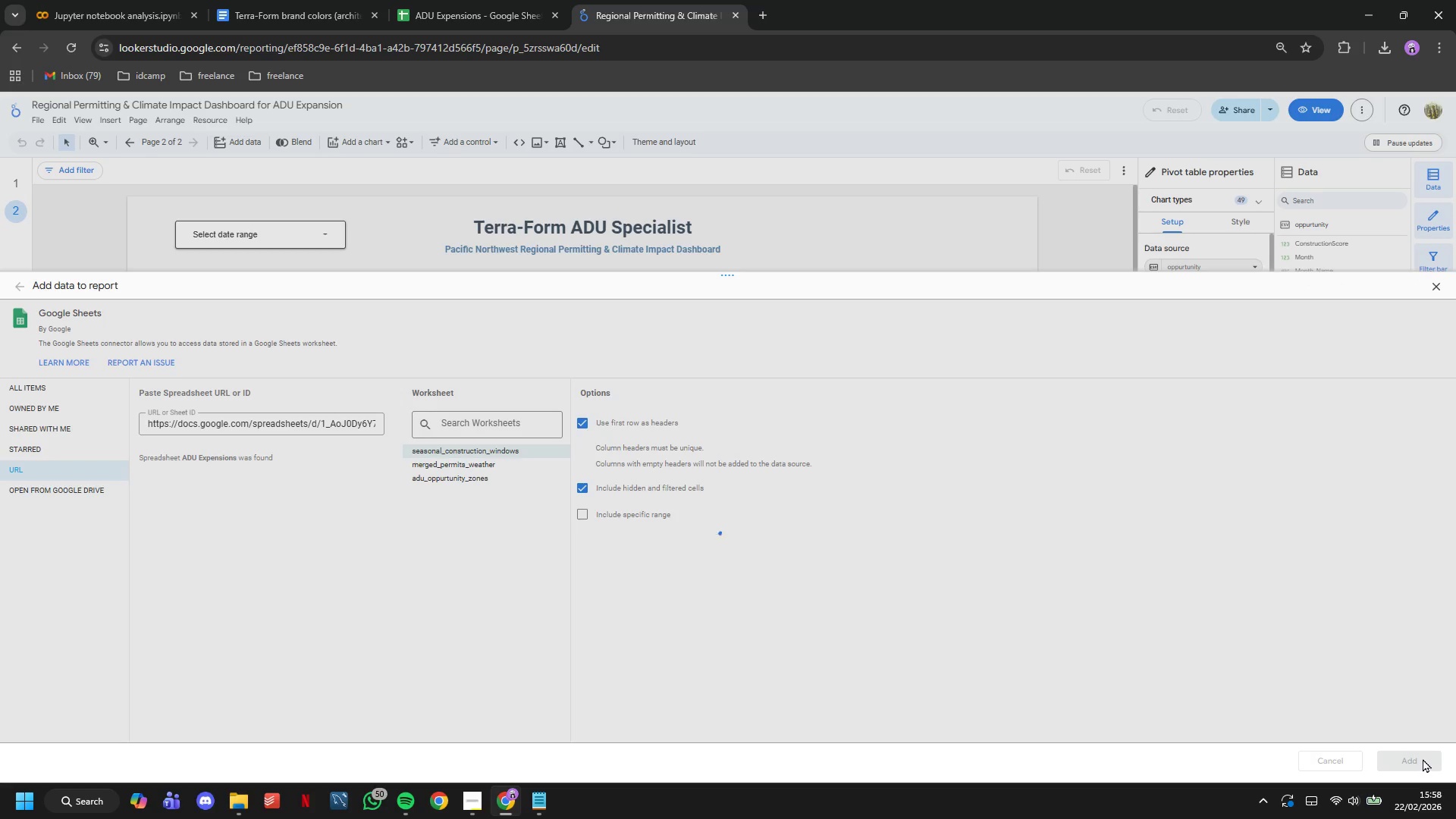 
left_click([814, 504])
 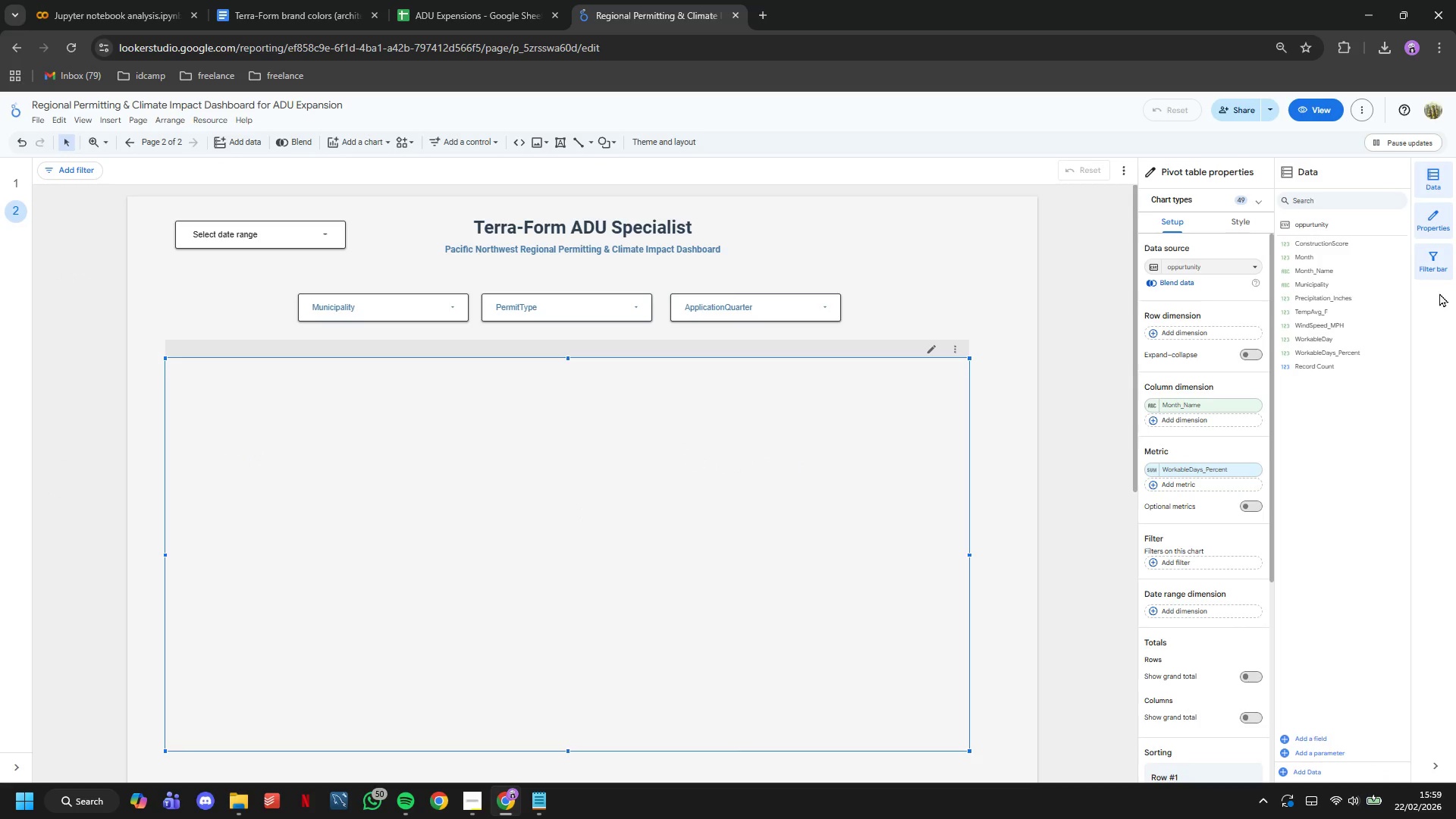 
left_click([1236, 264])
 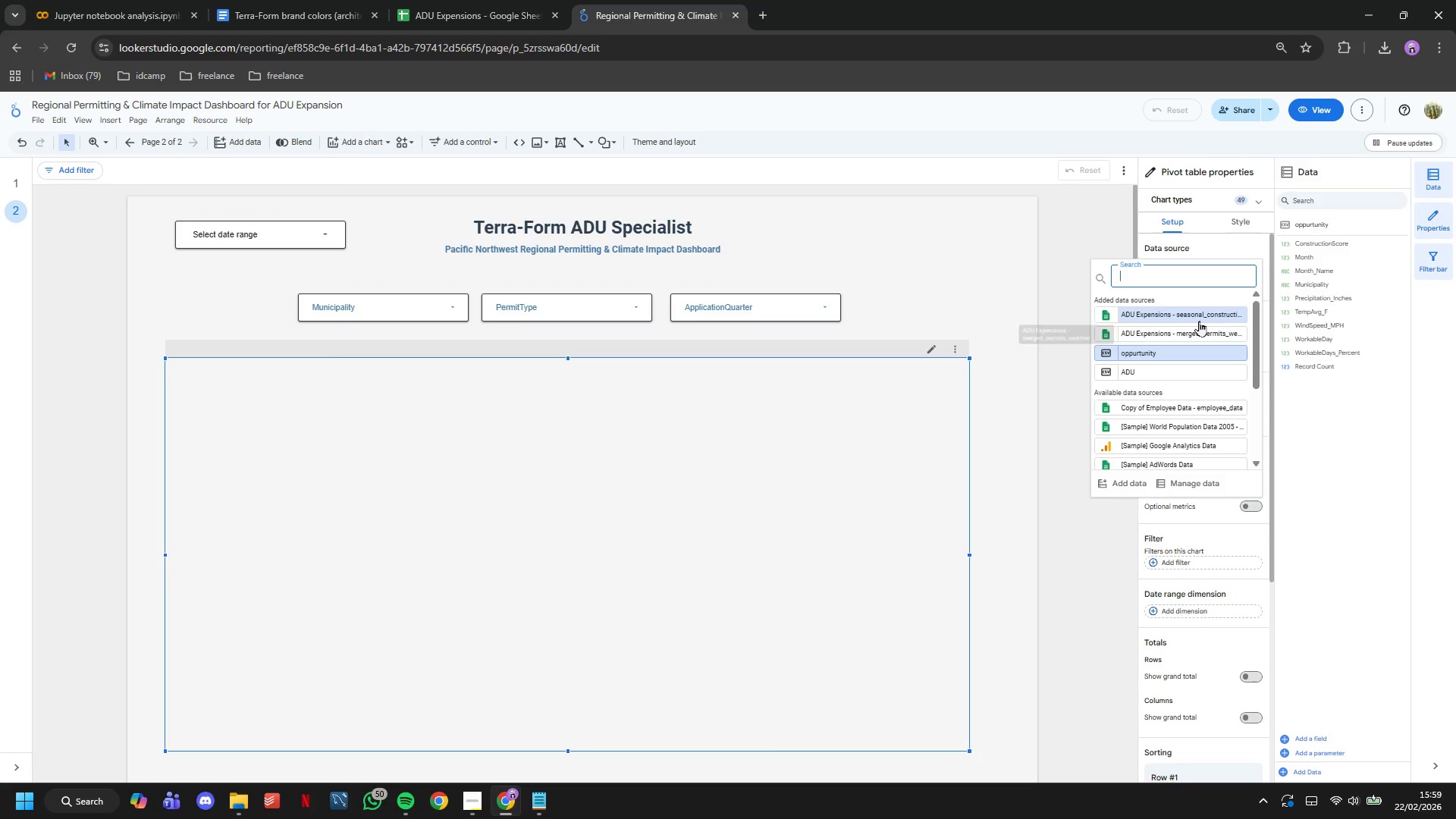 
left_click([1199, 320])
 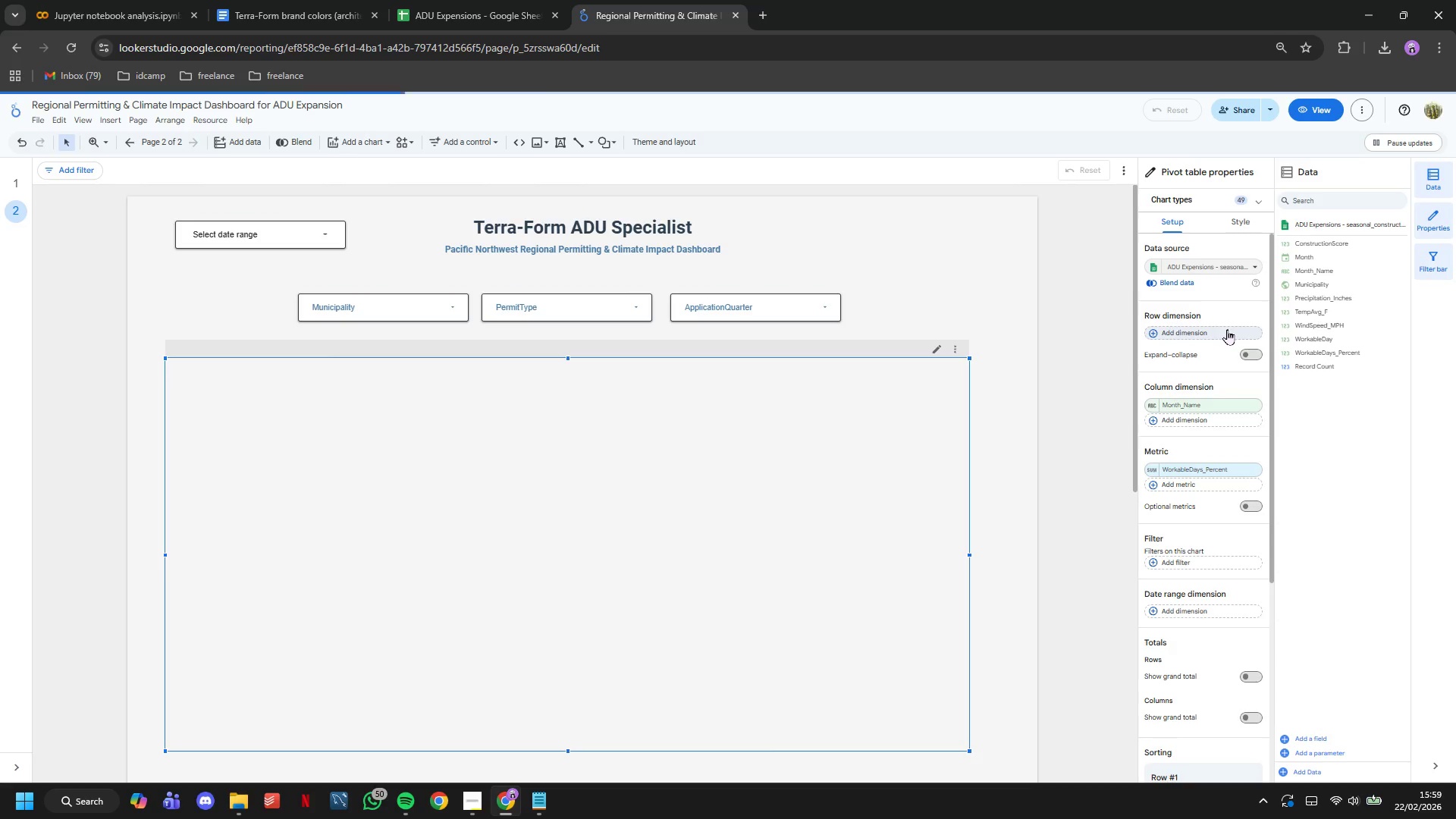 
left_click([1228, 330])
 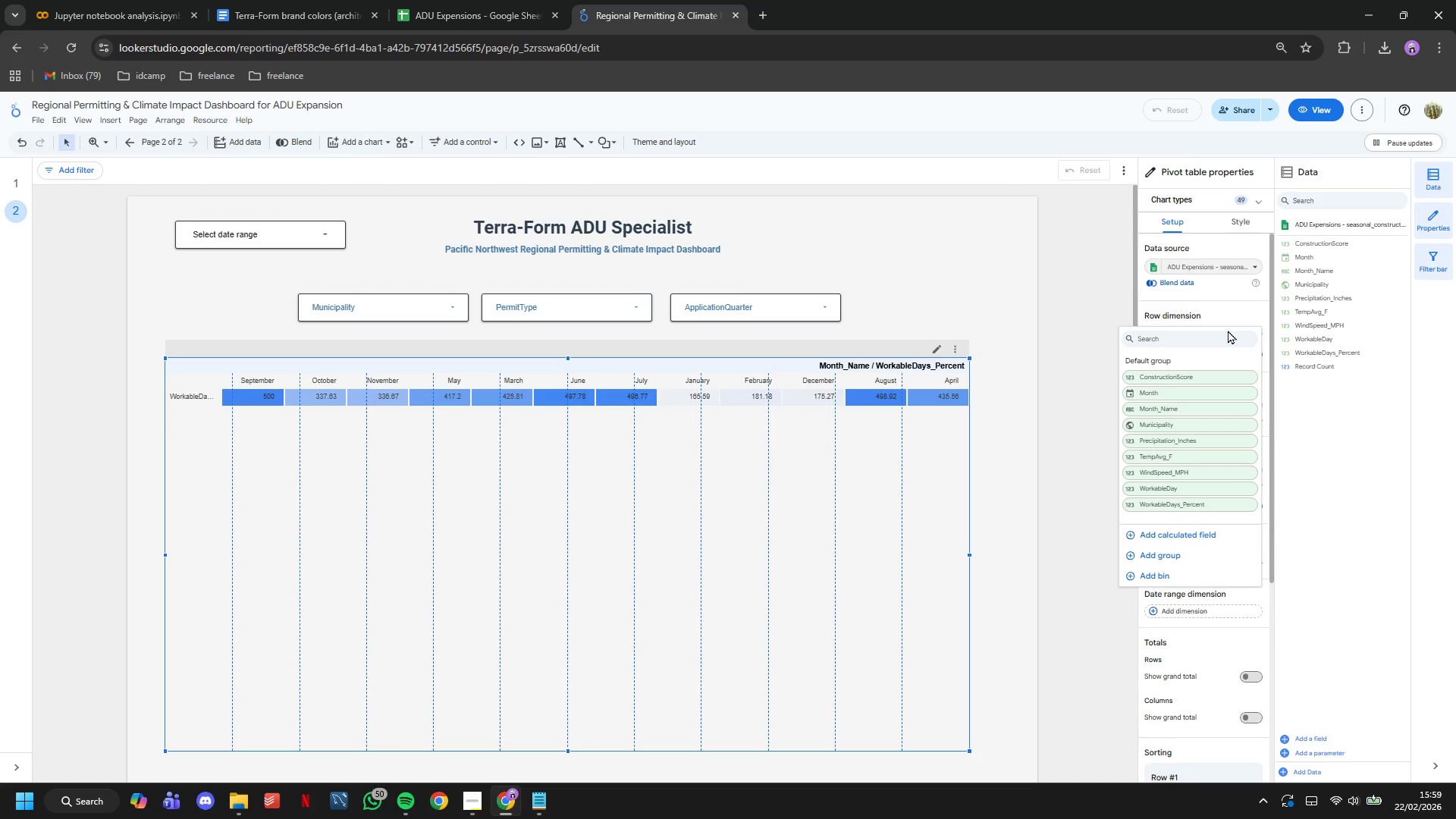 
type(mu)
 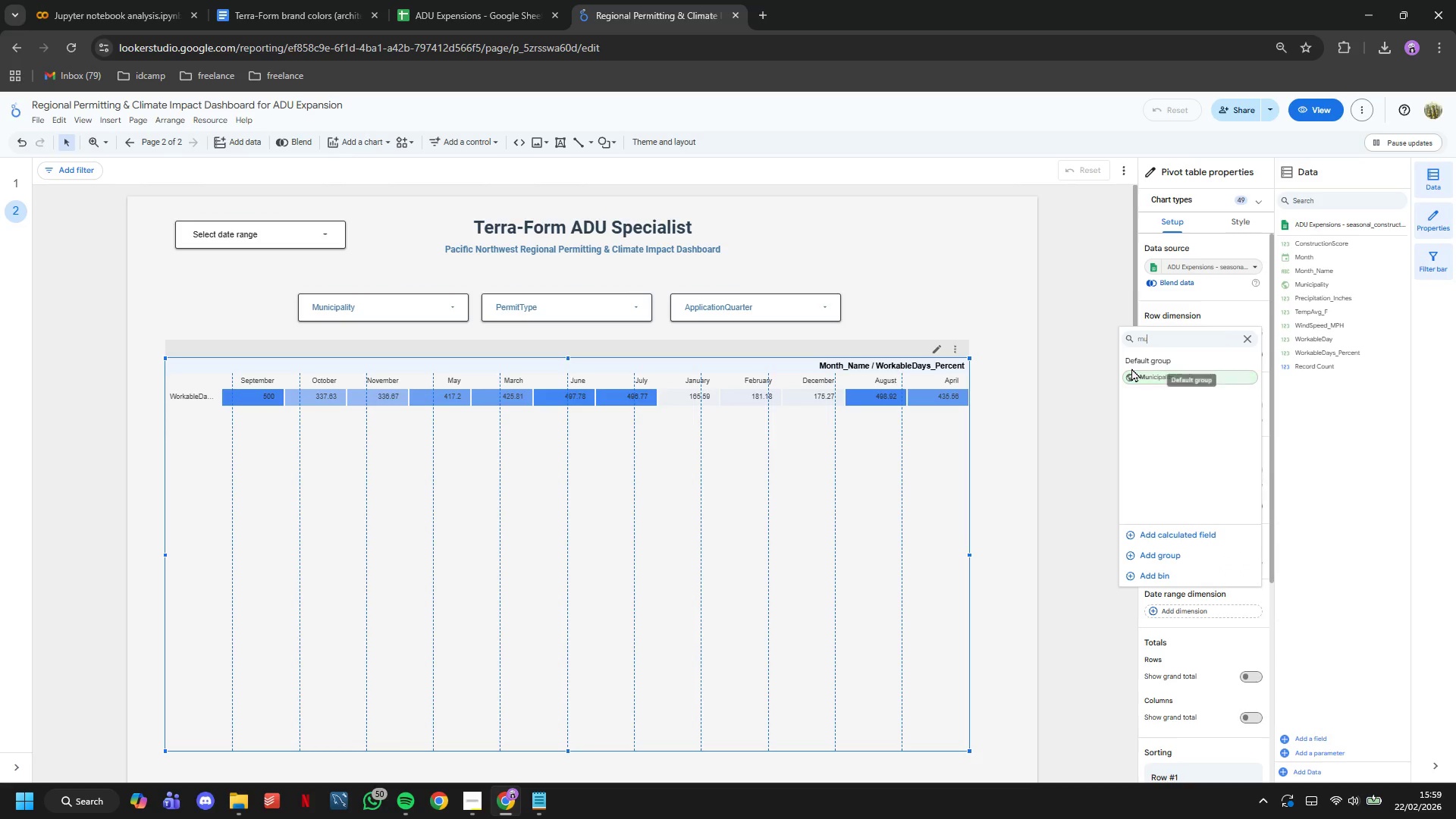 
left_click([1140, 370])
 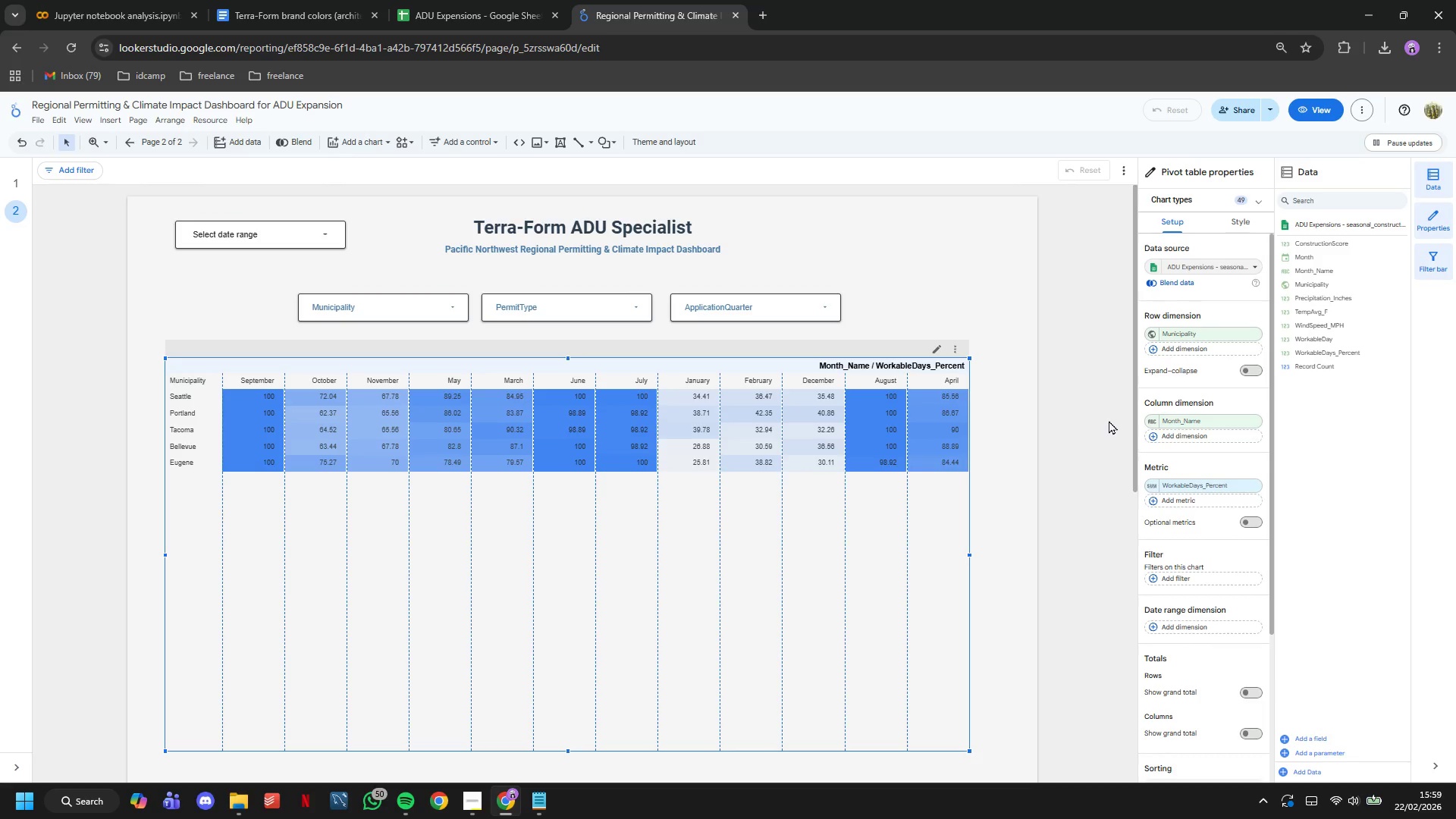 
wait(10.64)
 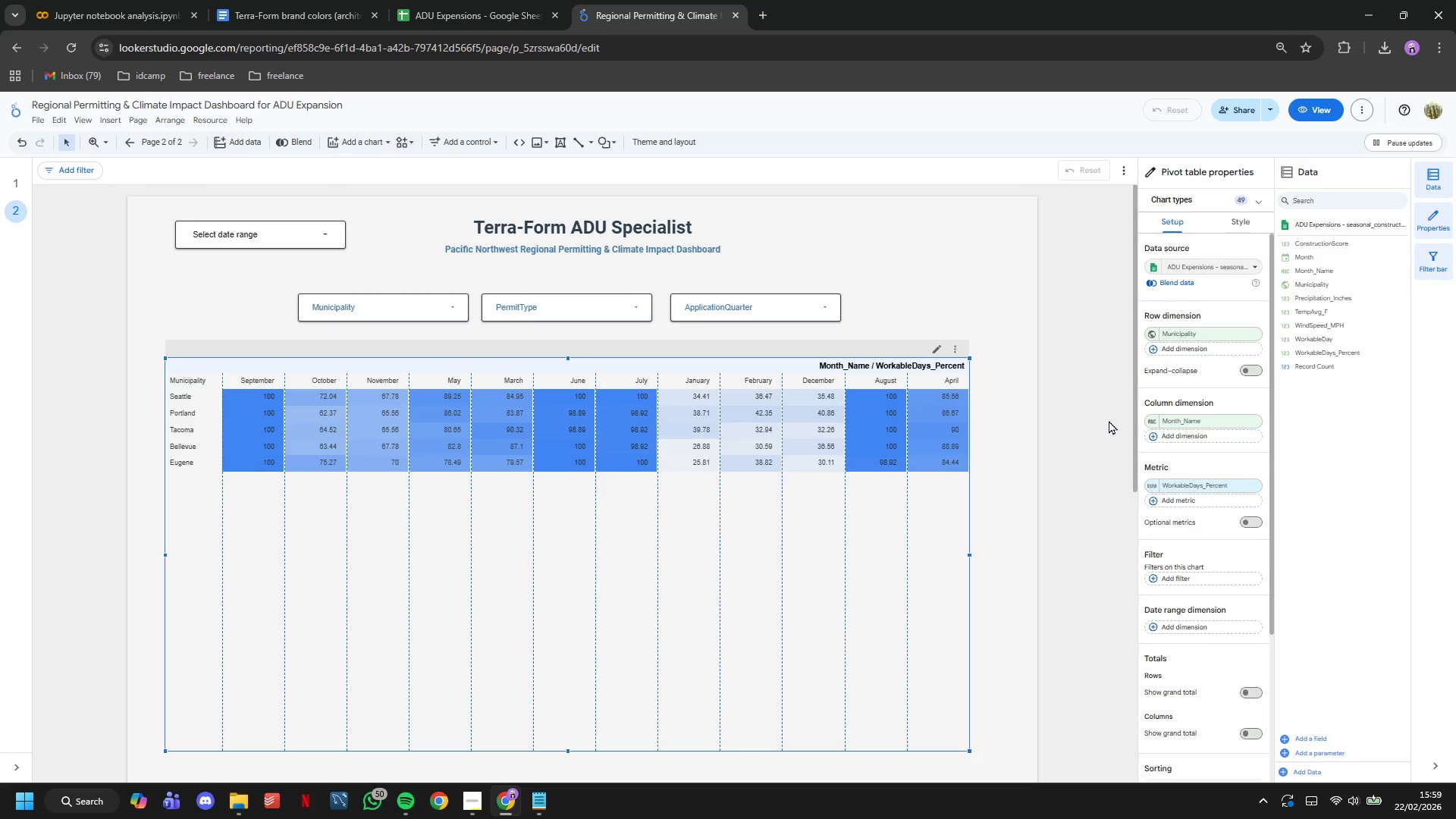 
left_click_drag(start_coordinate=[569, 748], to_coordinate=[516, 503])
 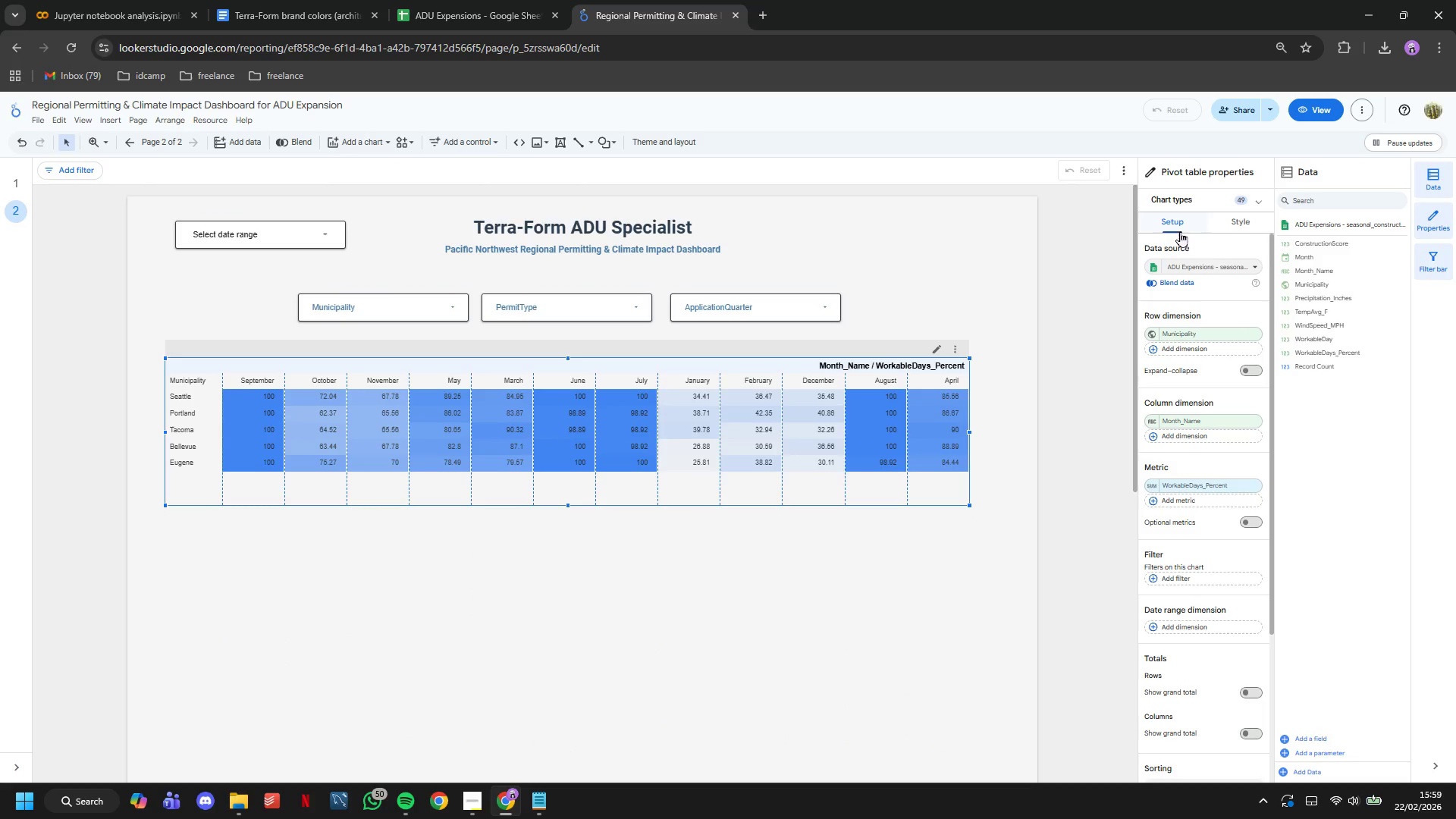 
left_click([1224, 228])
 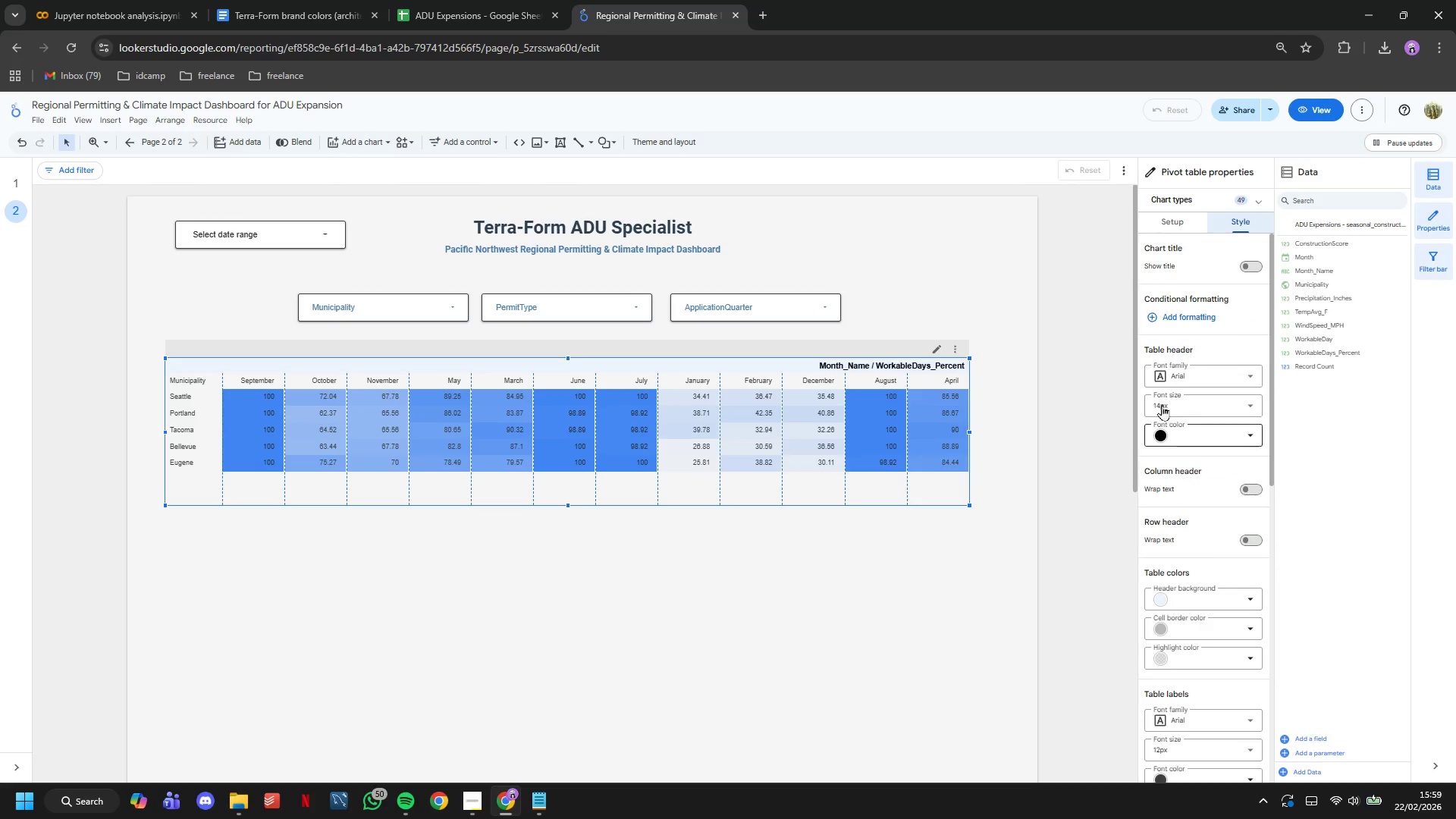 
left_click([1244, 259])
 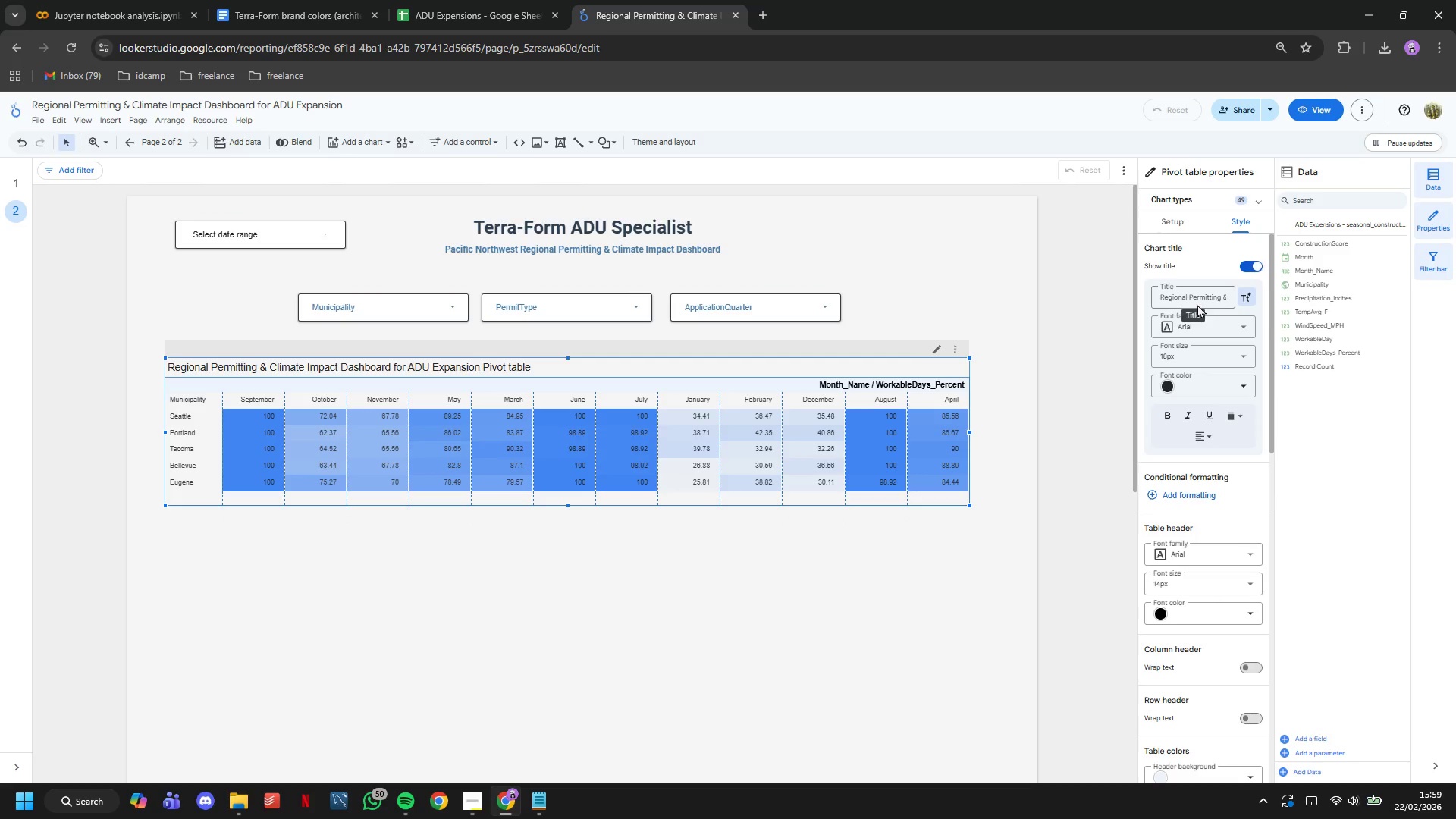 
double_click([1197, 304])
 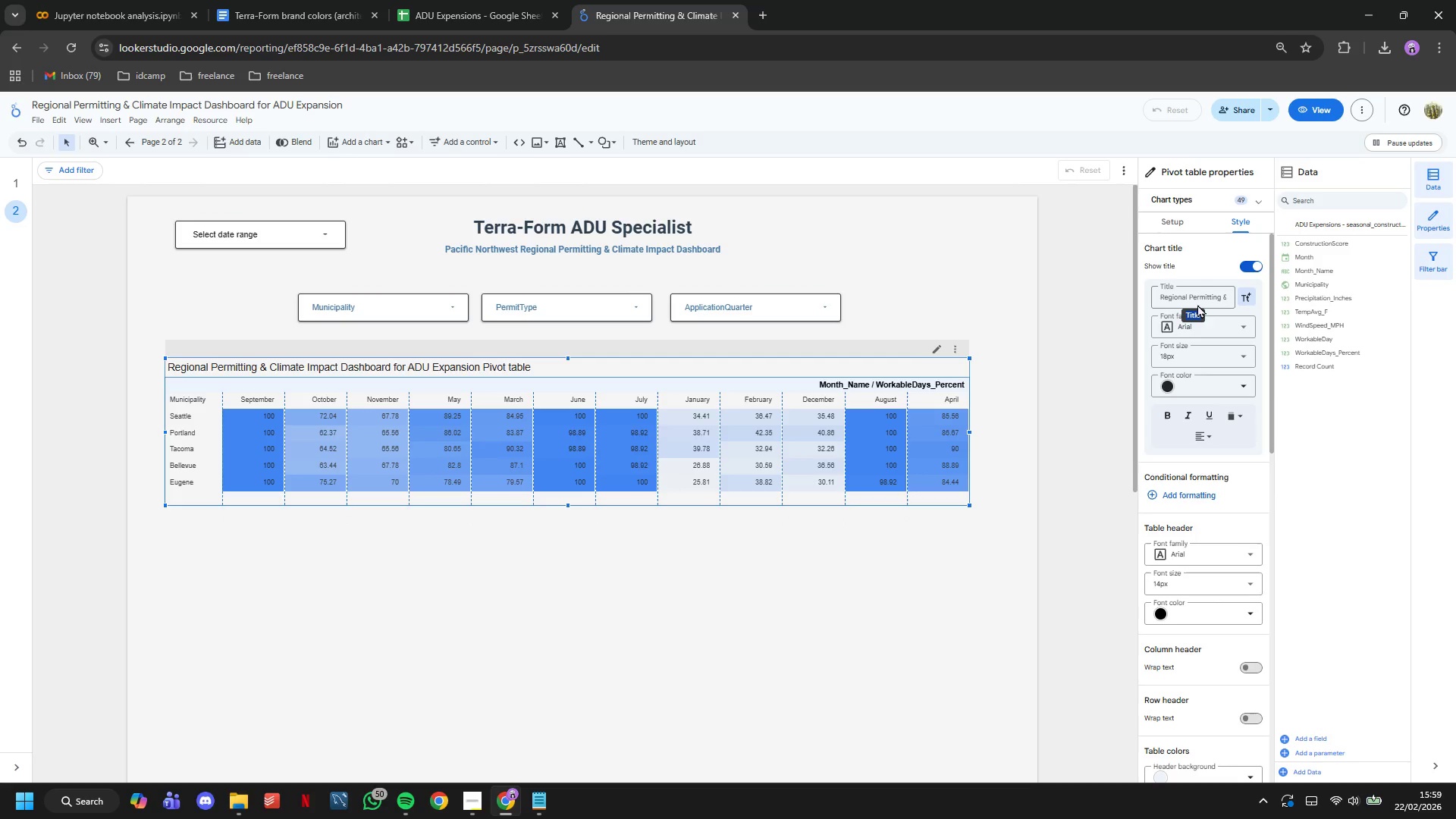 
triple_click([1197, 304])
 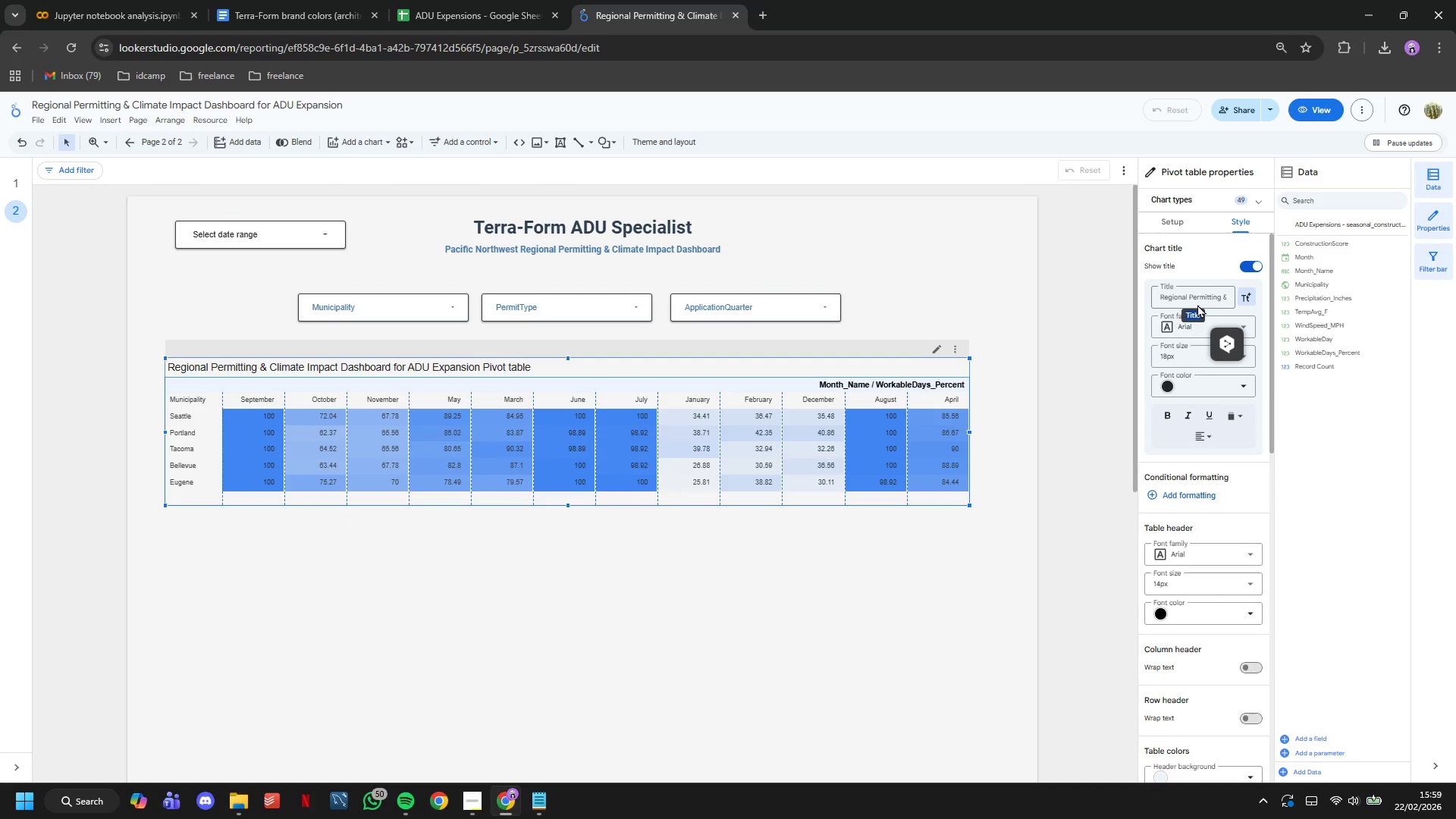 
triple_click([1197, 304])
 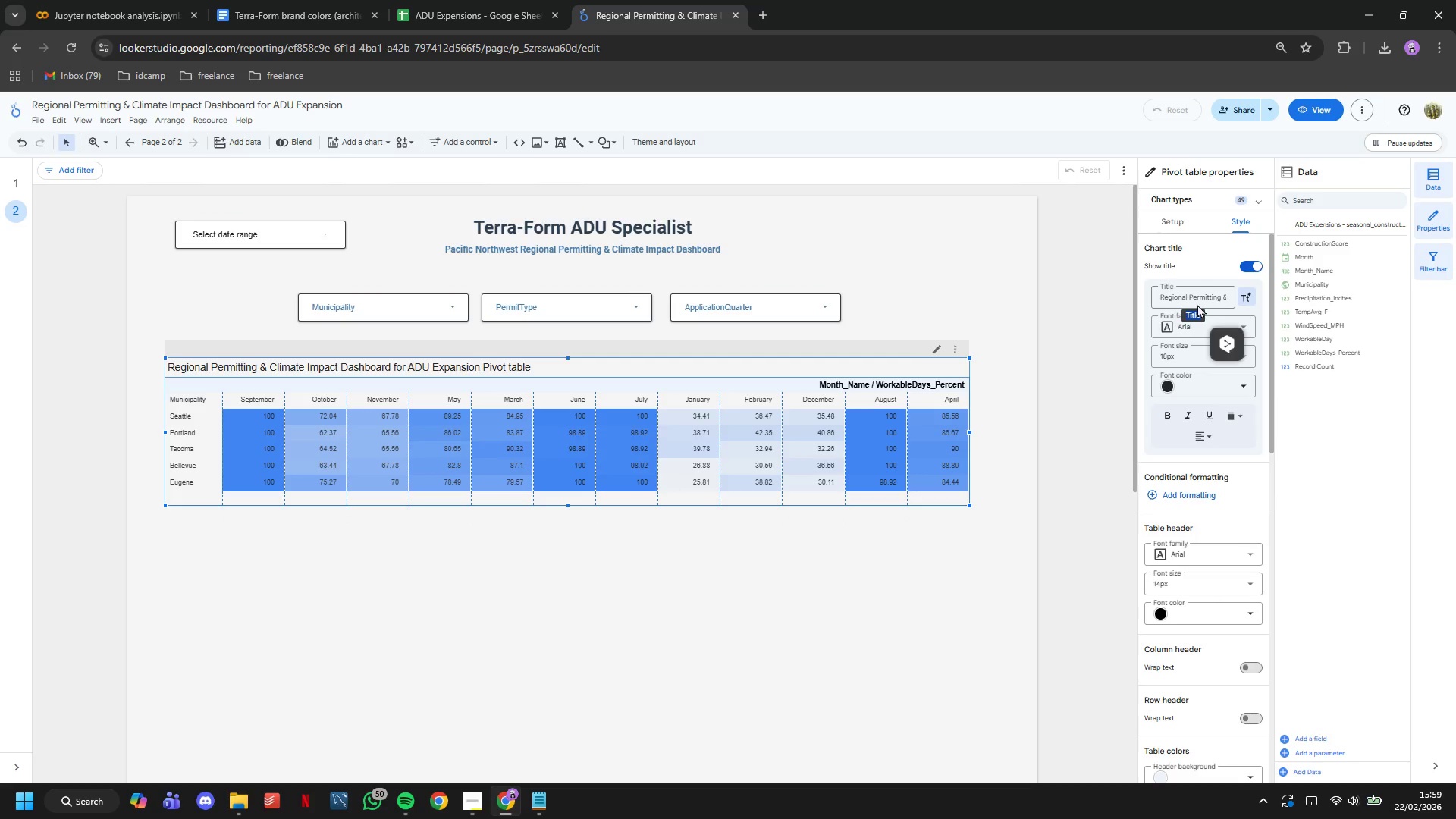 
key(CapsLock)
 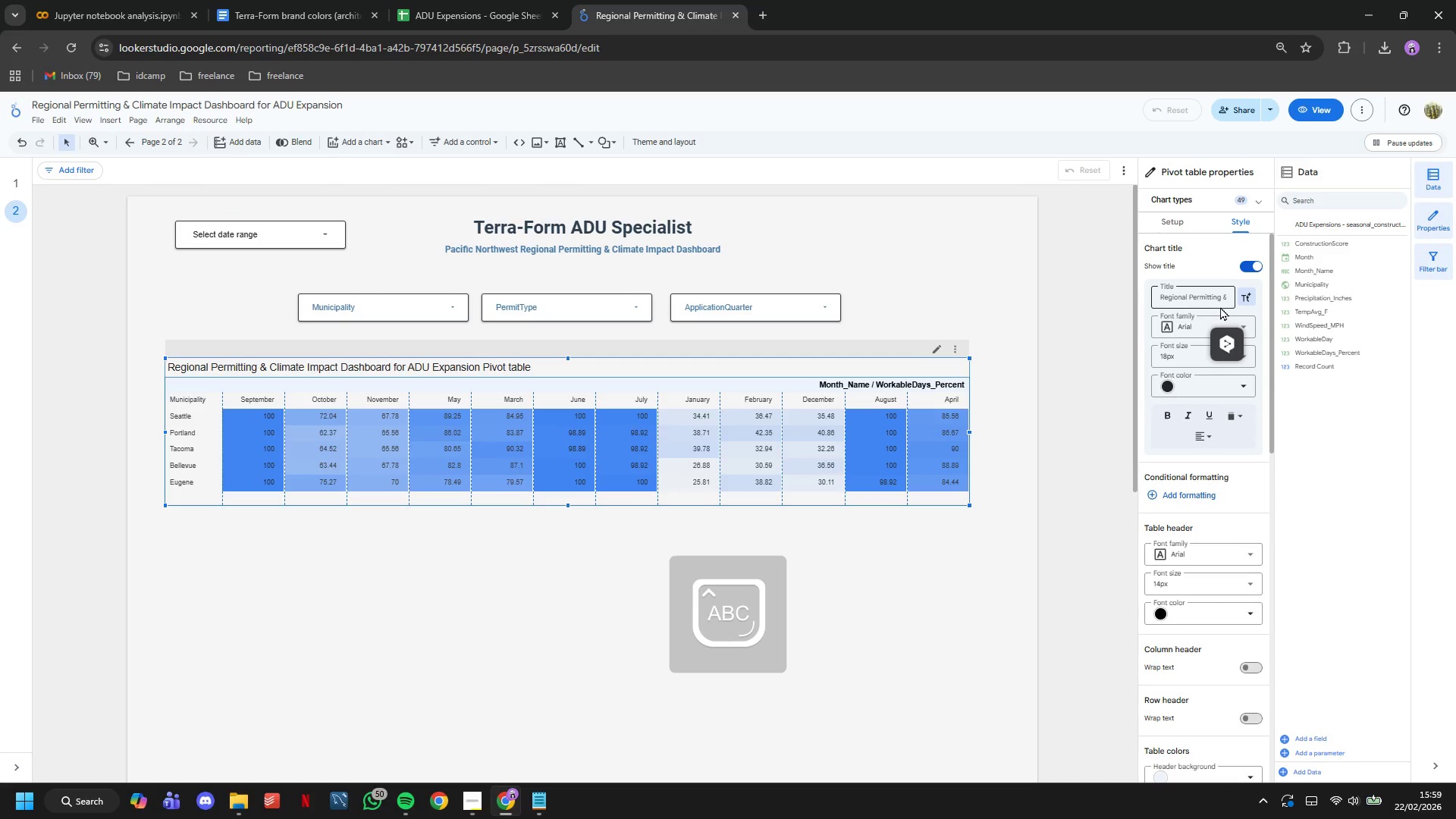 
left_click([1212, 298])
 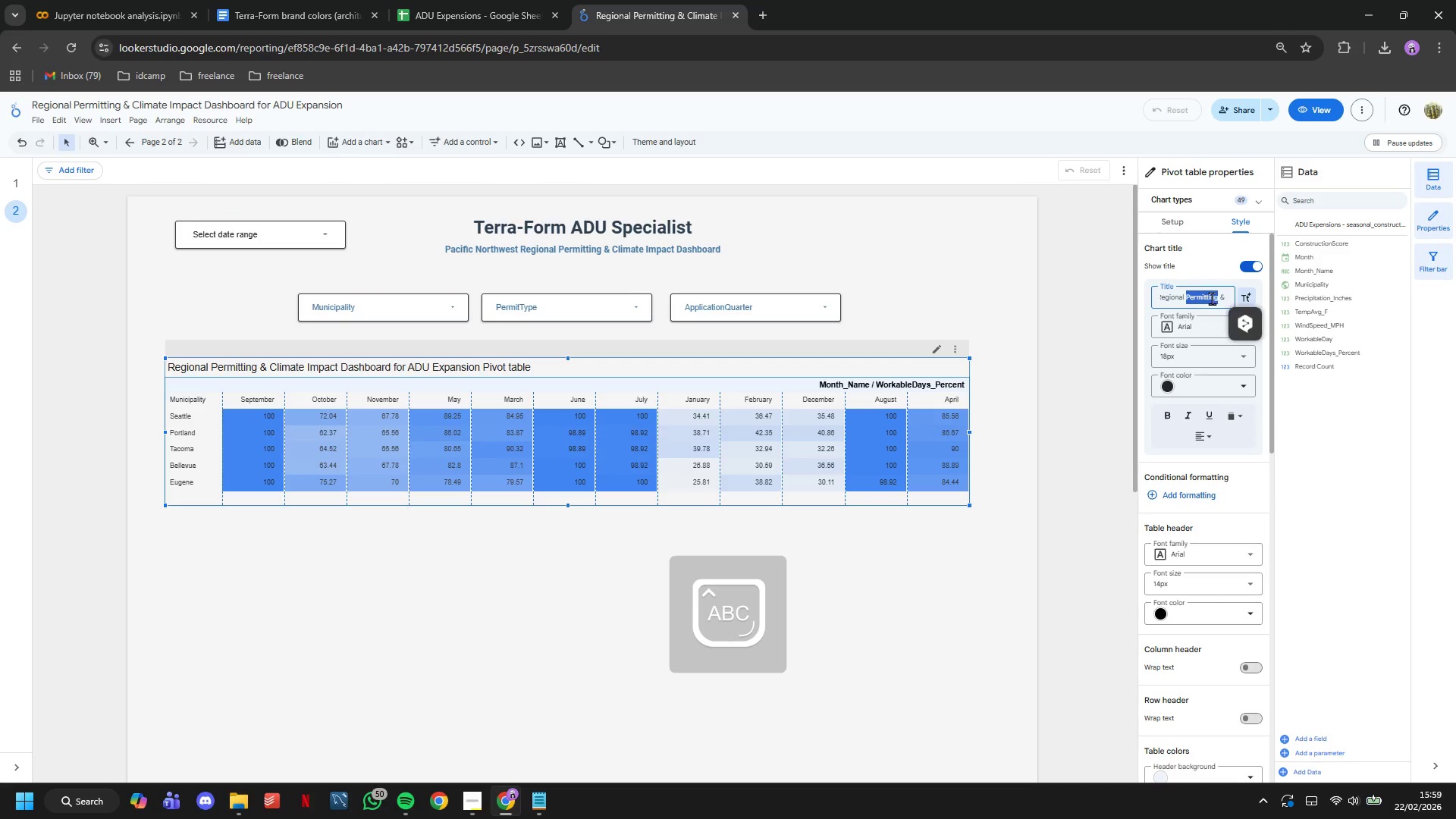 
triple_click([1212, 298])
 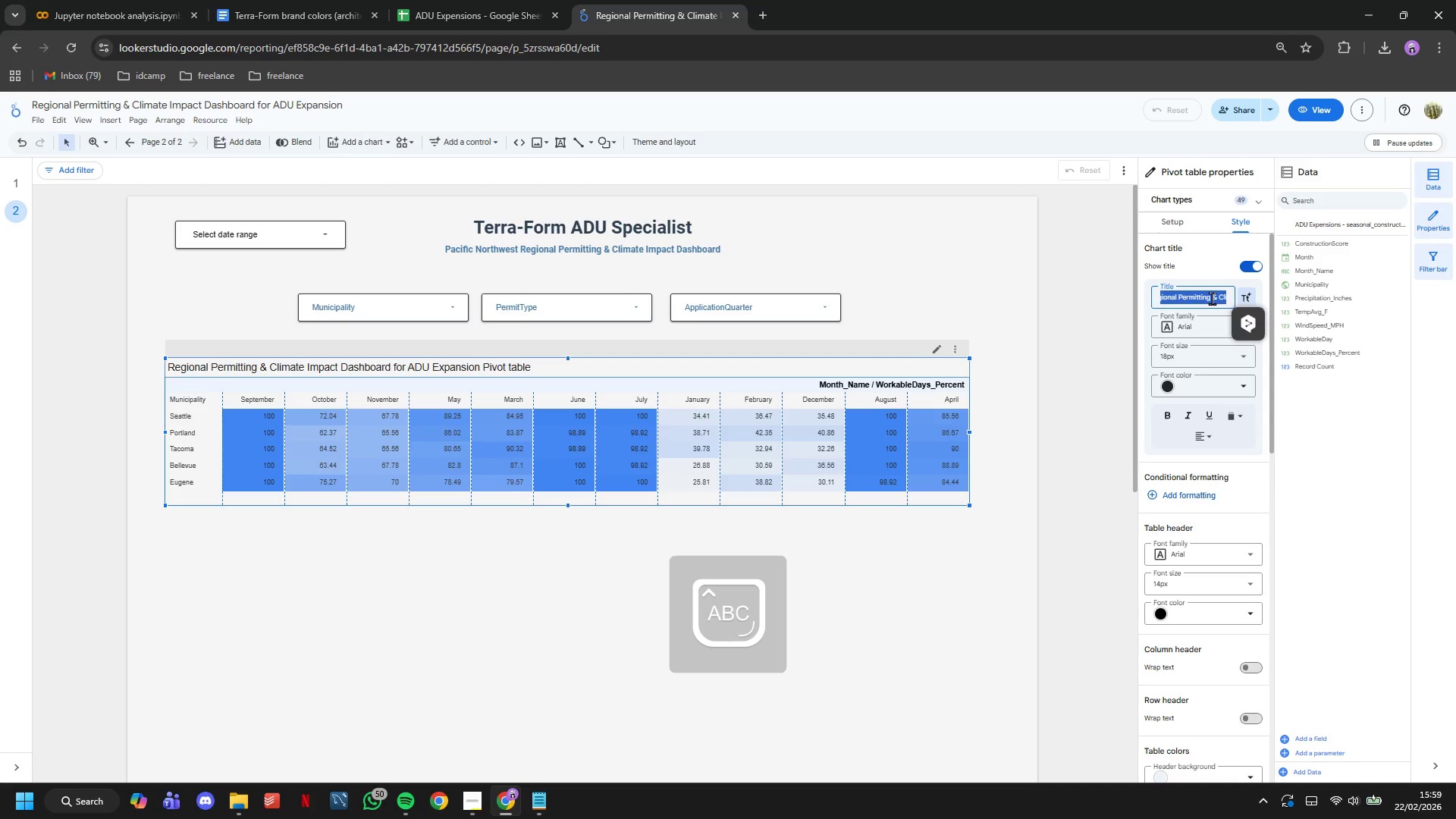 
type(Construction-Friednly )
key(Backspace)
key(Backspace)
key(Backspace)
key(Backspace)
key(Backspace)
type(endl)
 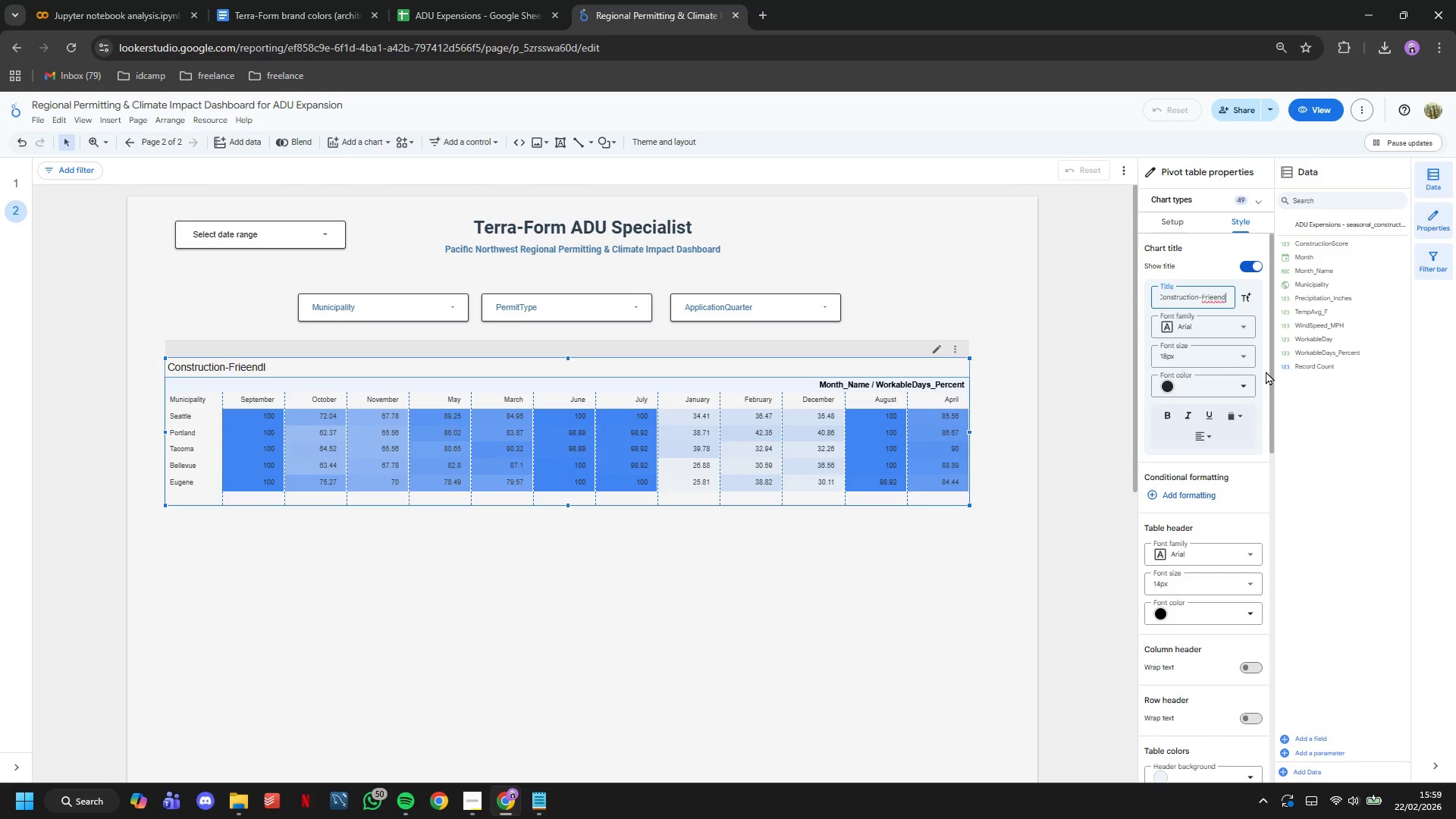 
key(Backspace)
key(Backspace)
key(Backspace)
key(Backspace)
type(ndly Days by Month (%))
 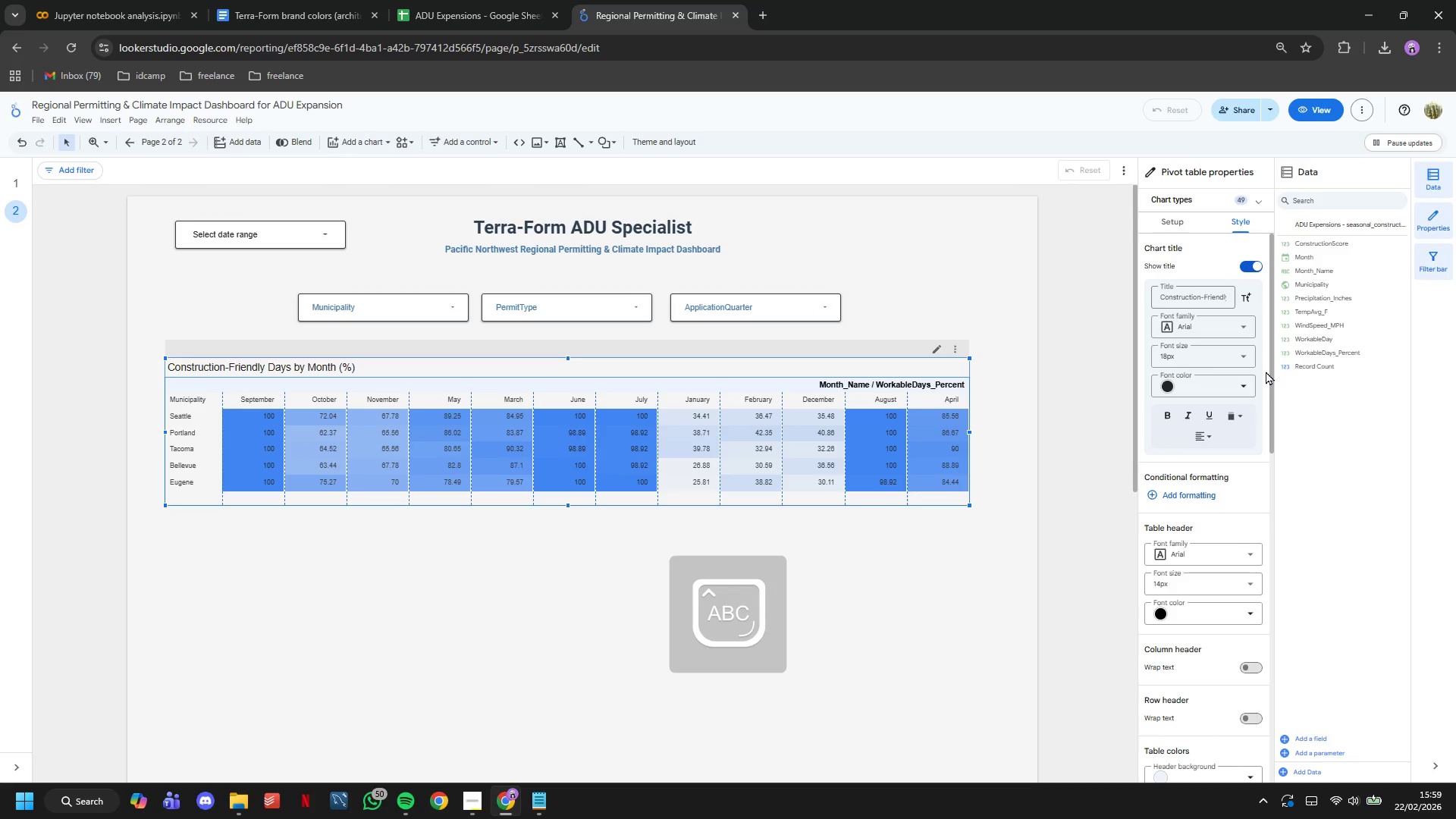 
 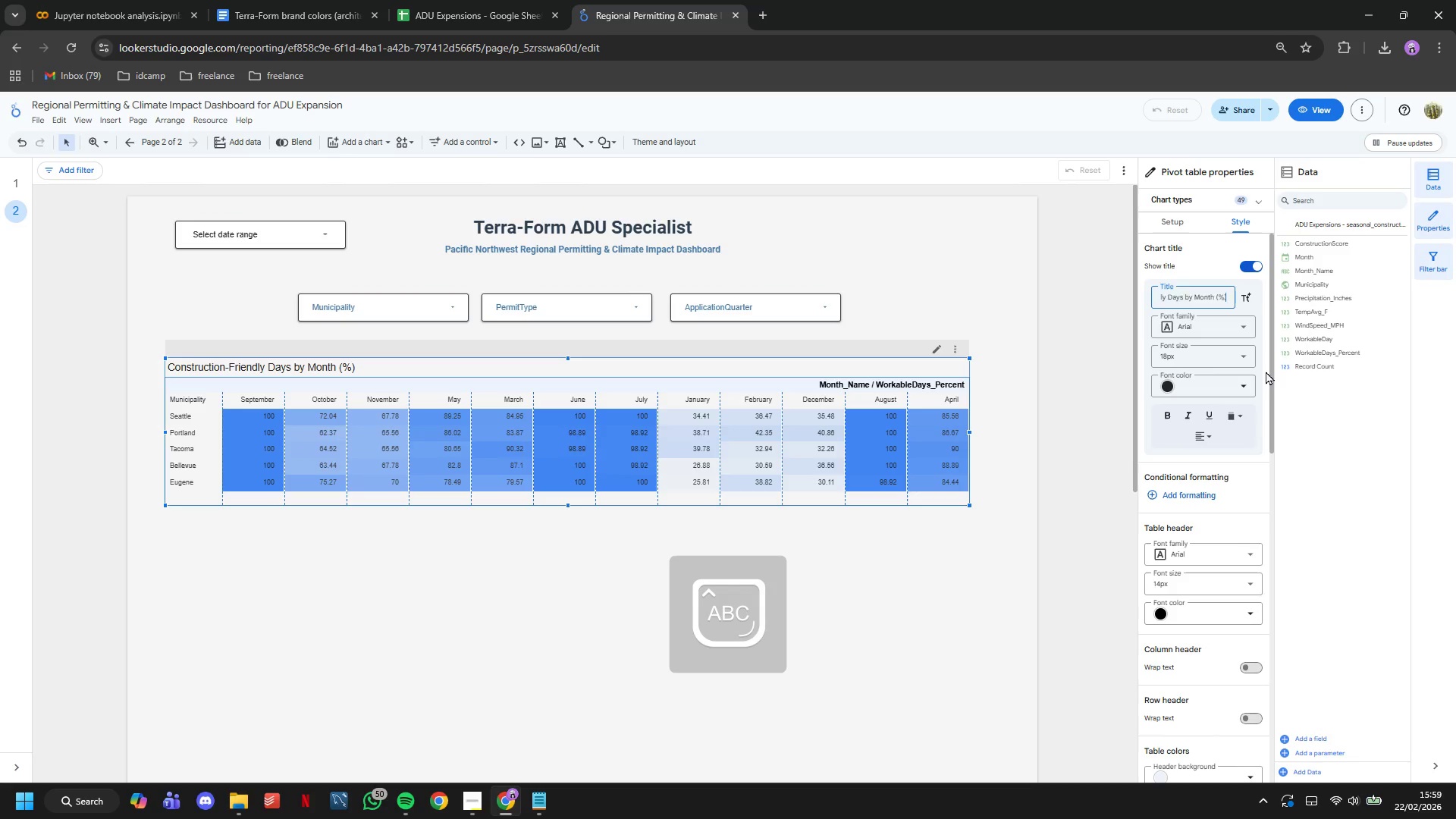 
key(Enter)
 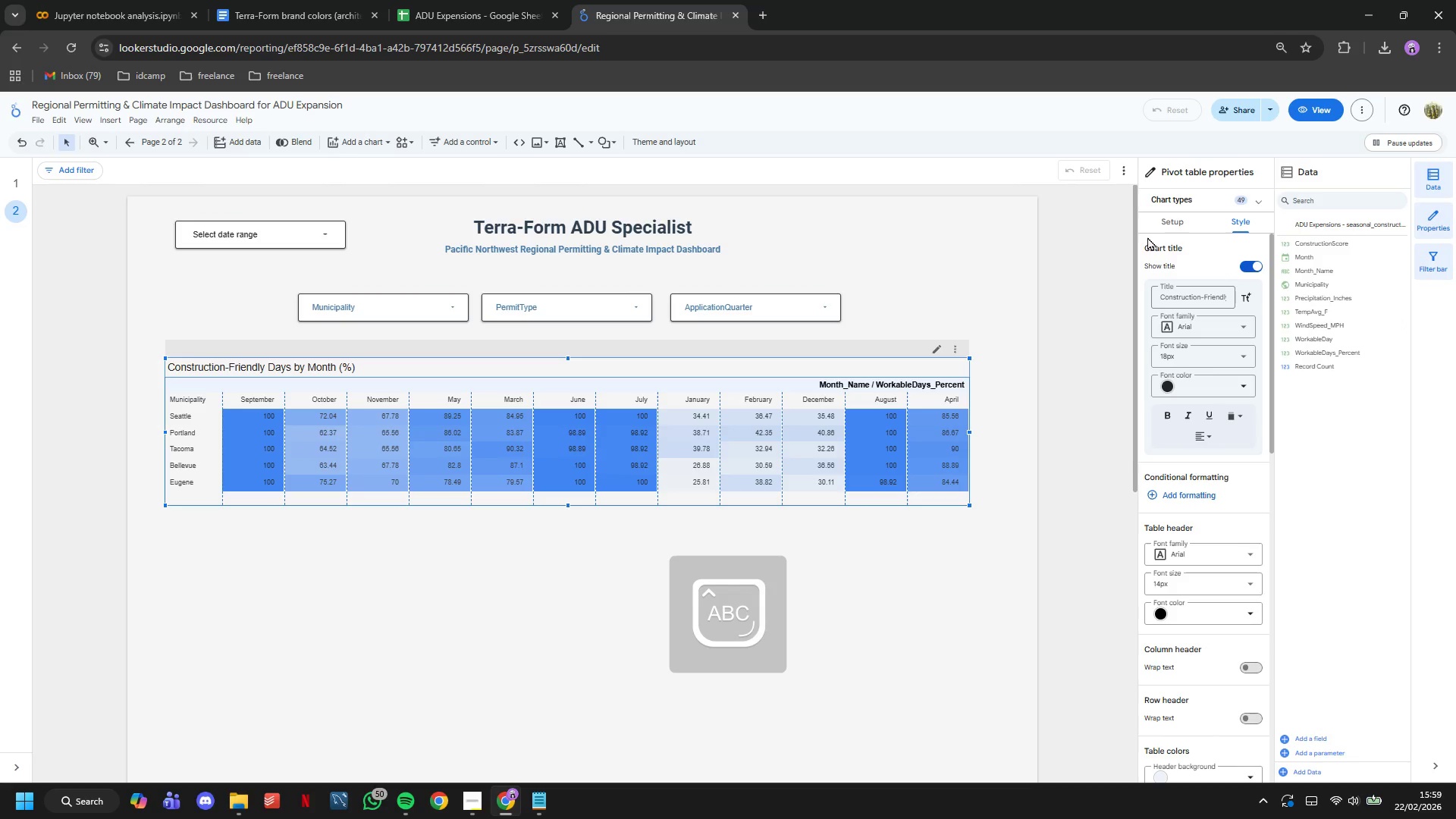 
key(CapsLock)
 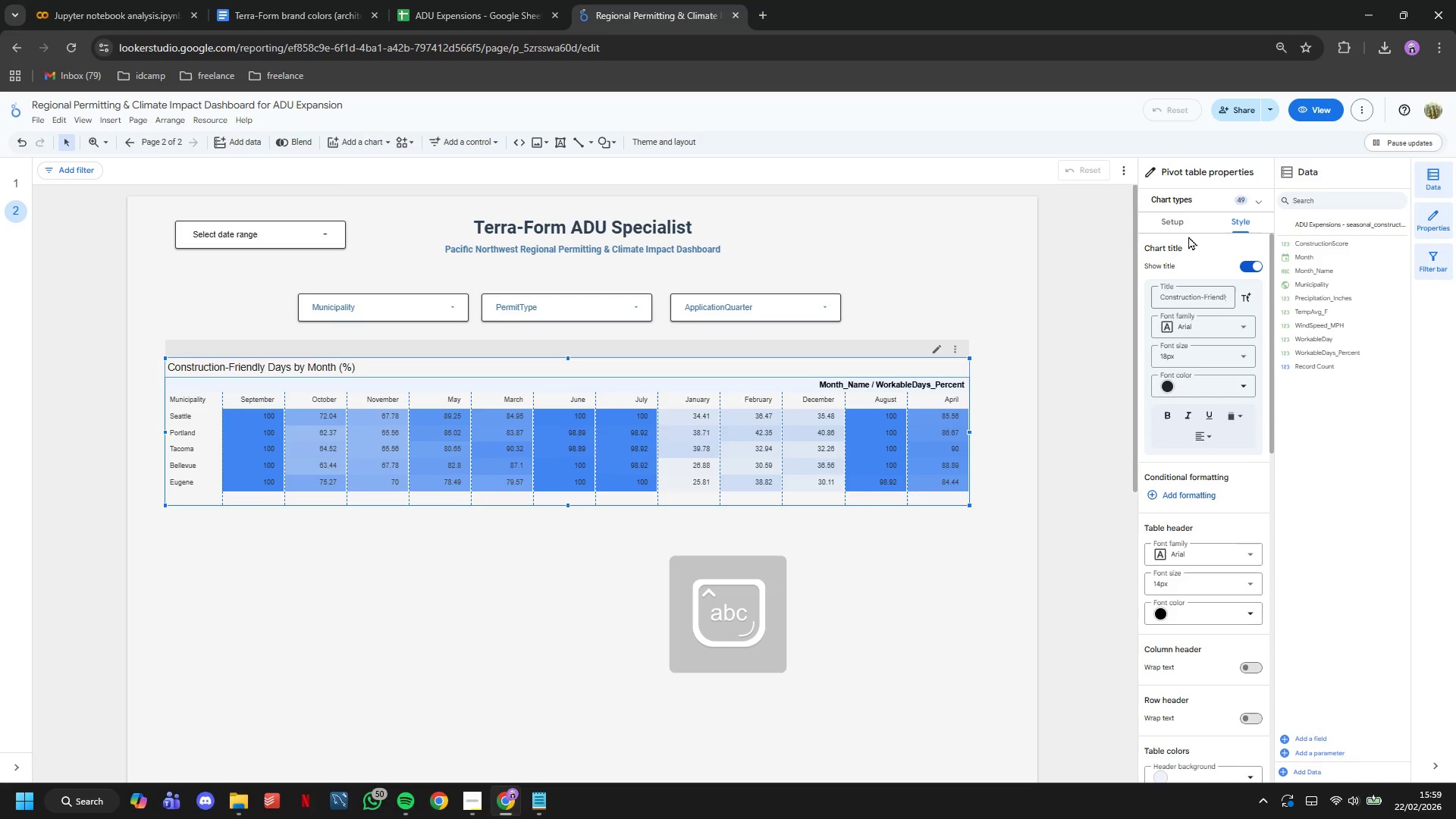 
scroll: coordinate [1250, 393], scroll_direction: down, amount: 5.0
 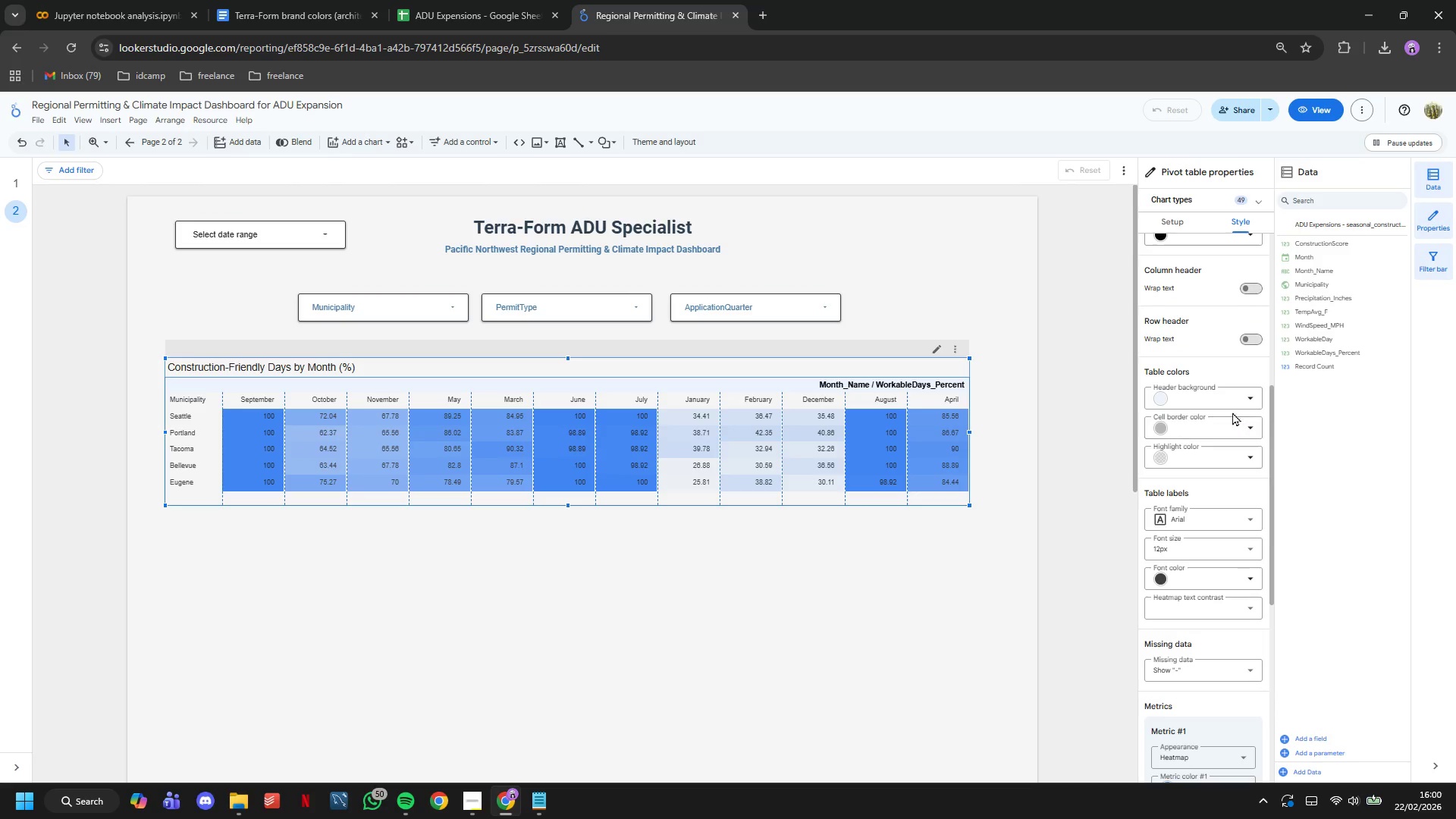 
left_click([1231, 393])
 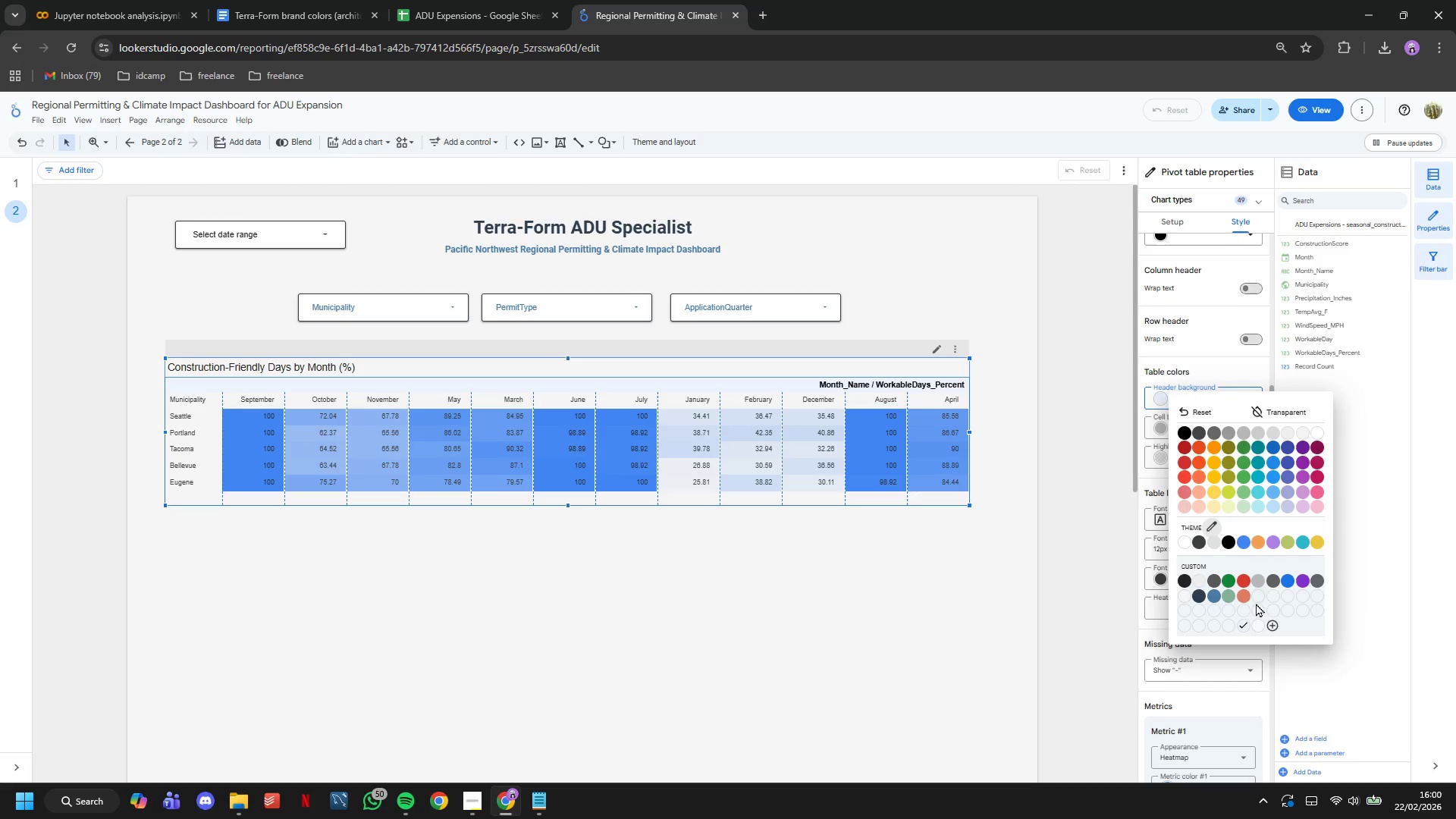 
left_click([1245, 595])
 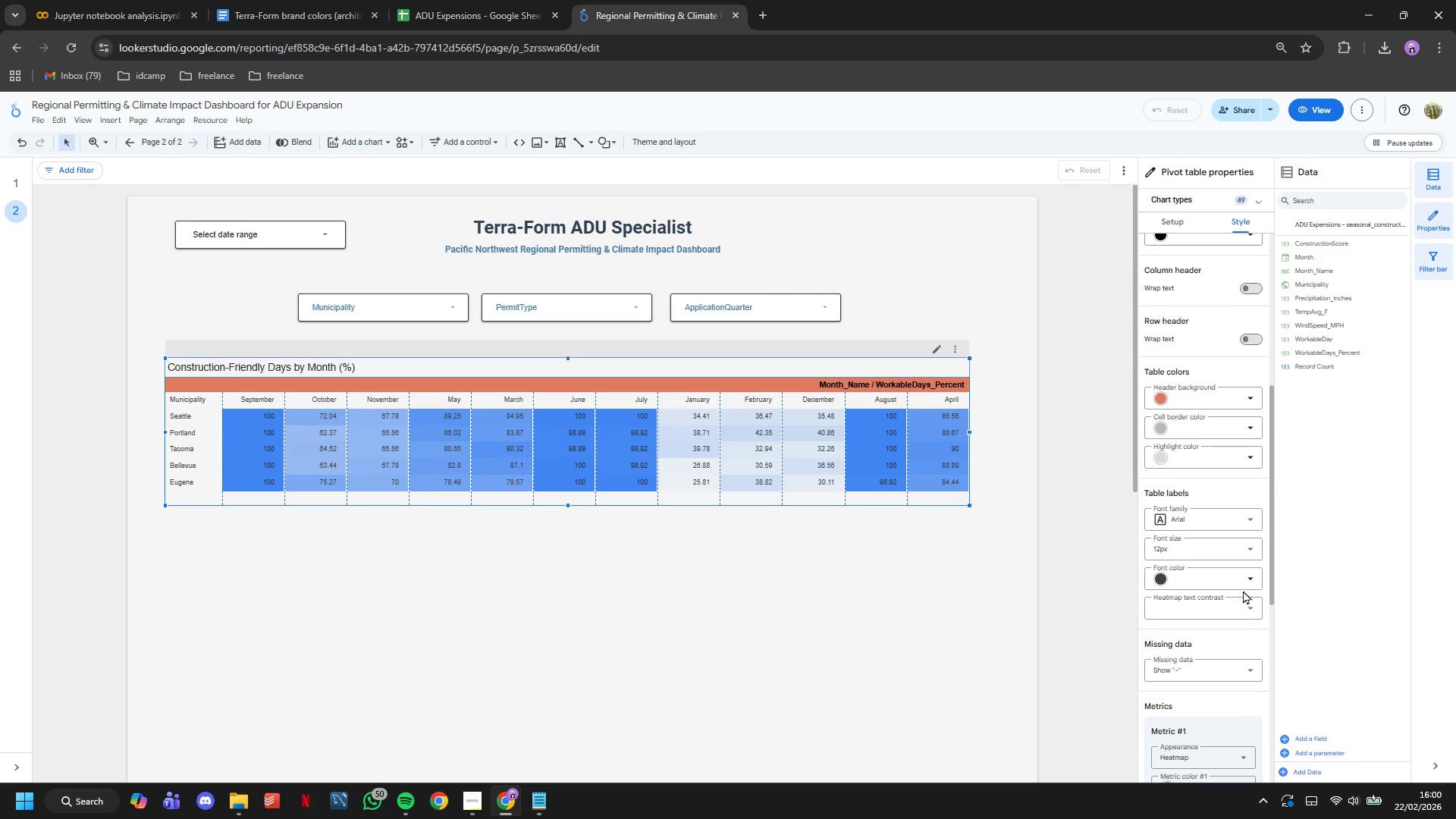 
scroll: coordinate [1169, 297], scroll_direction: up, amount: 4.0
 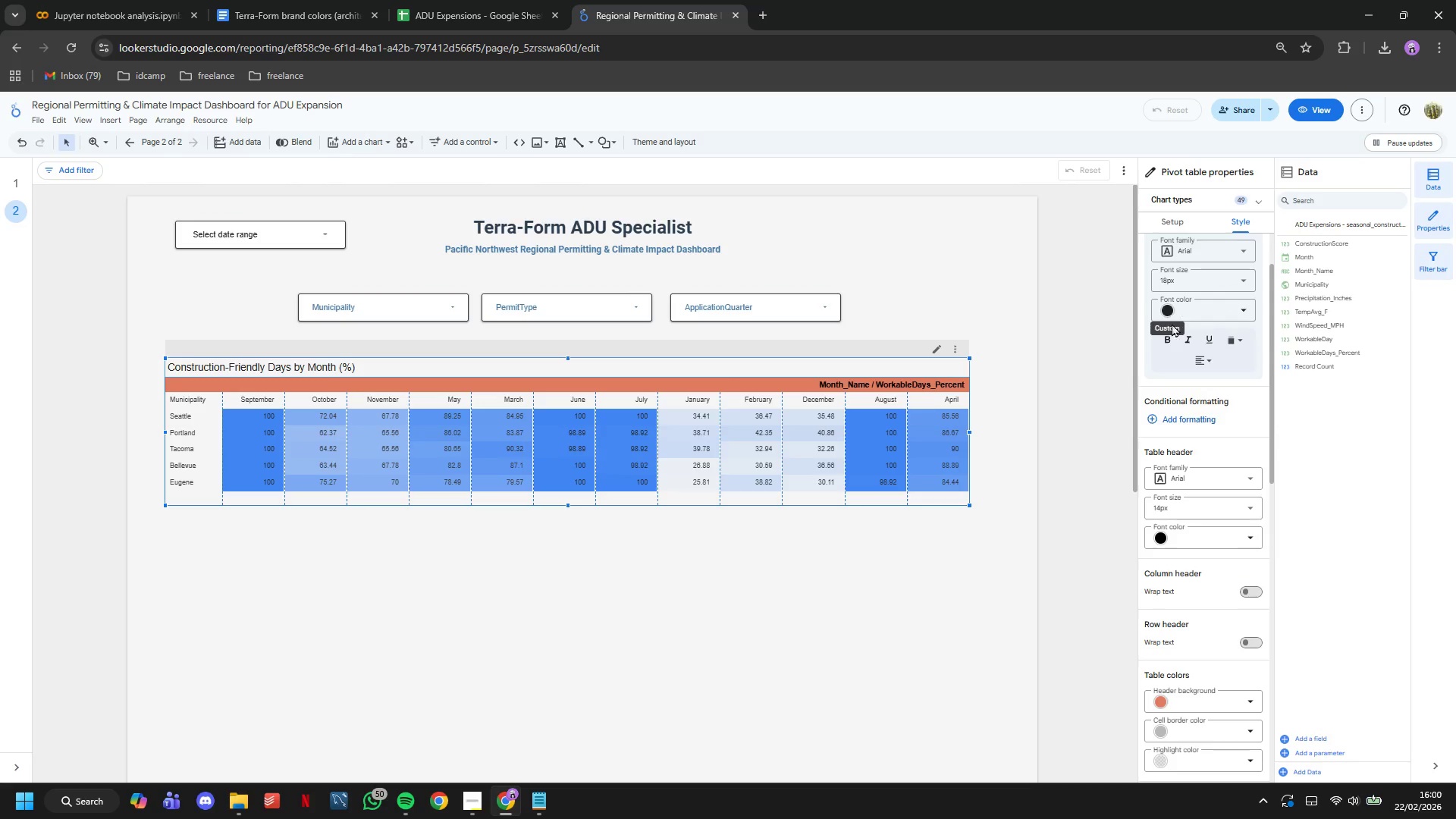 
left_click([1168, 340])
 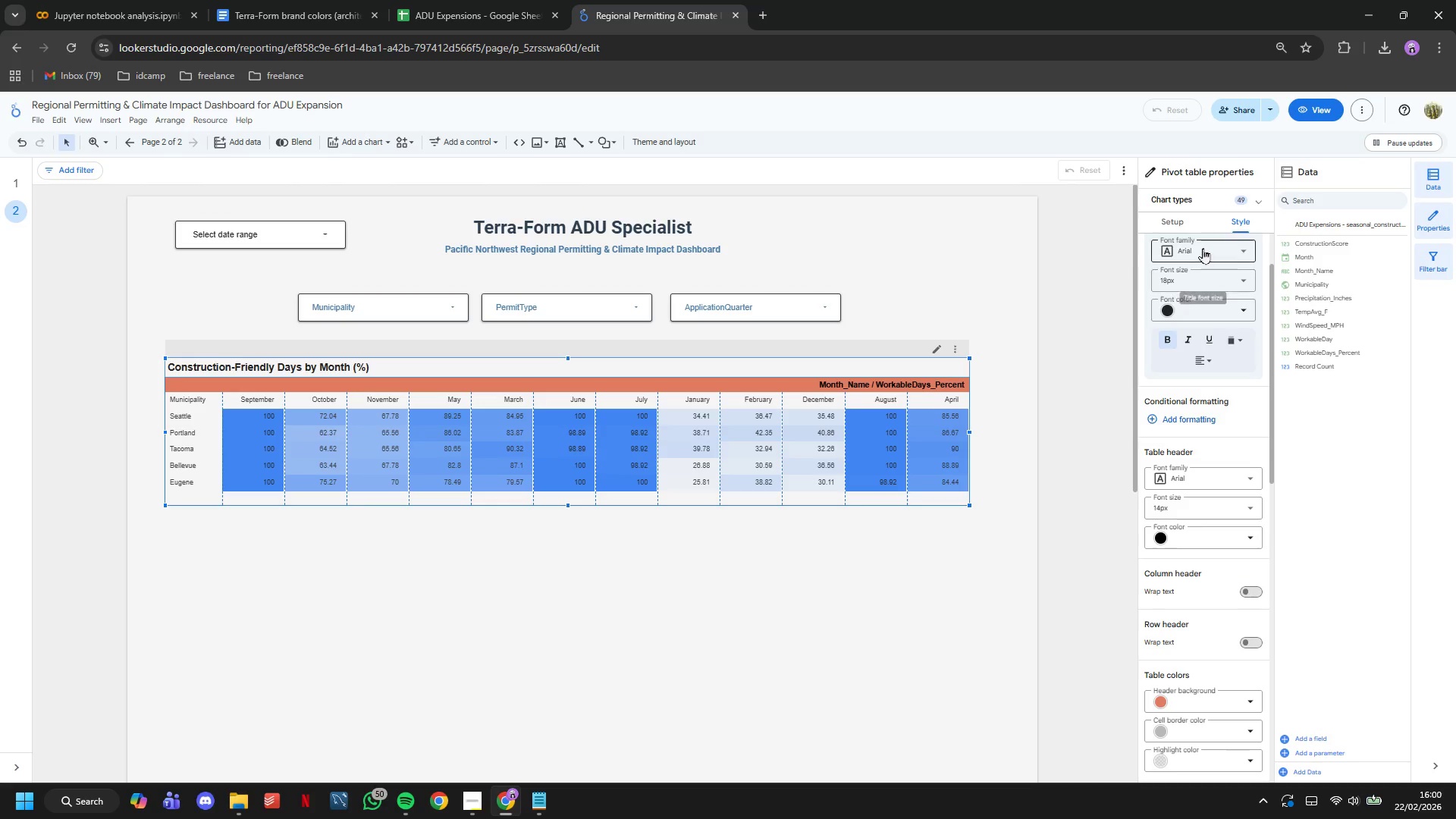 
left_click([1203, 246])
 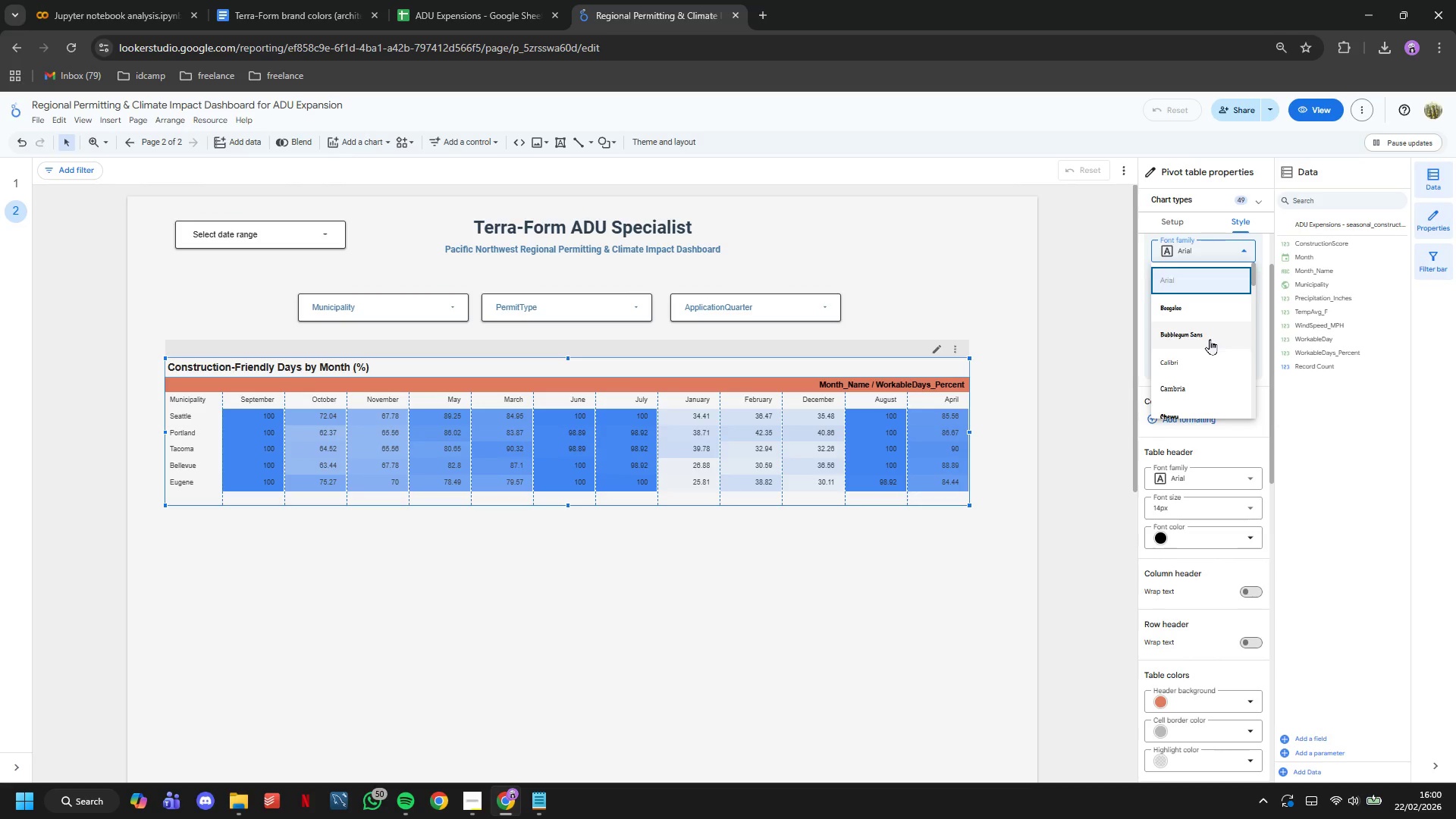 
scroll: coordinate [1210, 339], scroll_direction: down, amount: 7.0
 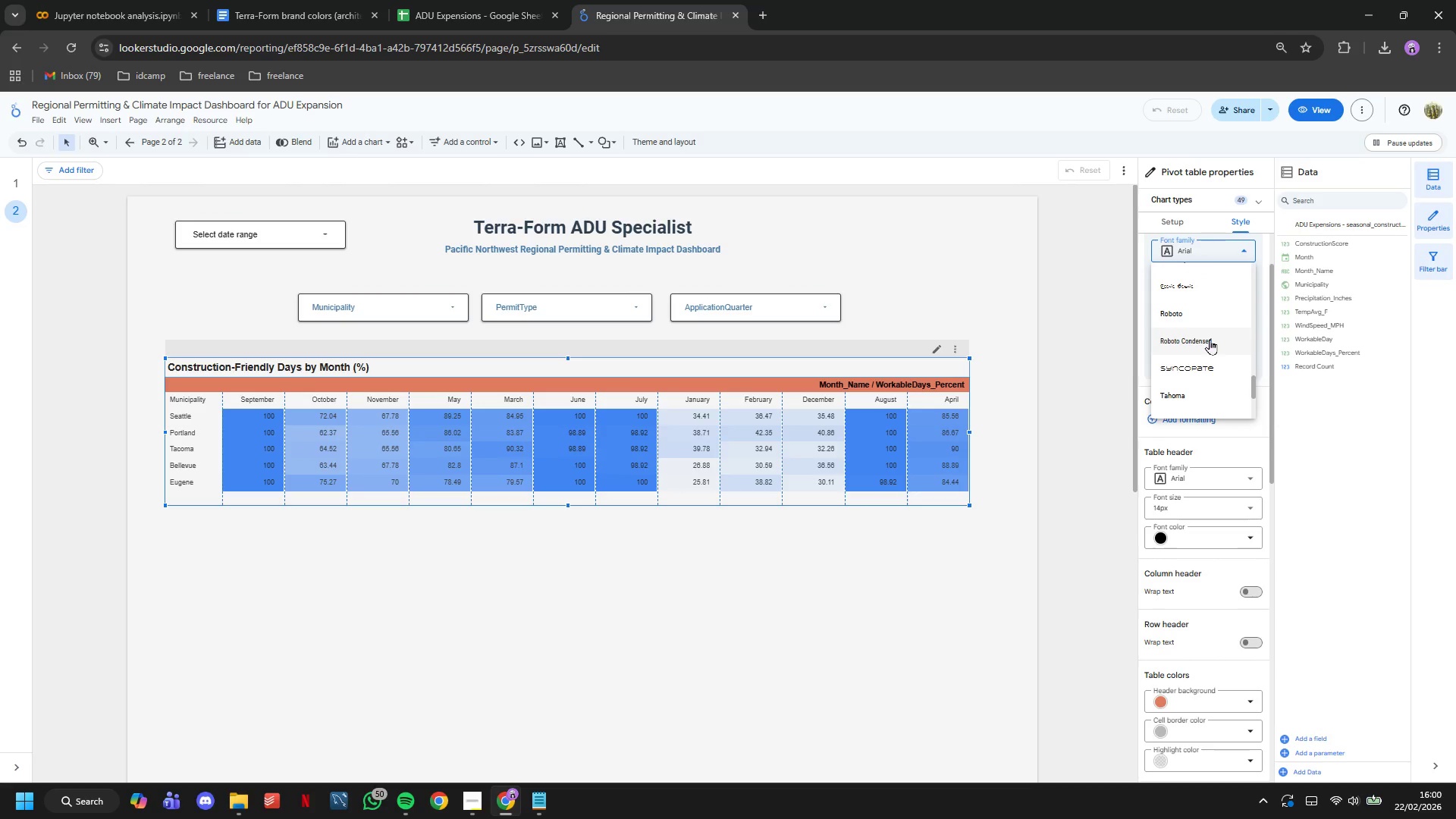 
left_click([1200, 322])
 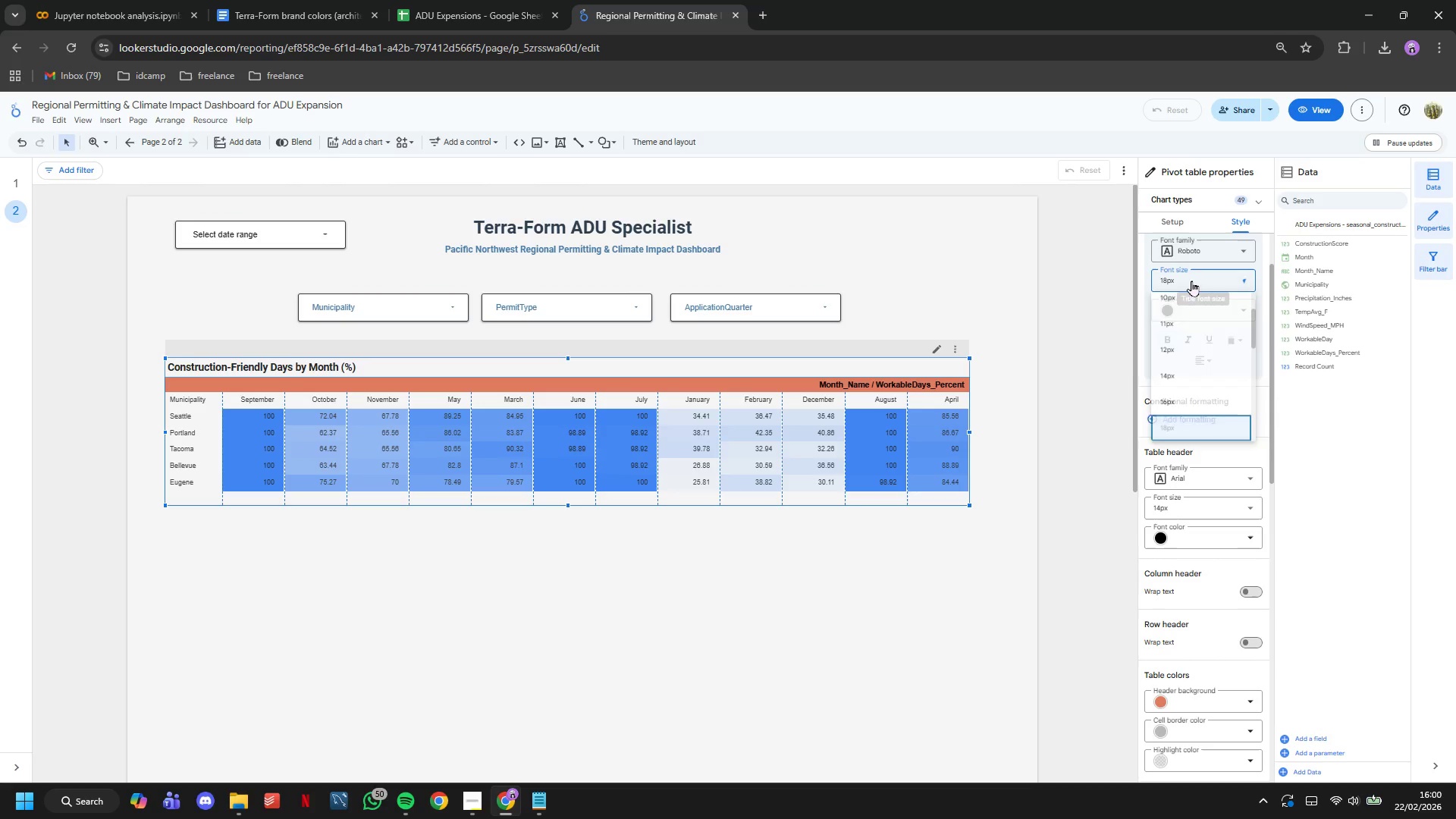 
scroll: coordinate [1194, 344], scroll_direction: down, amount: 2.0
 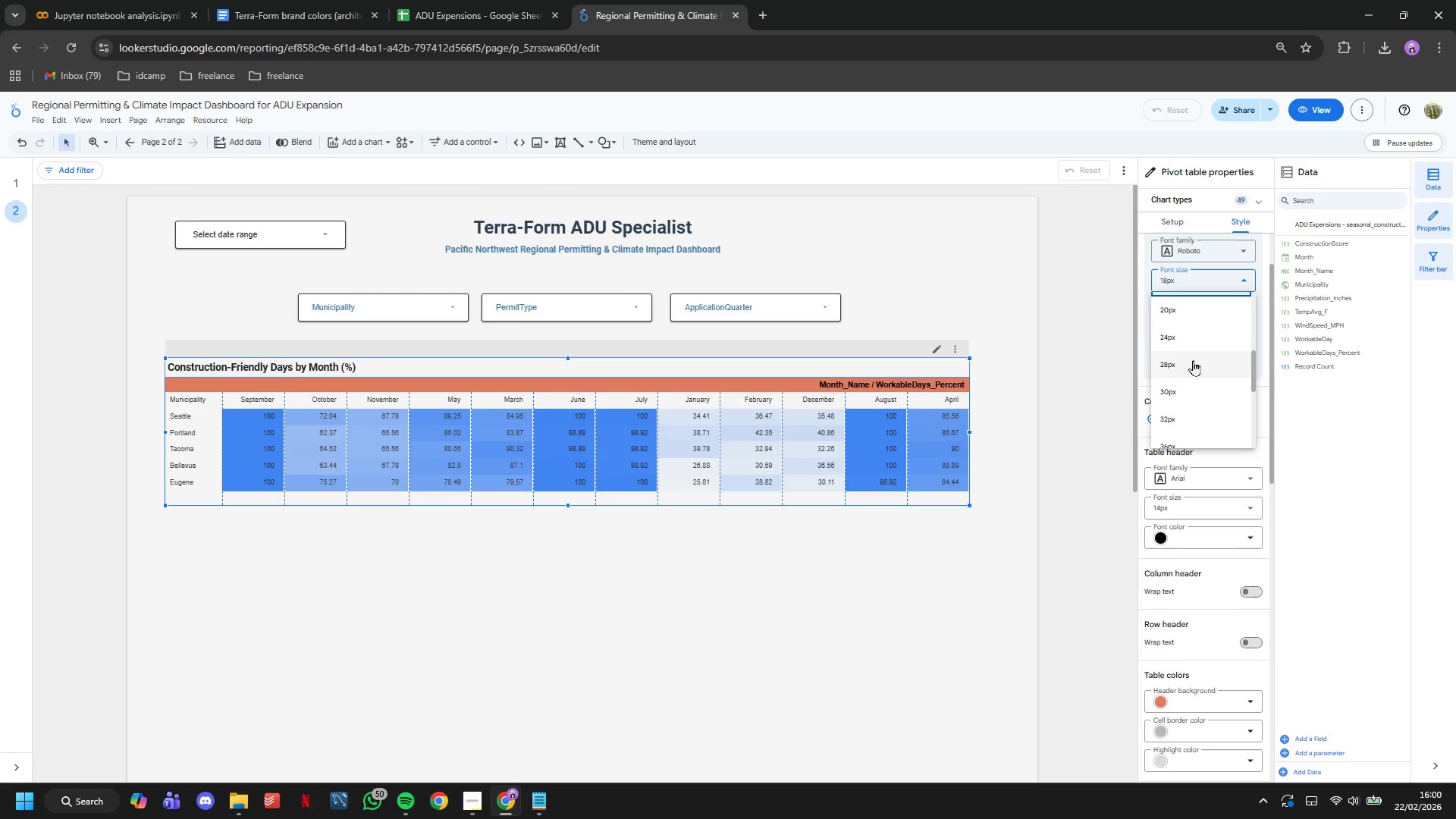 
left_click([1193, 362])
 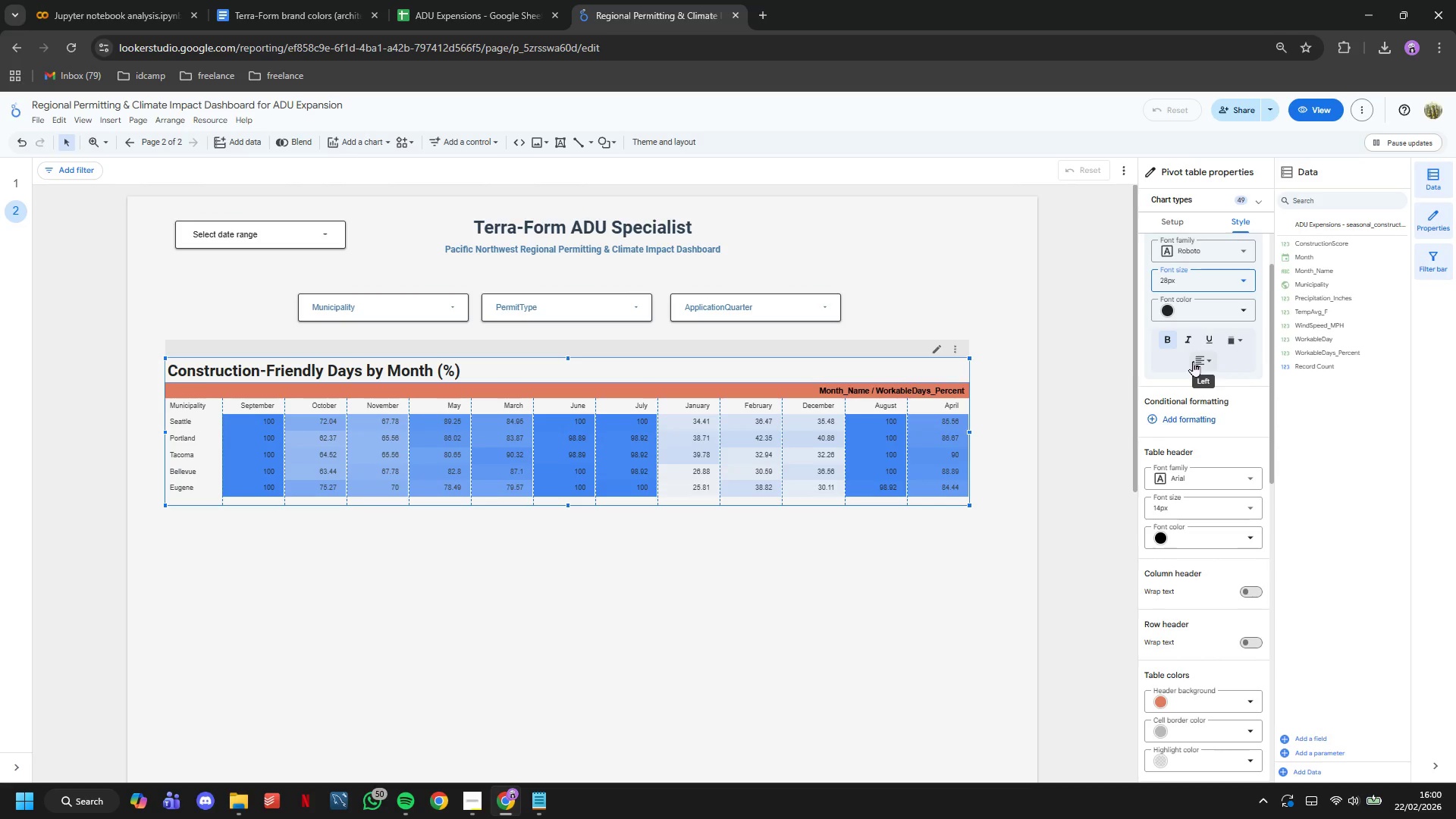 
scroll: coordinate [1189, 358], scroll_direction: down, amount: 7.0
 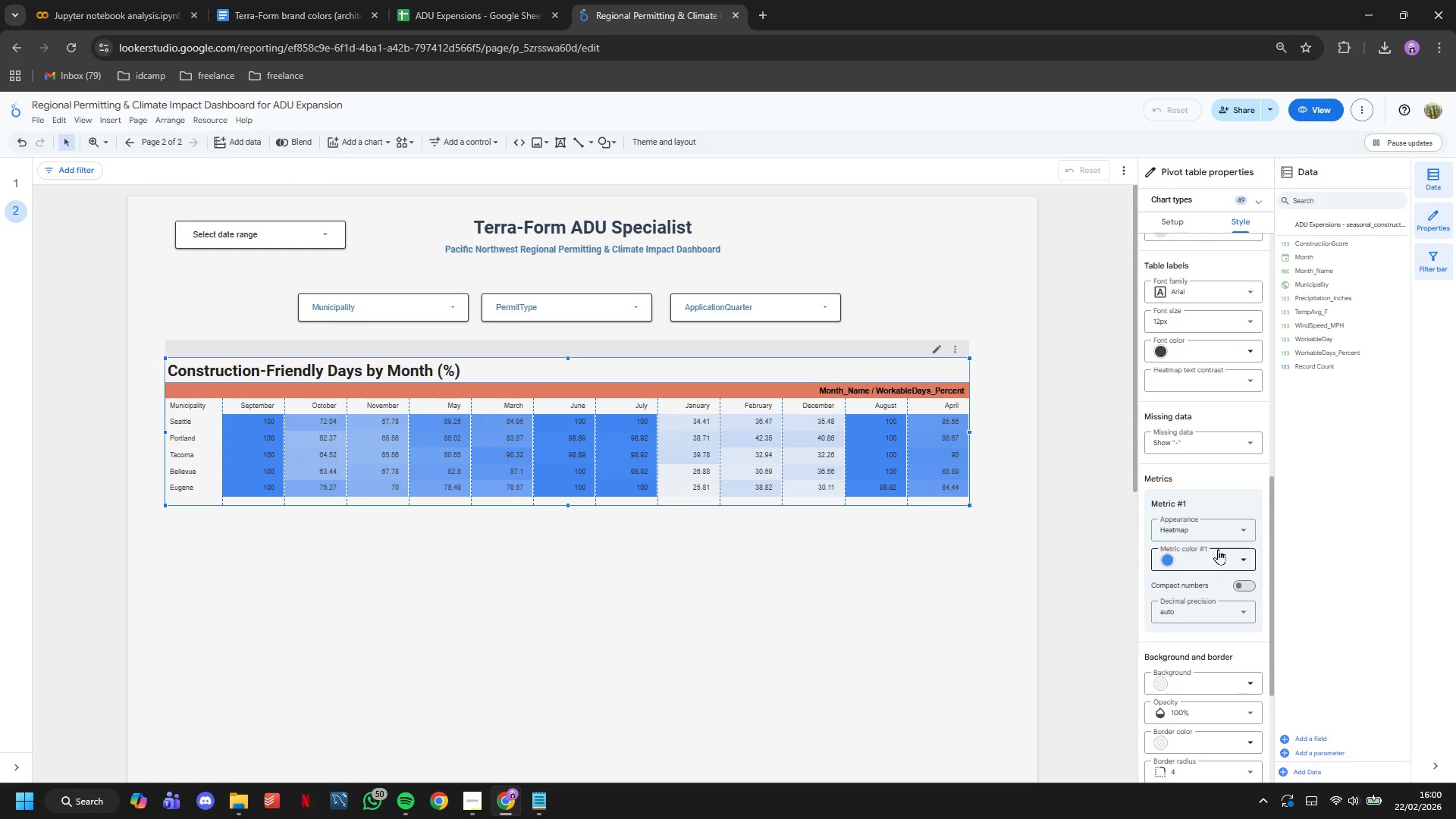 
left_click([1218, 554])
 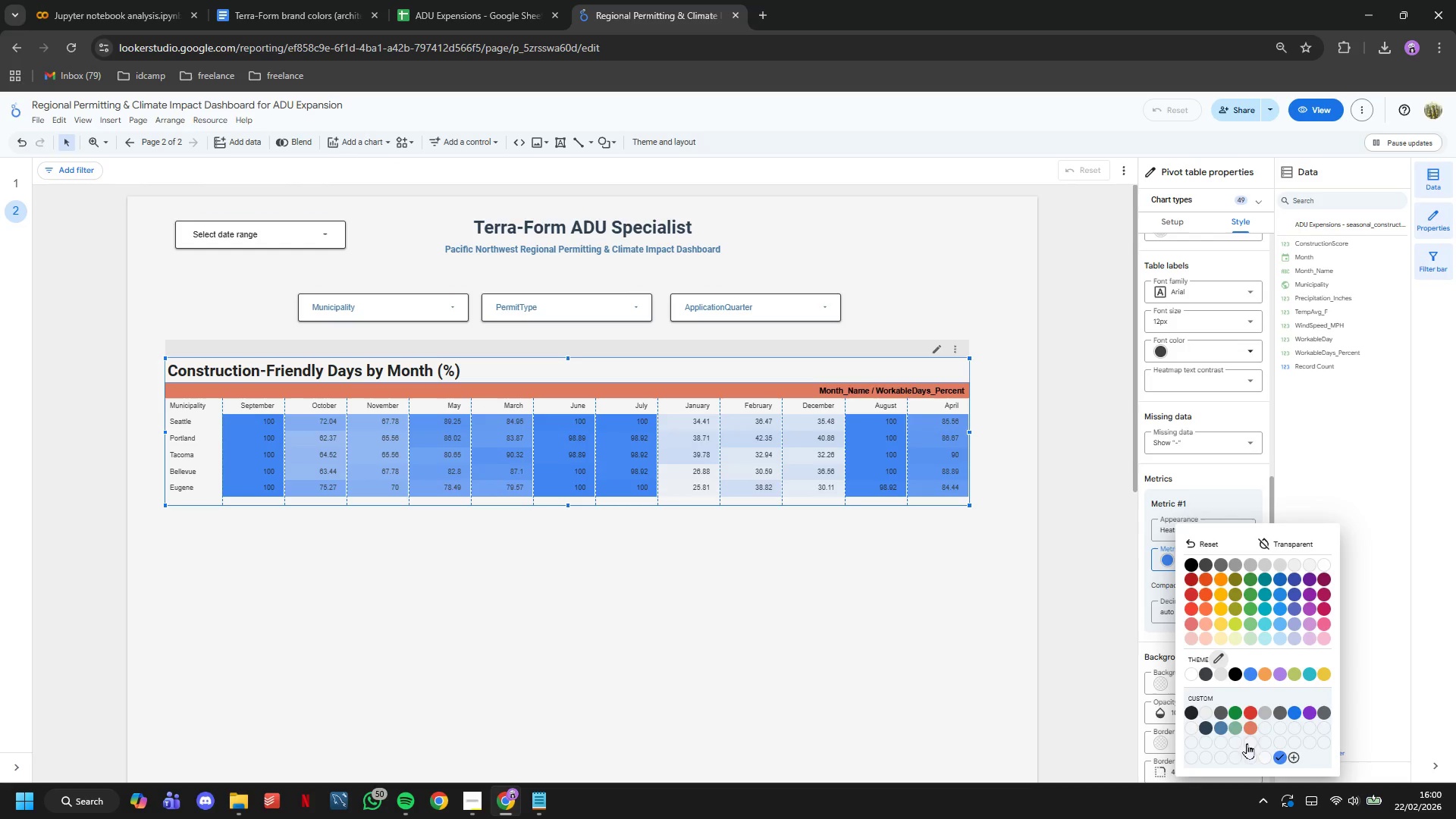 
left_click([1235, 724])
 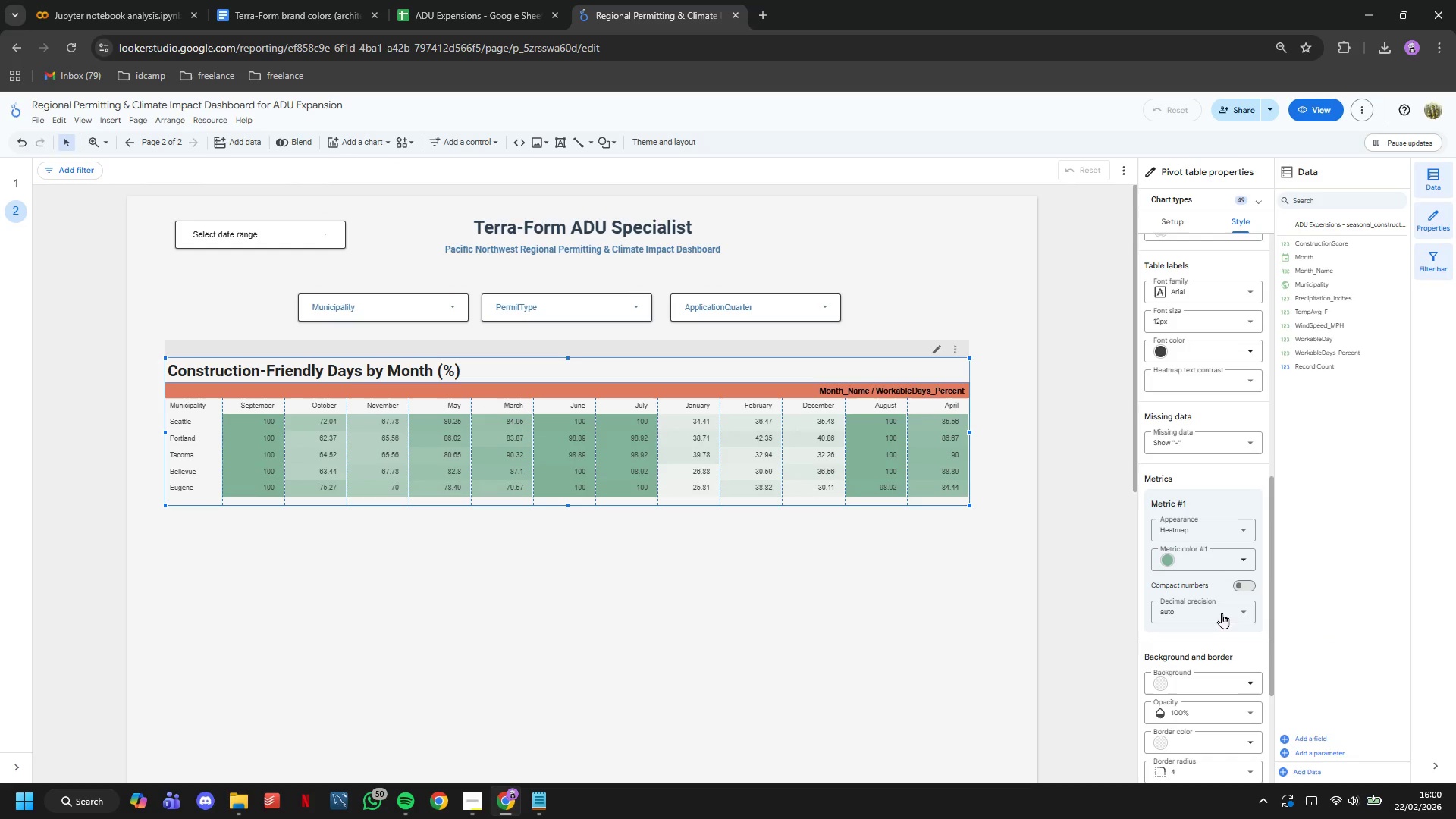 
left_click([1224, 558])
 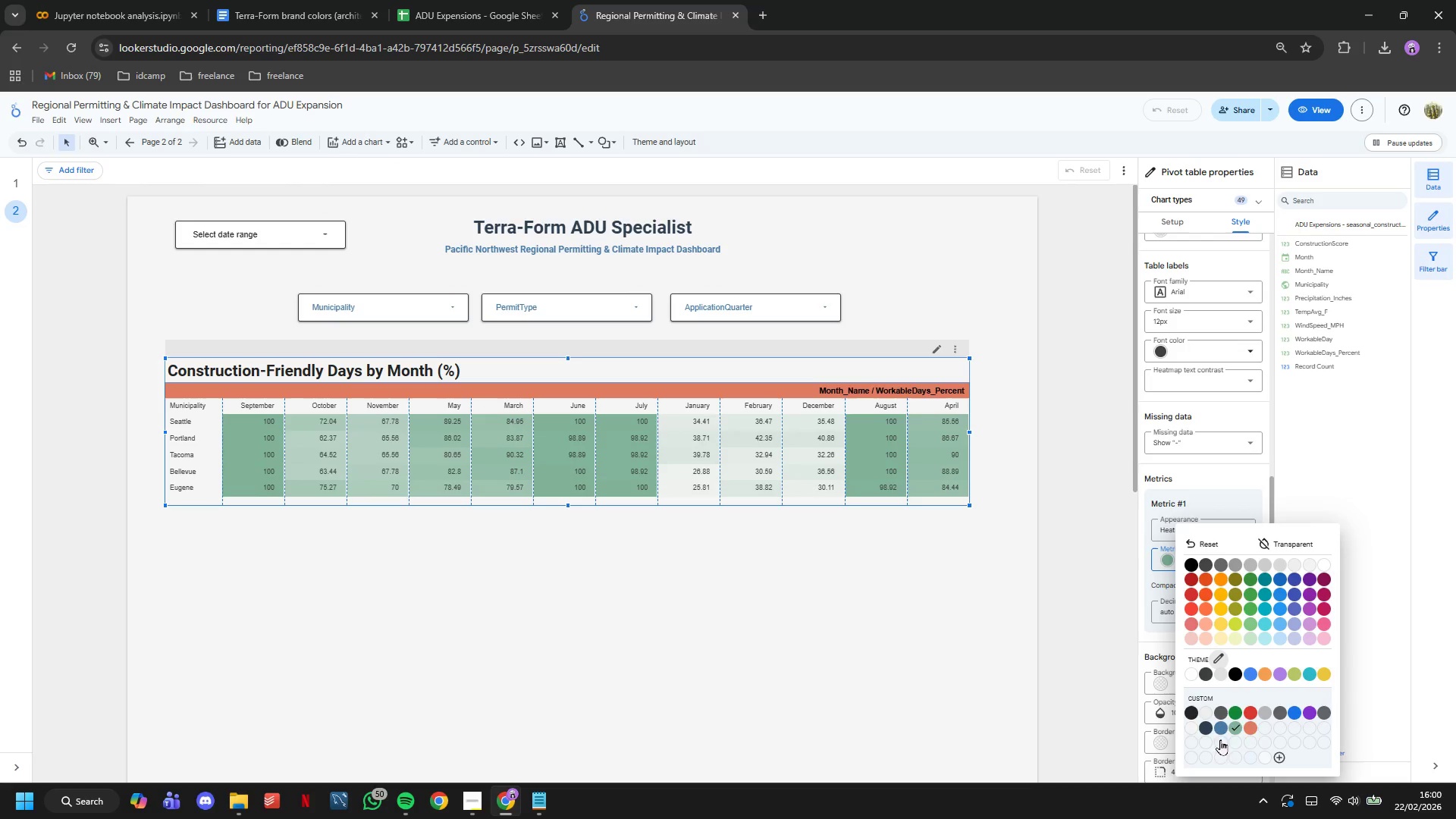 
left_click([1219, 727])
 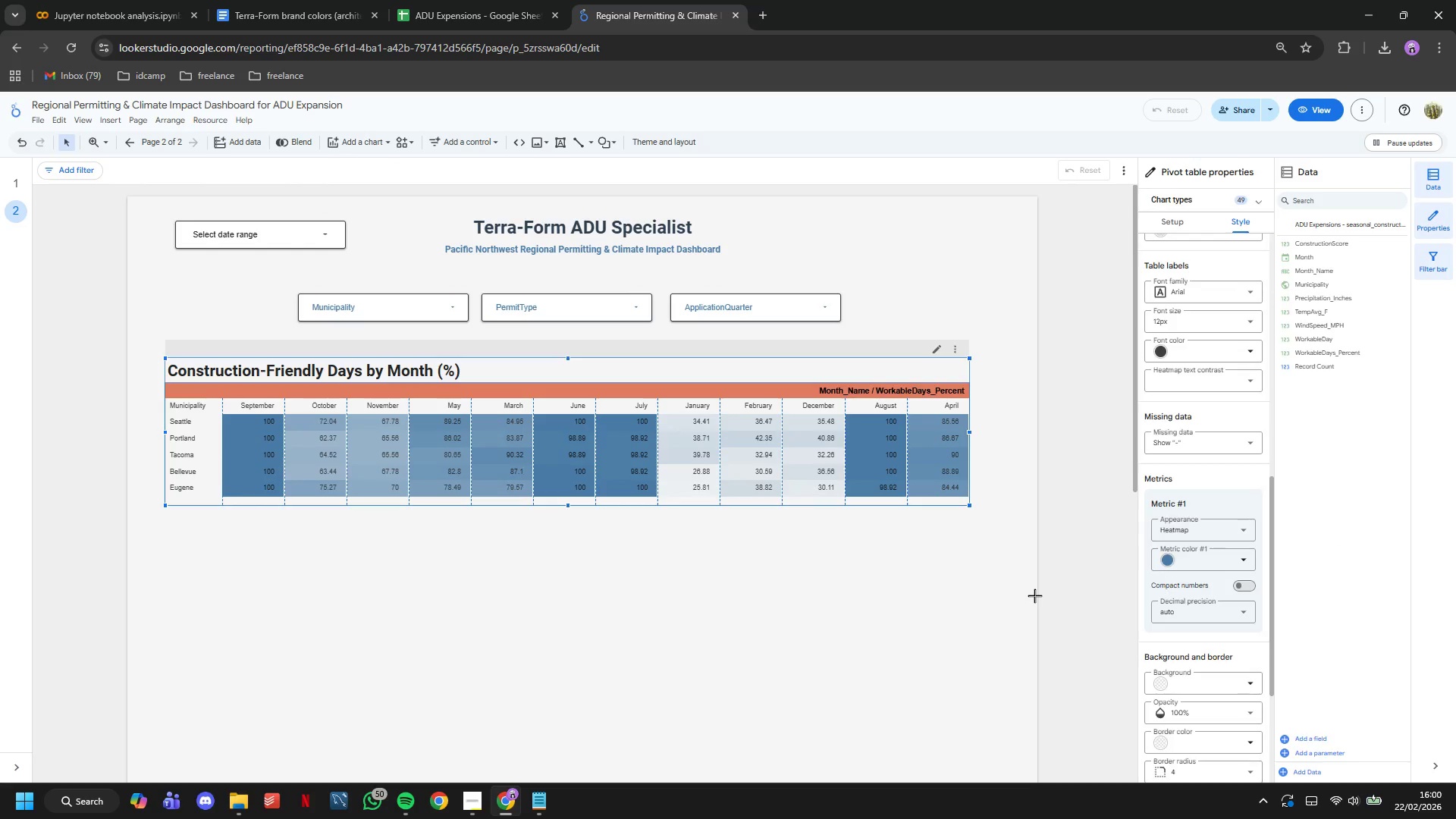 
scroll: coordinate [1034, 595], scroll_direction: up, amount: 3.0
 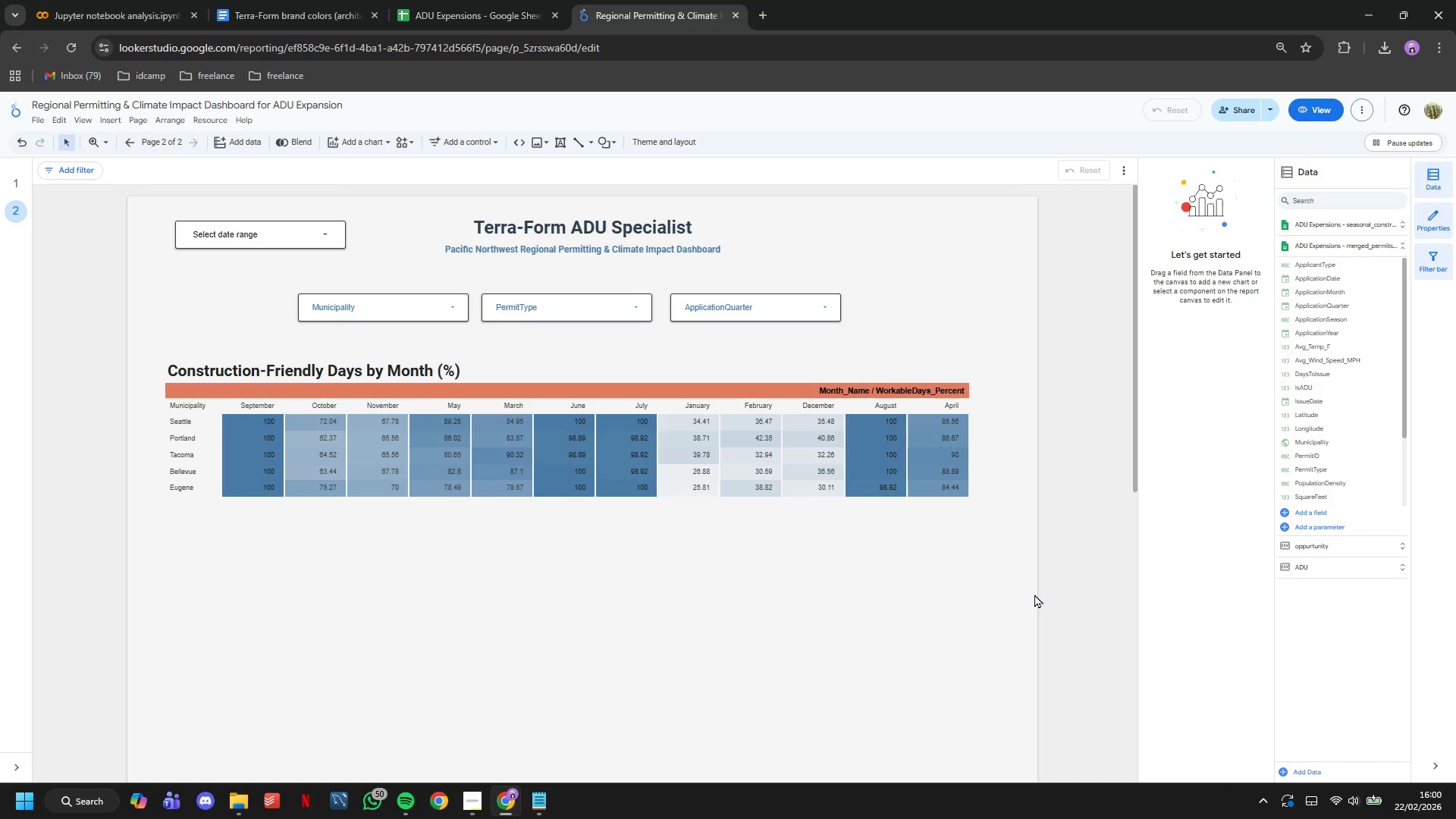 
left_click([614, 390])
 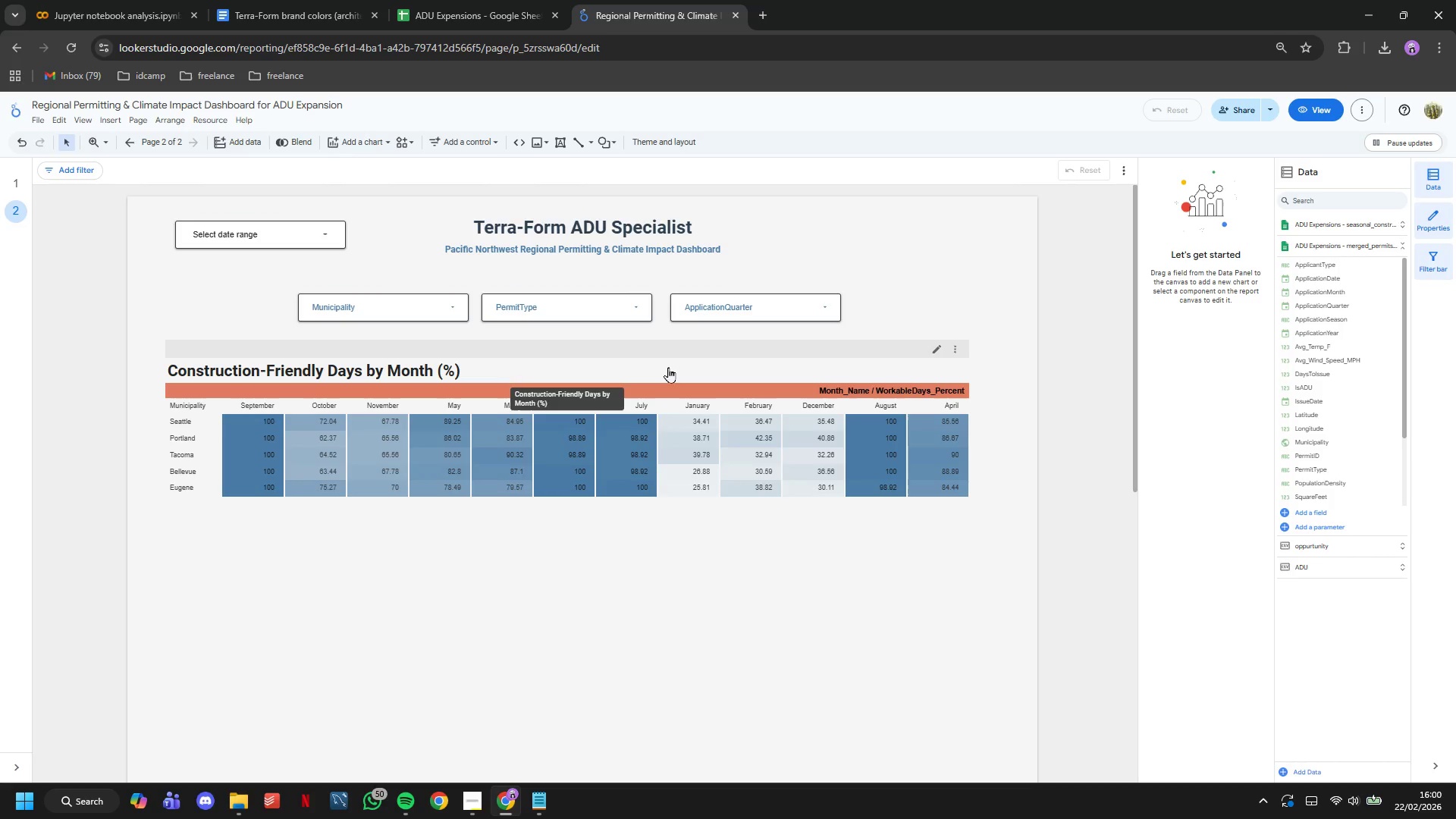 
left_click([670, 361])
 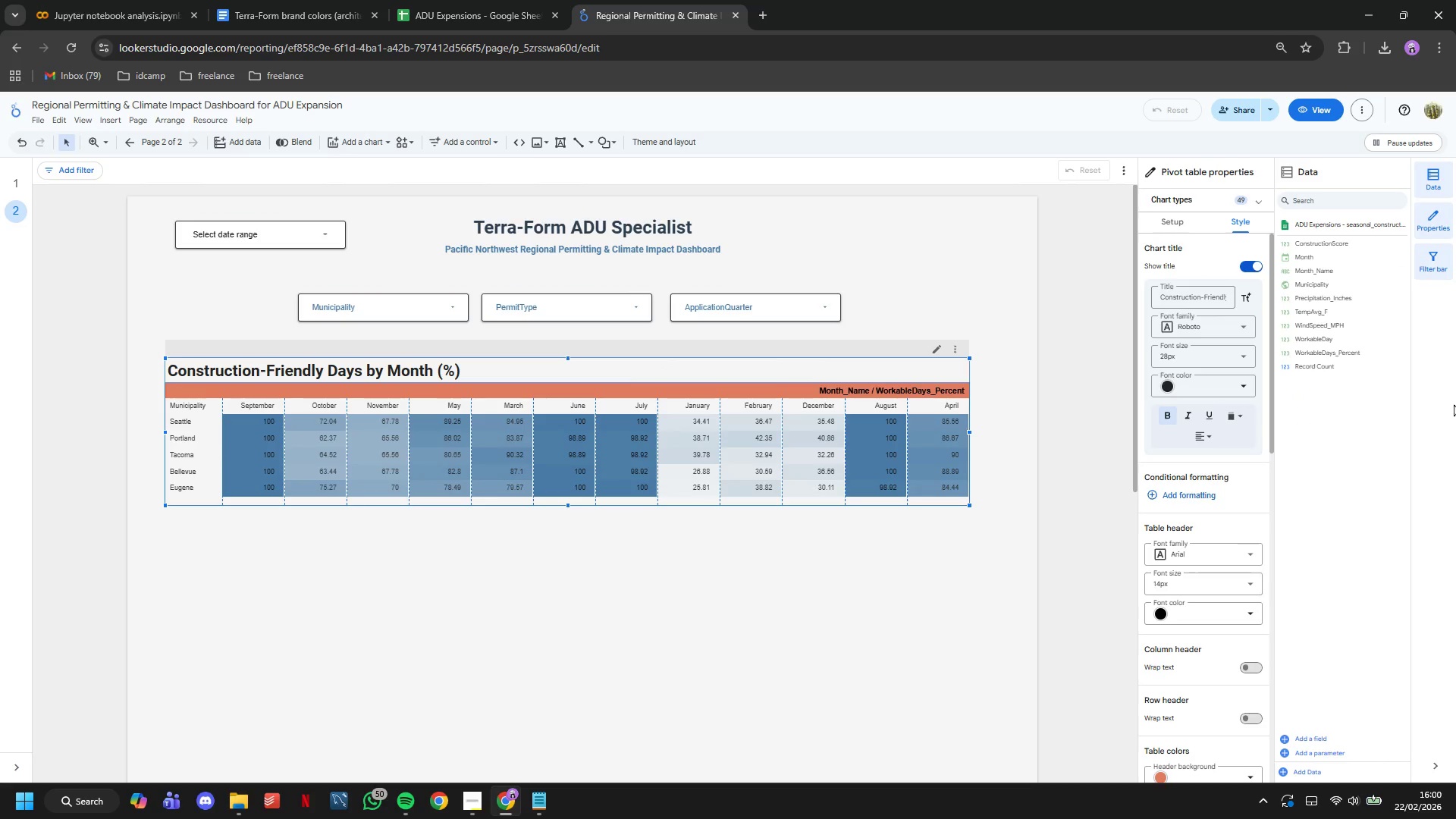 
scroll: coordinate [1244, 469], scroll_direction: down, amount: 17.0
 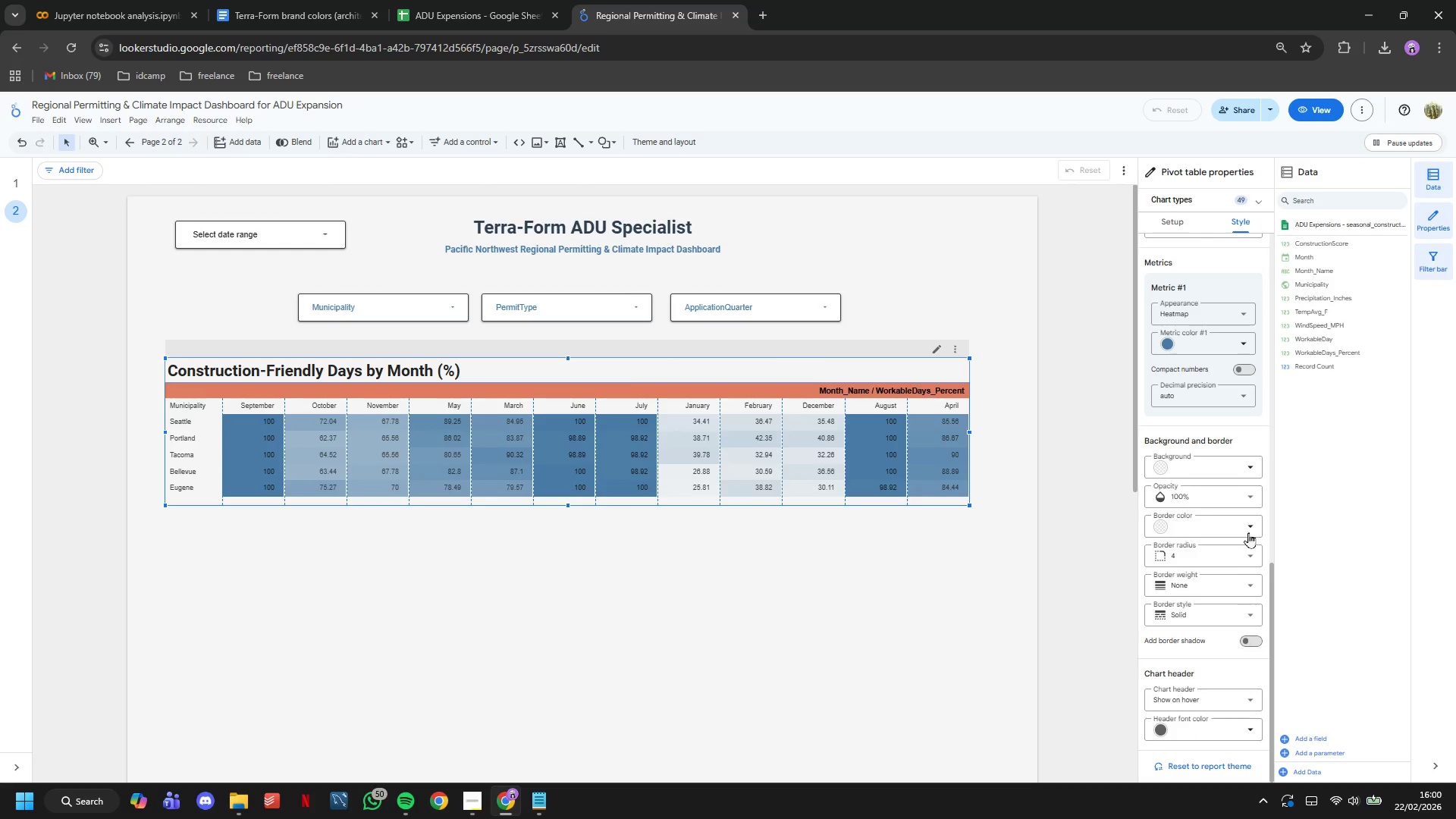 
left_click([1232, 475])
 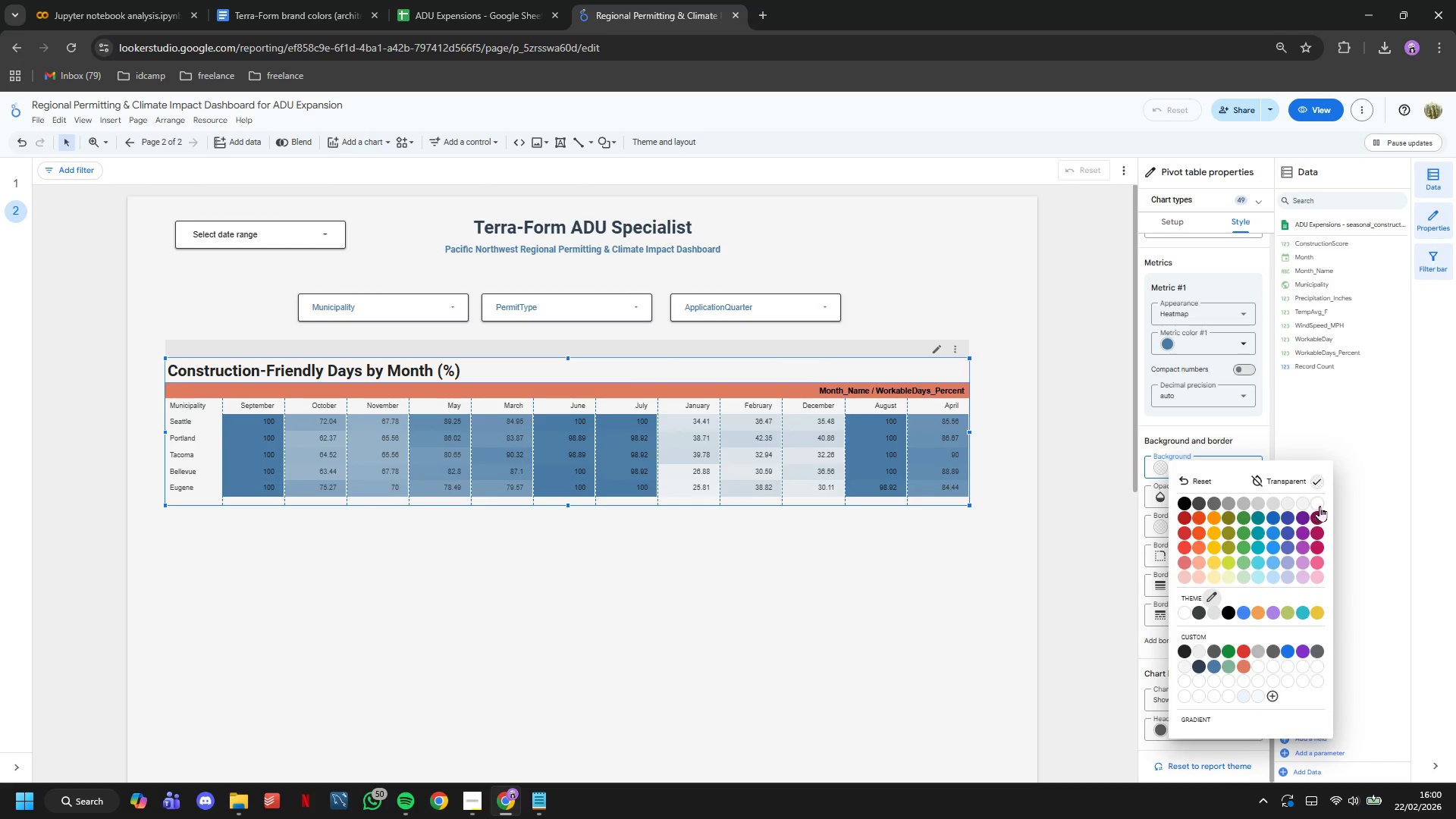 
left_click([1319, 504])
 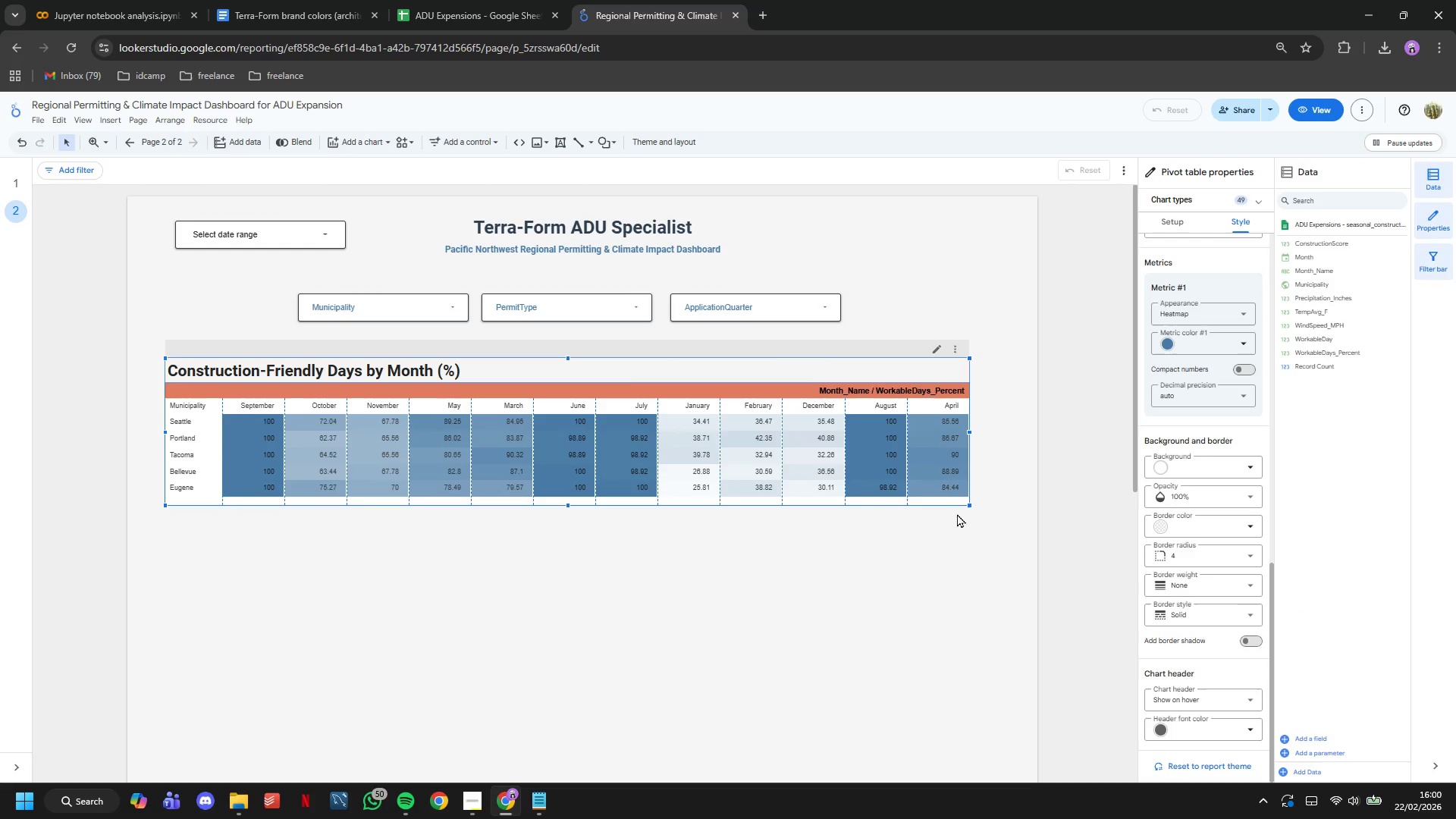 
left_click([896, 514])
 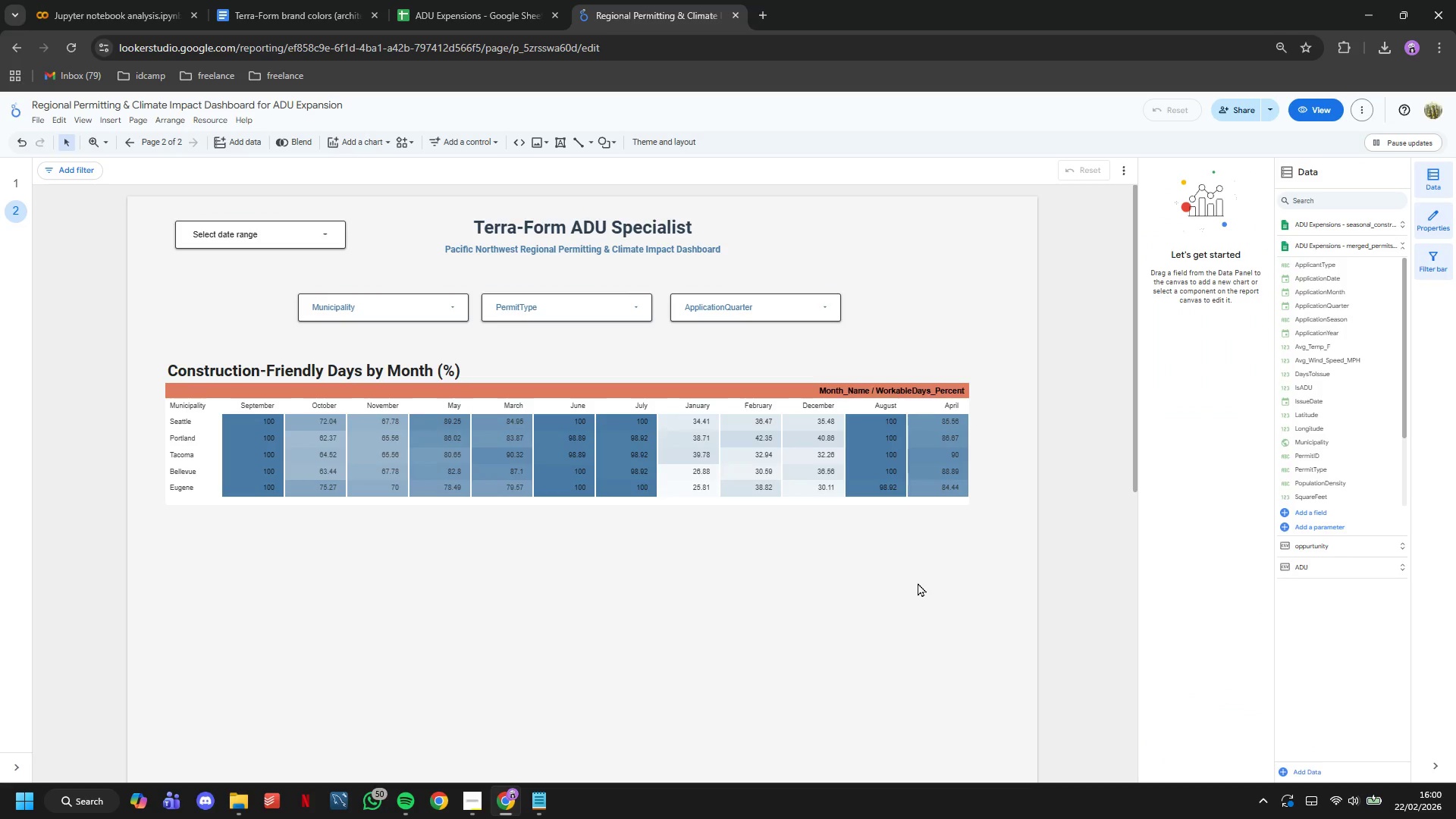 
scroll: coordinate [1007, 529], scroll_direction: up, amount: 7.0
 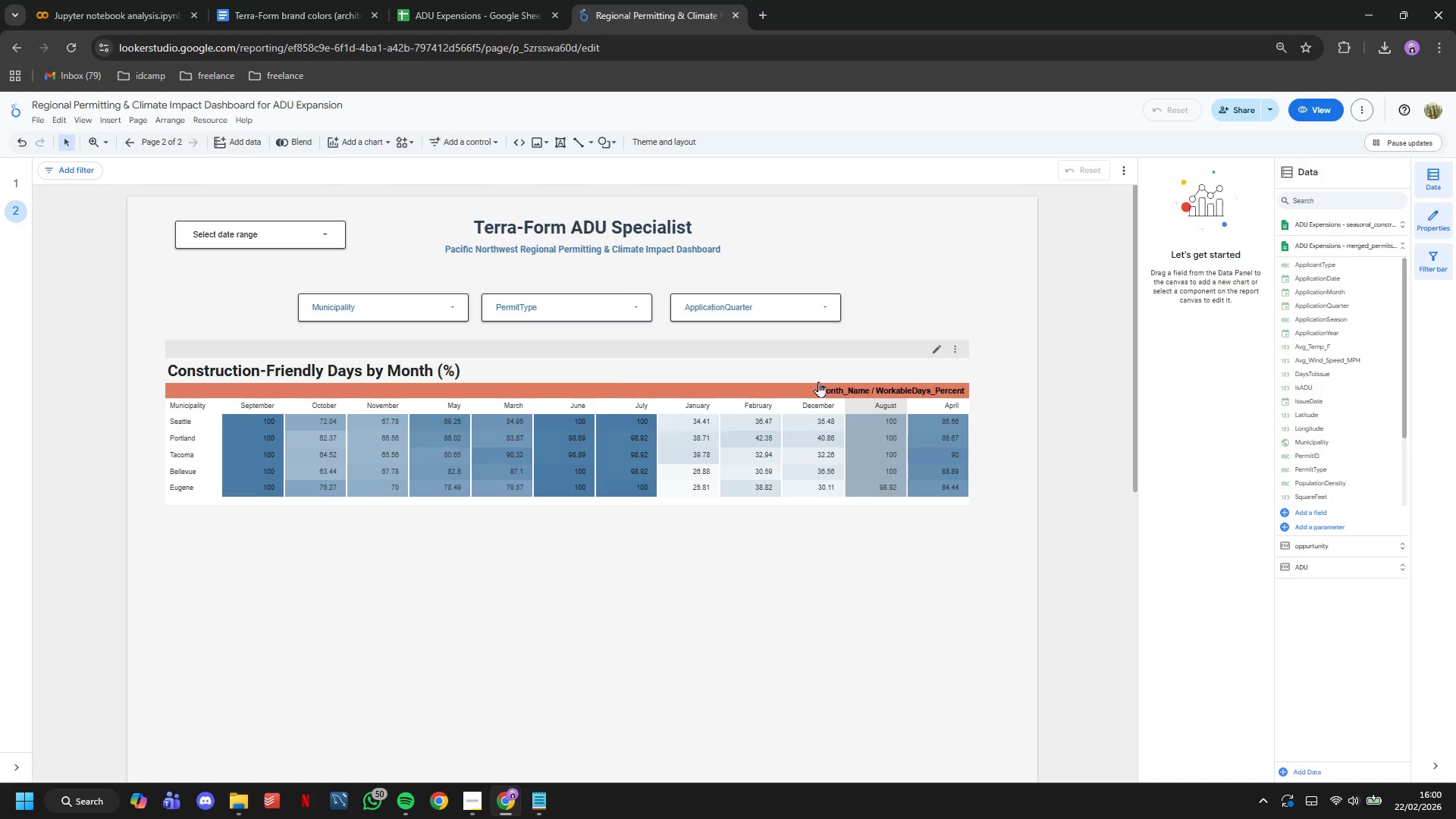 
left_click([806, 380])
 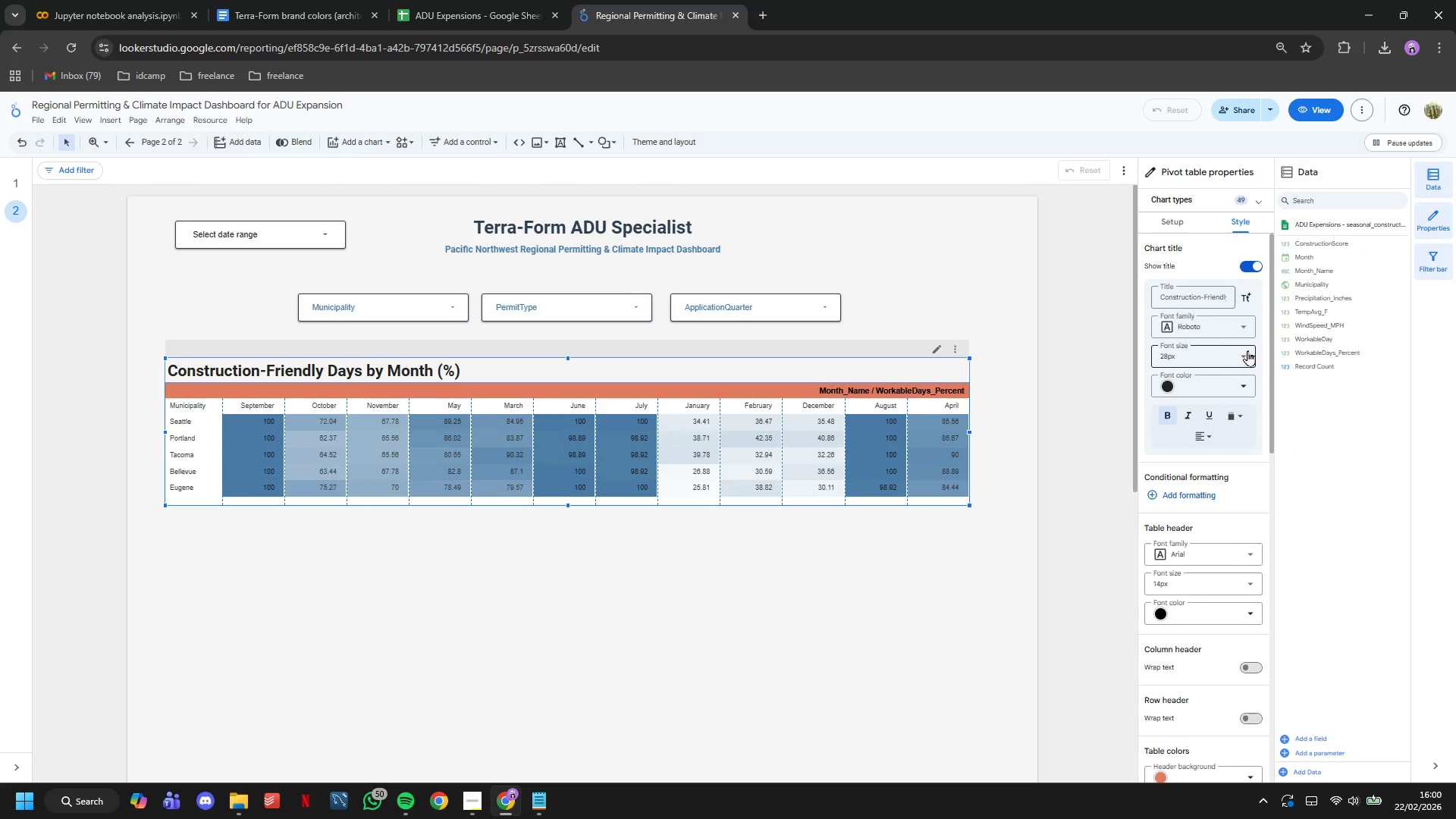 
scroll: coordinate [1241, 377], scroll_direction: down, amount: 12.0
 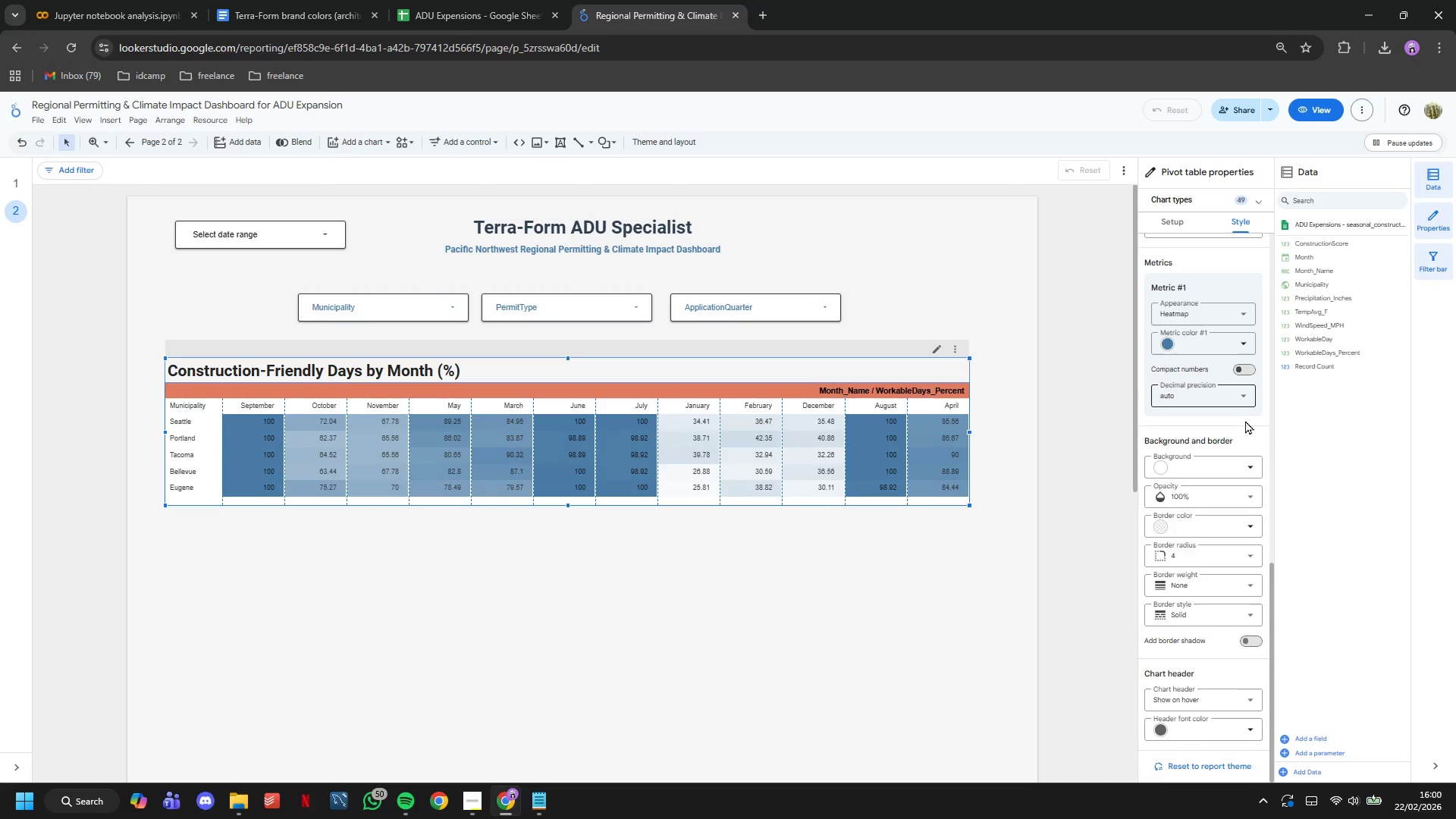 
scroll: coordinate [1246, 435], scroll_direction: up, amount: 3.0
 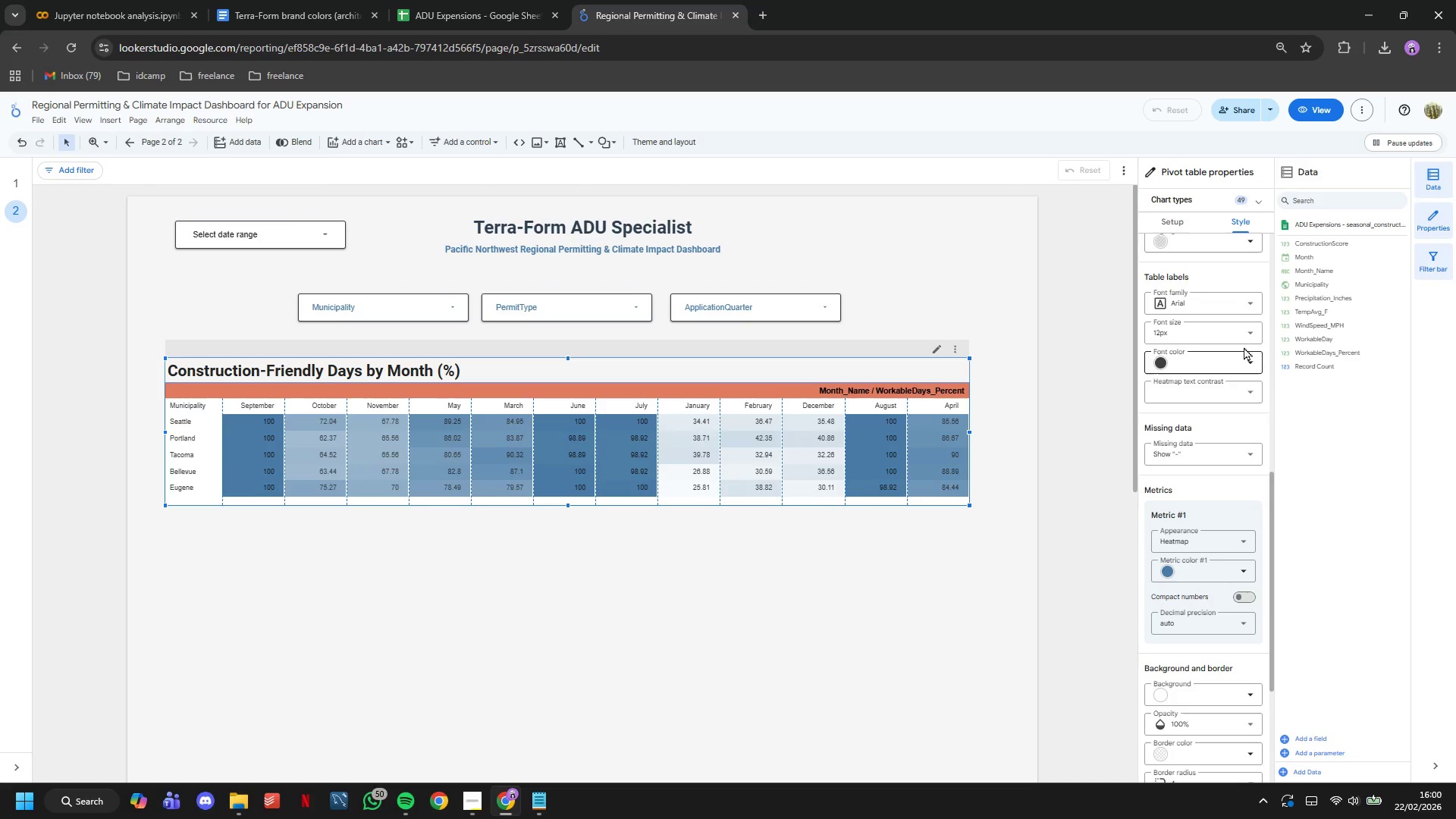 
left_click([1243, 335])
 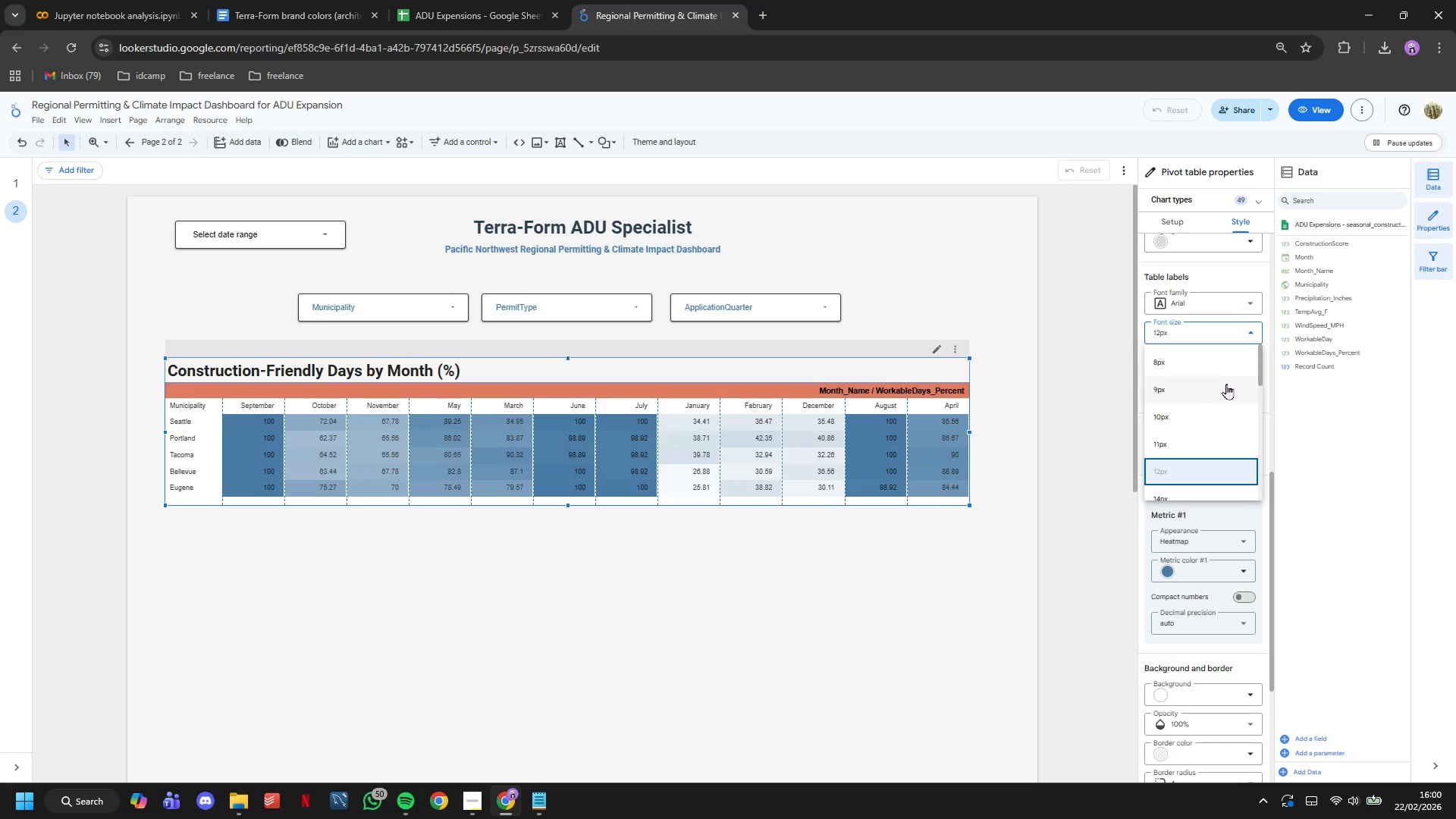 
scroll: coordinate [1226, 384], scroll_direction: down, amount: 1.0
 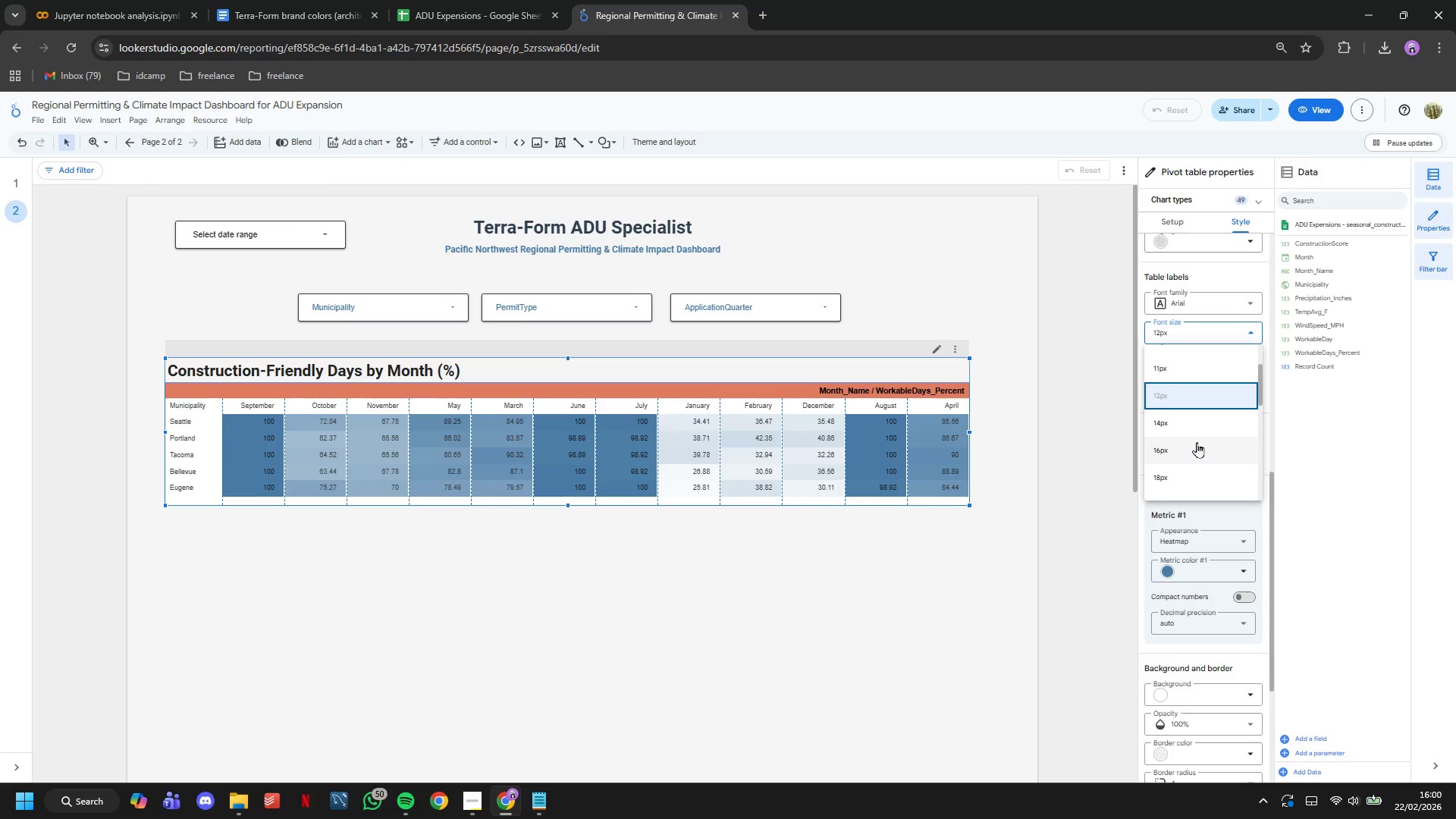 
left_click([1195, 448])
 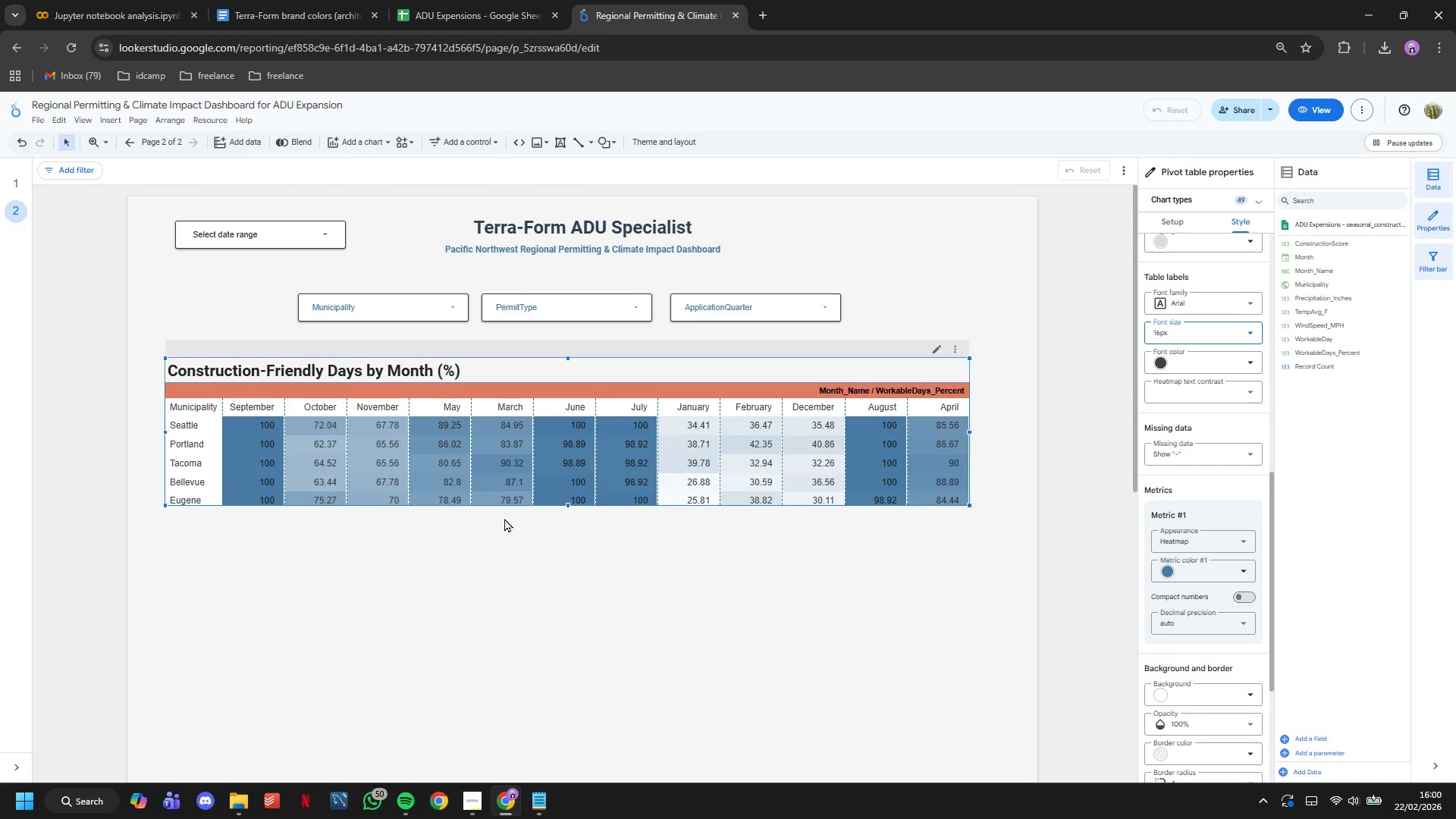 
left_click_drag(start_coordinate=[567, 505], to_coordinate=[565, 535])
 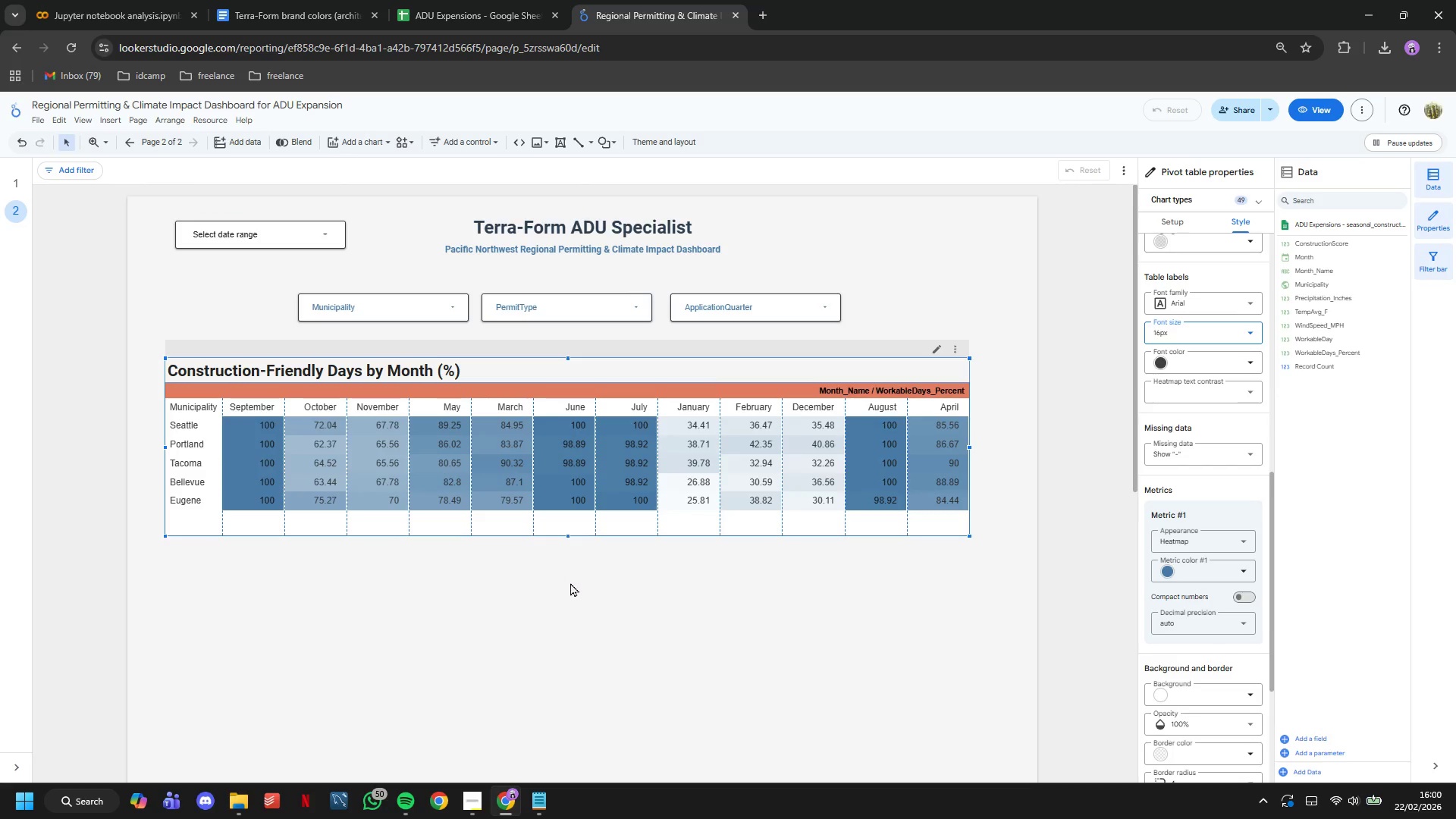 
left_click([570, 582])
 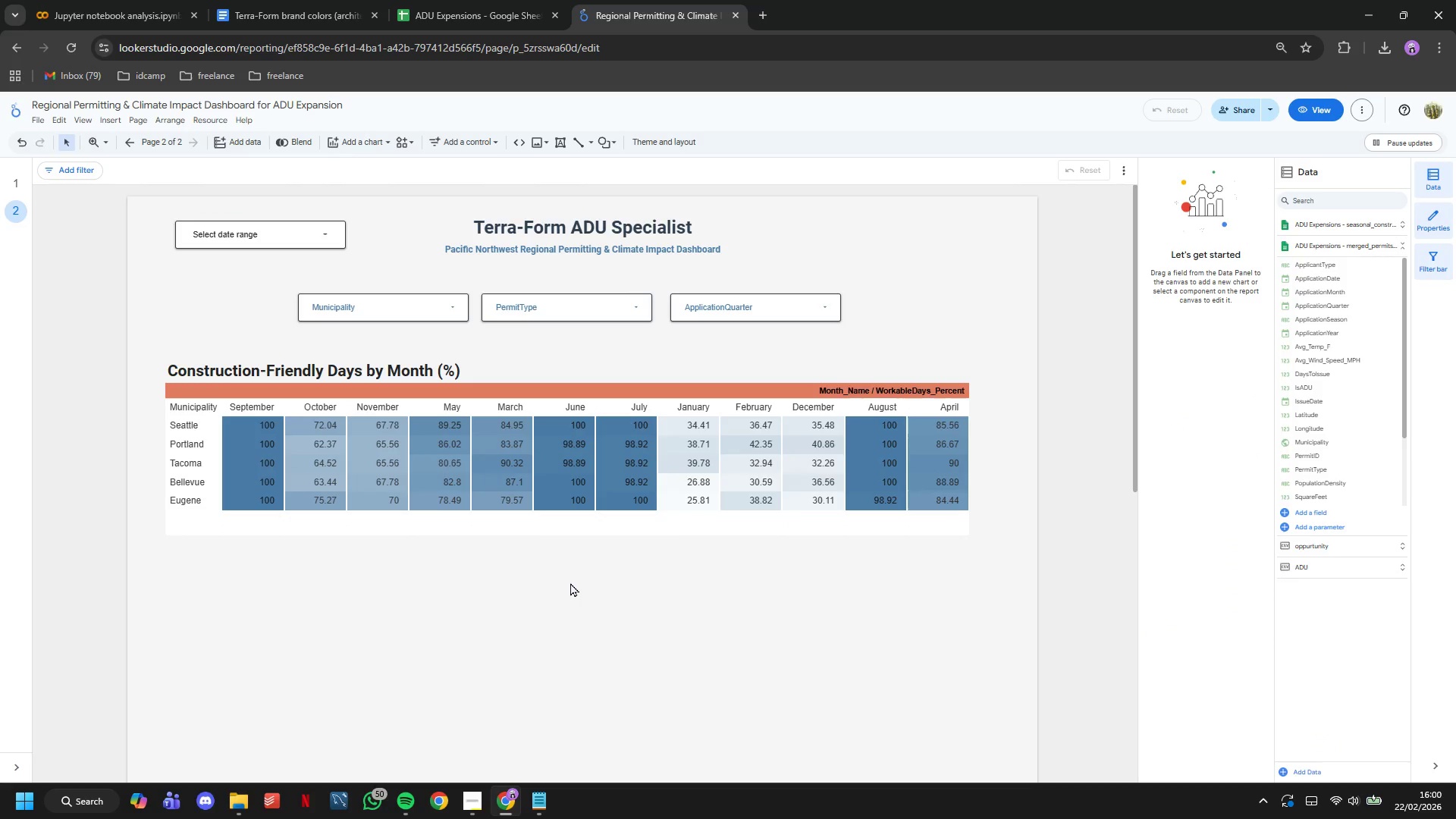 
scroll: coordinate [570, 582], scroll_direction: up, amount: 4.0
 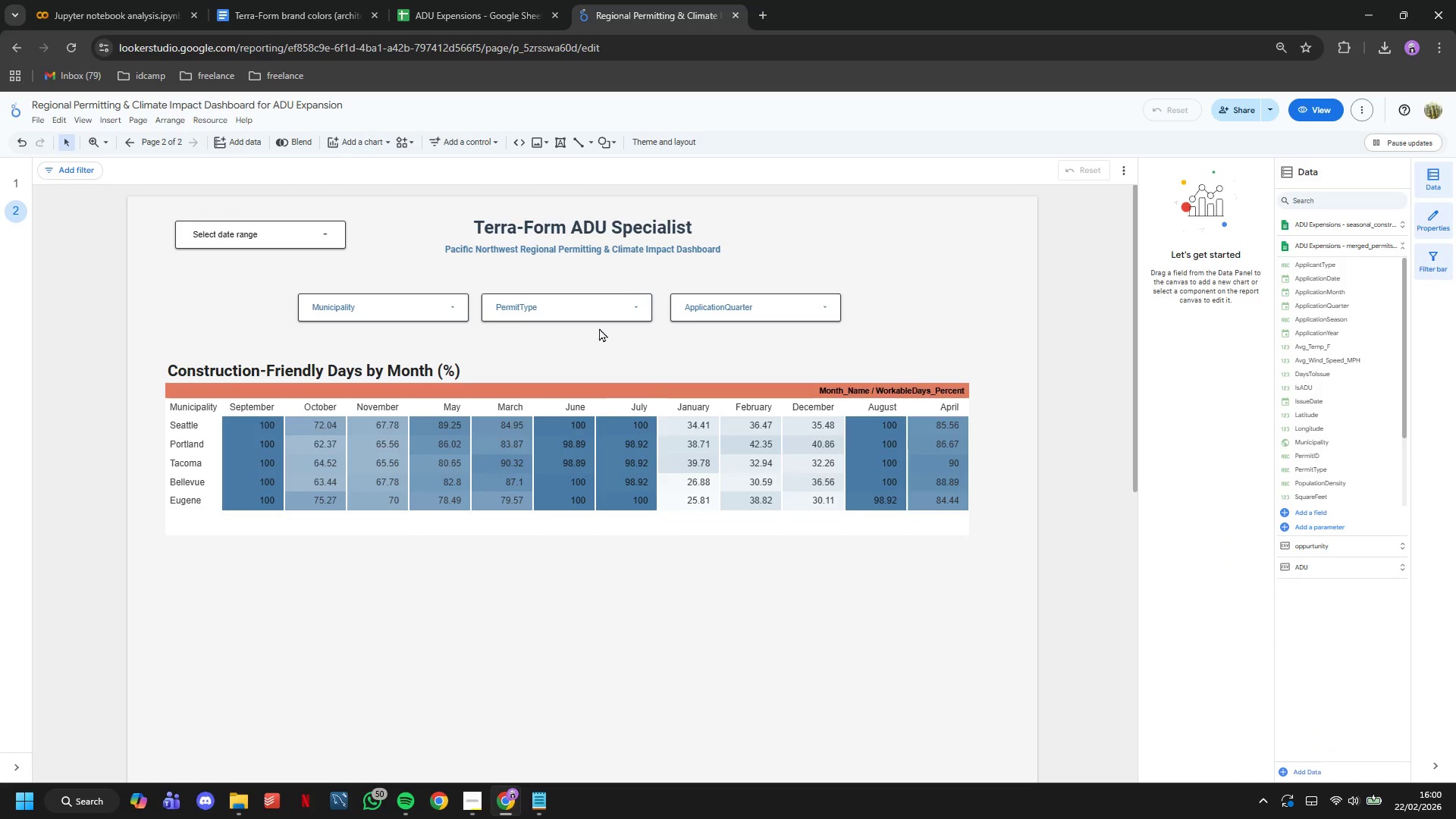 
left_click([589, 365])
 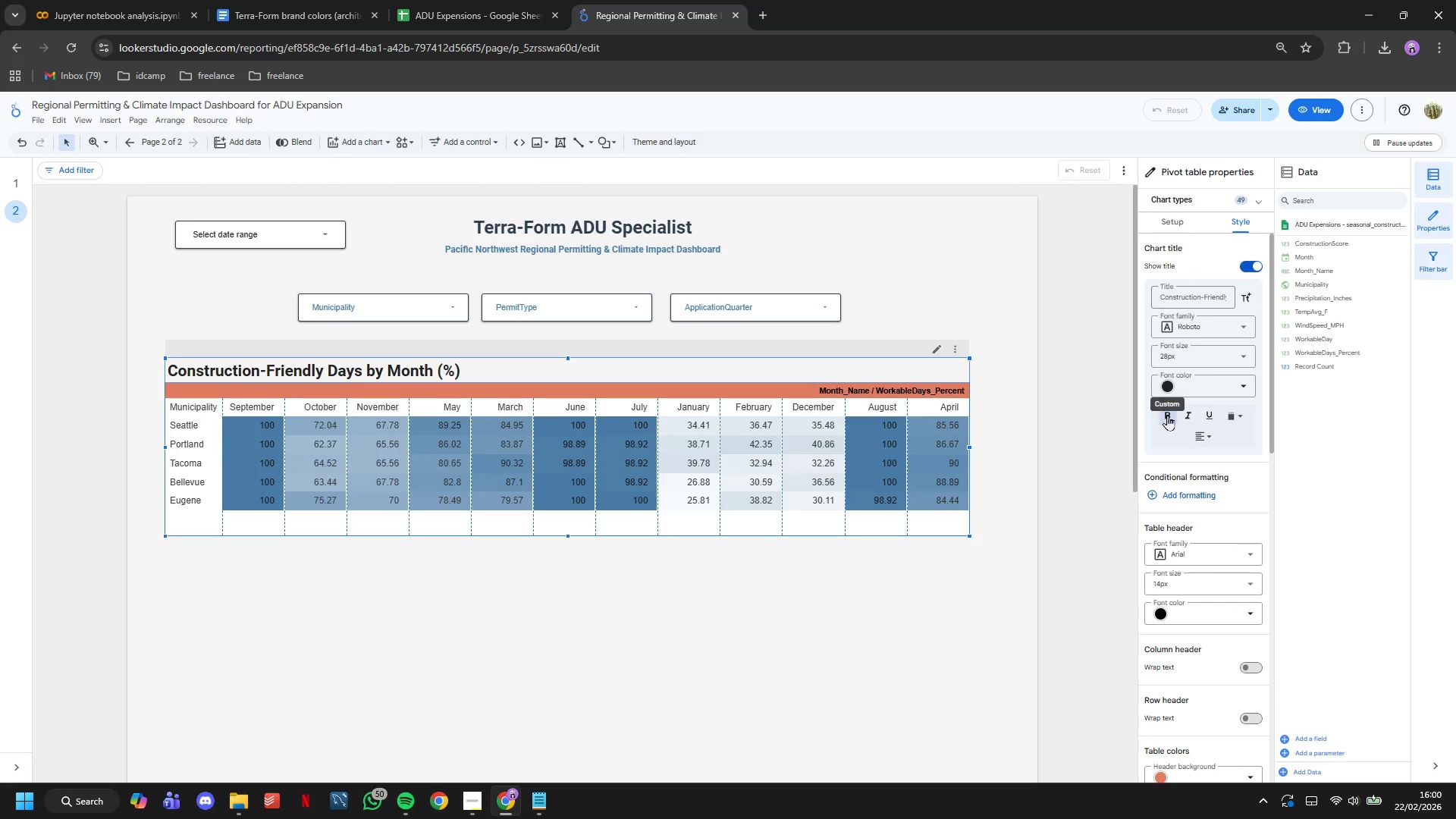 
left_click([1174, 390])
 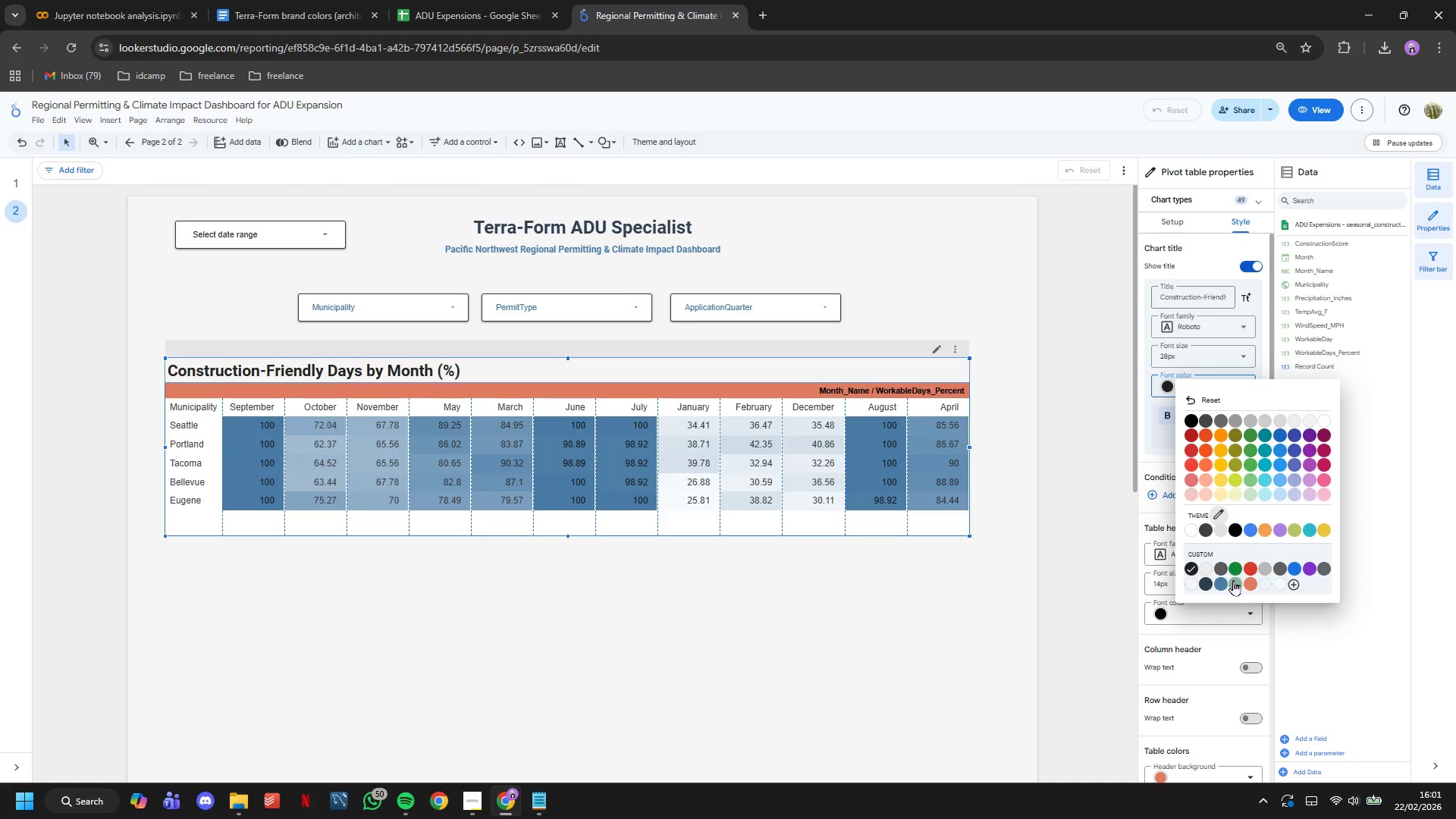 
left_click([1233, 582])
 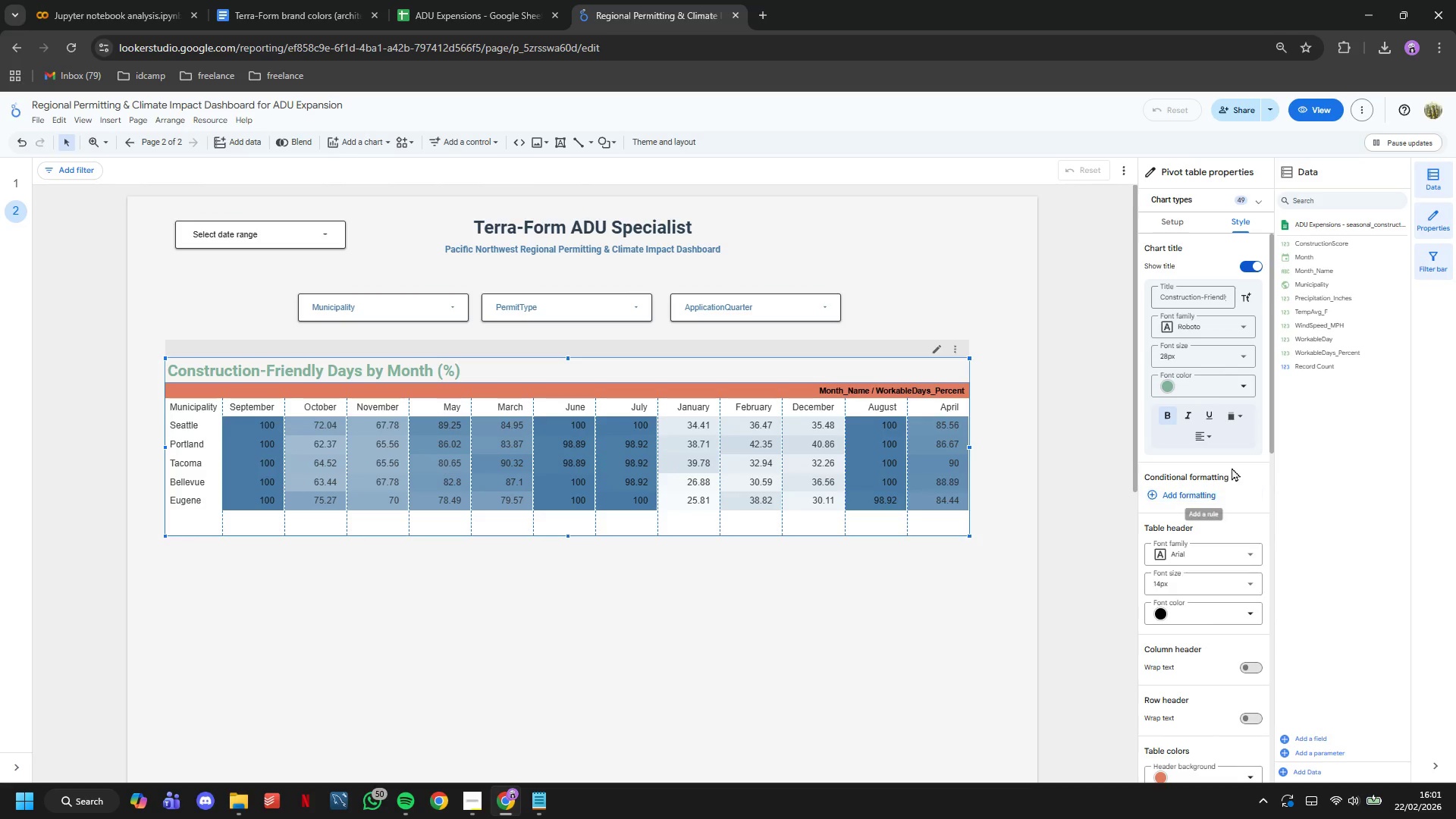 
left_click([1209, 380])
 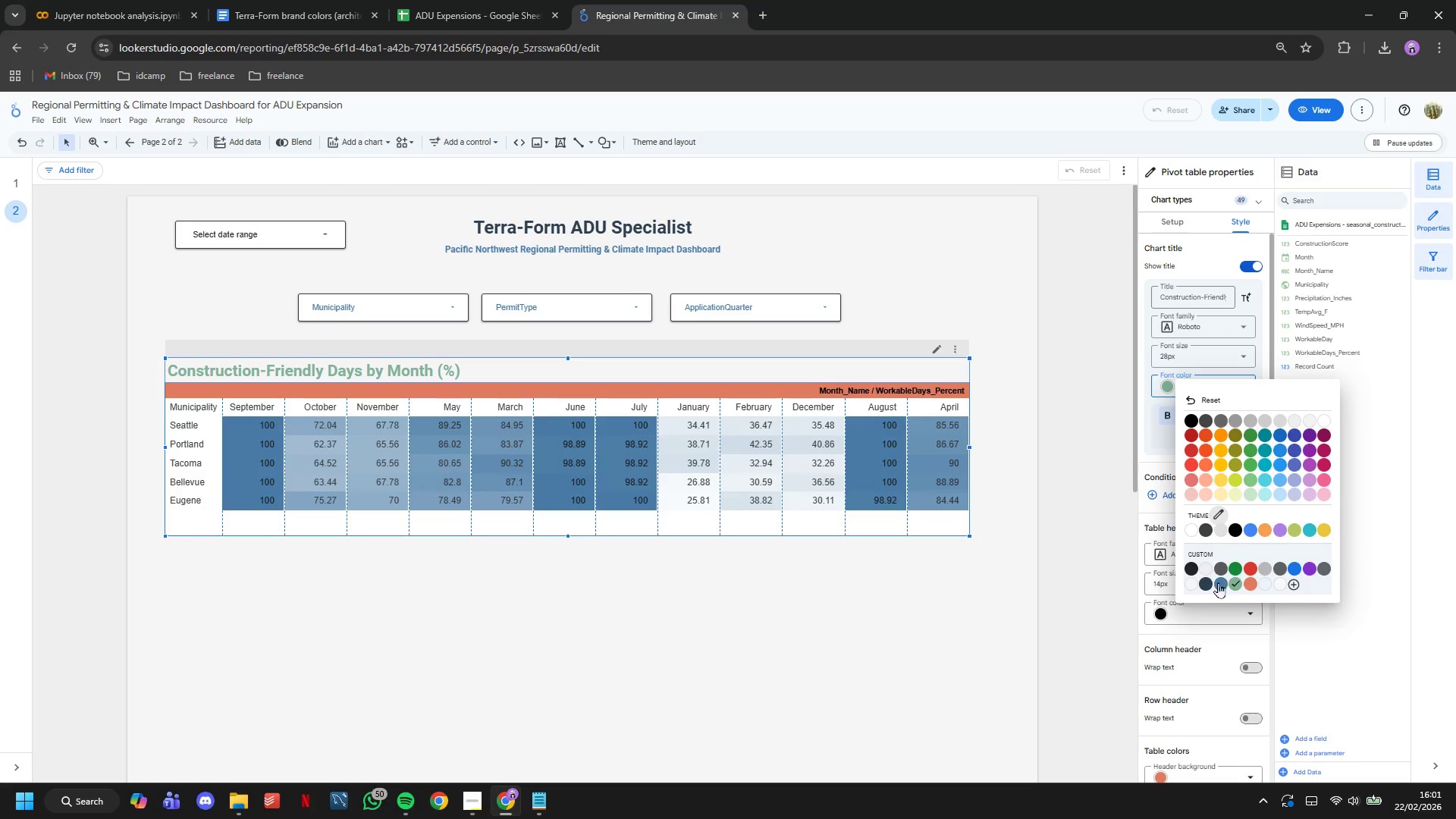 
left_click([1207, 581])
 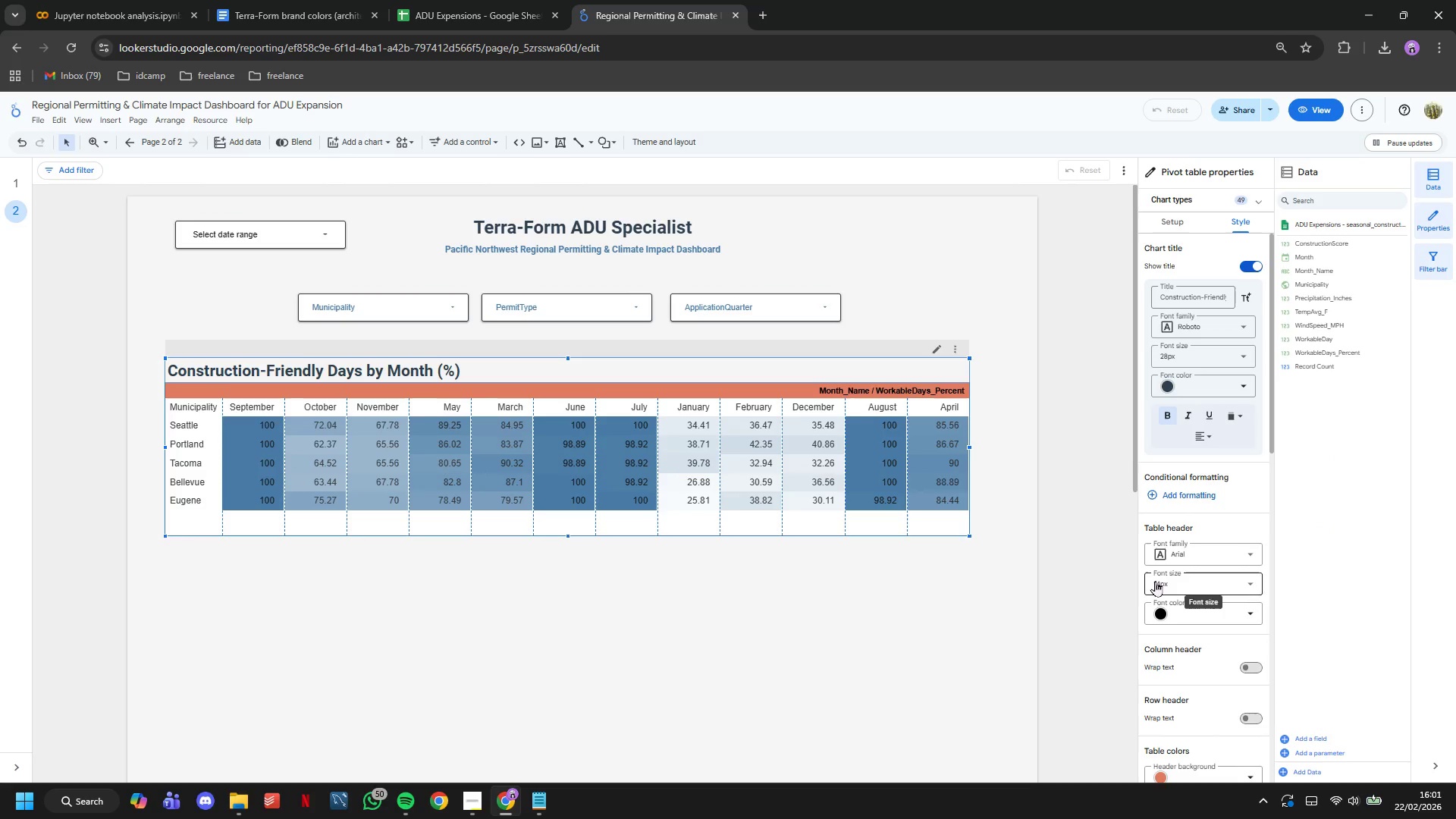 
left_click([936, 582])
 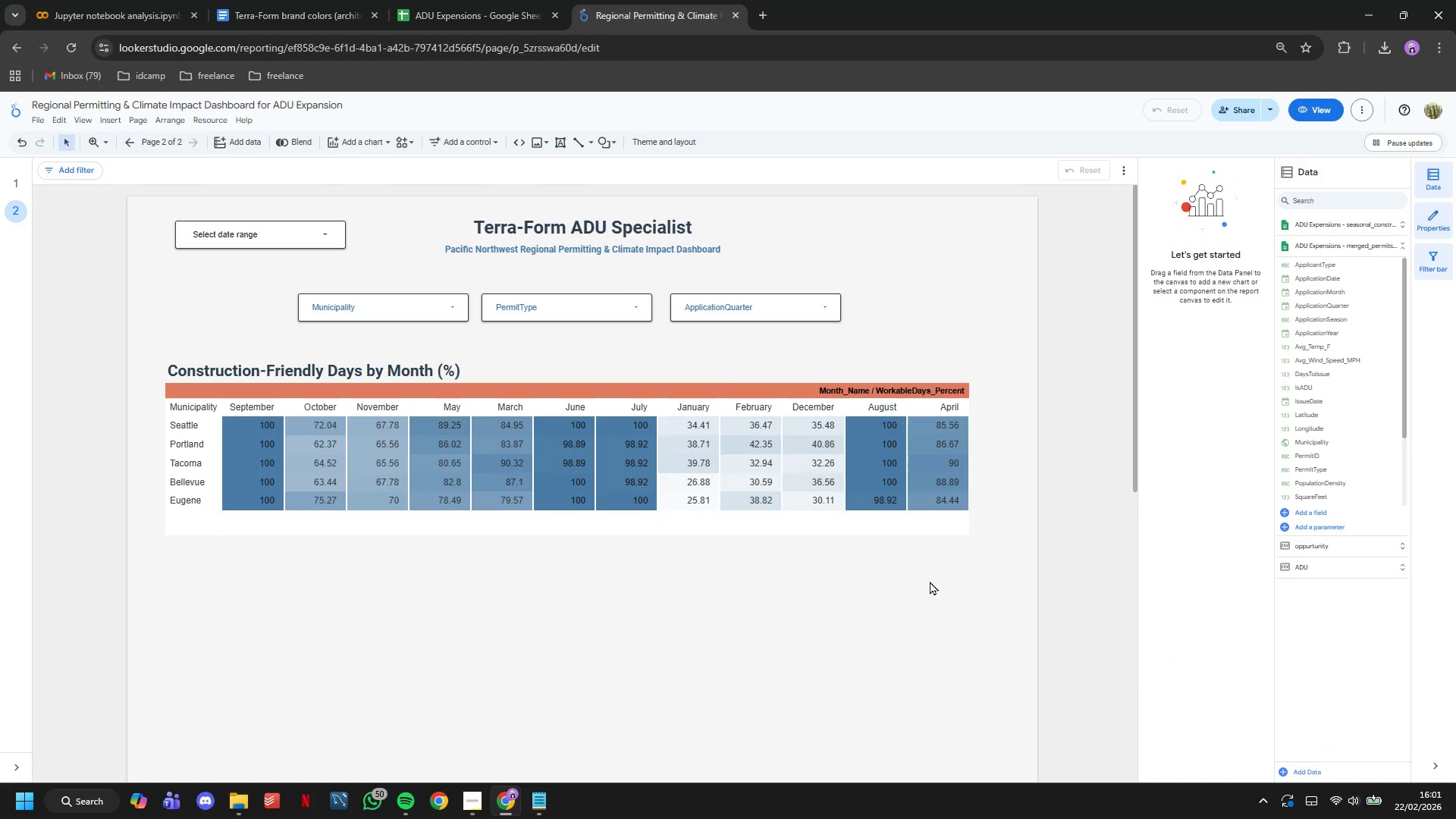 
wait(8.83)
 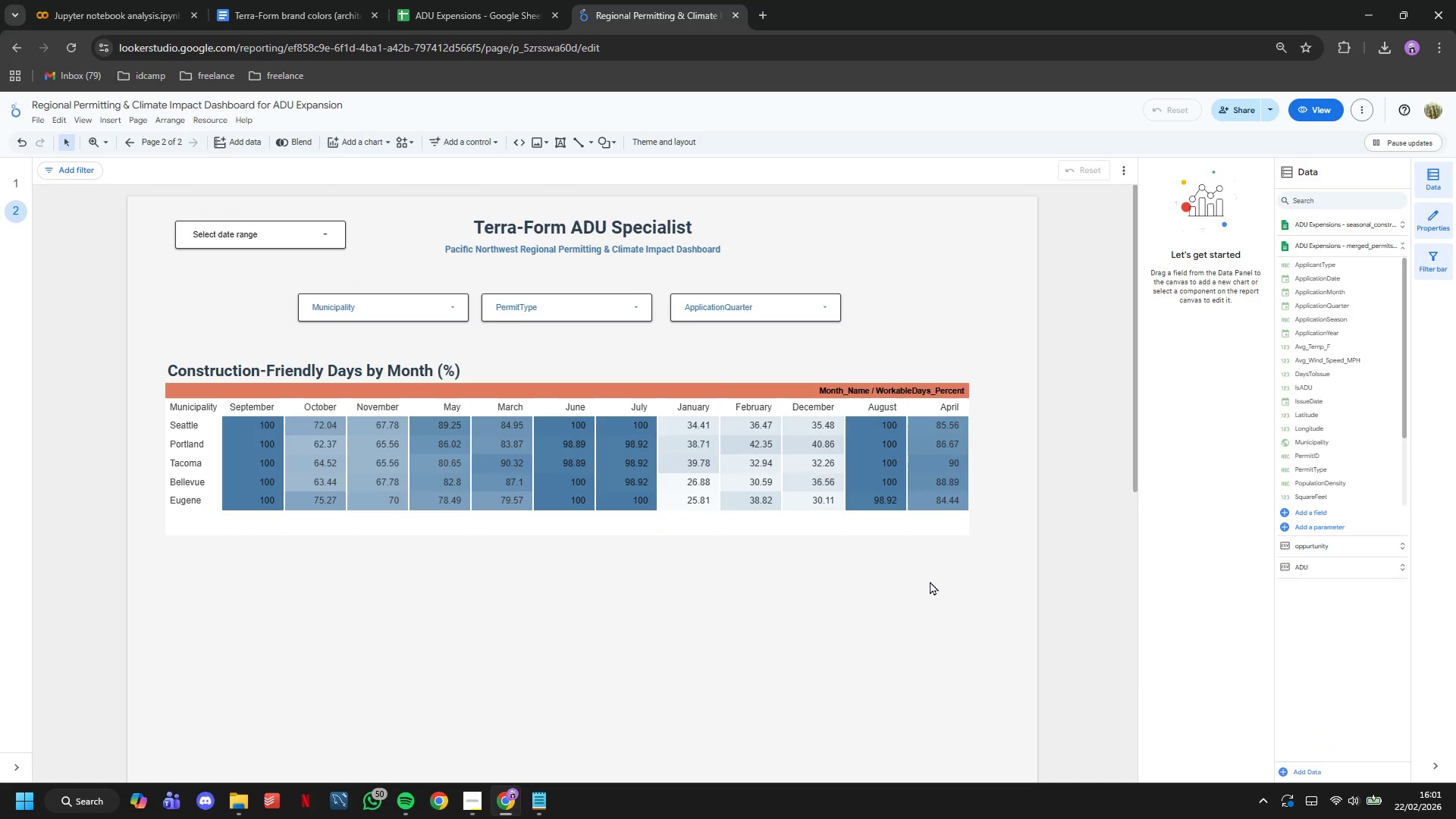 
left_click([701, 366])
 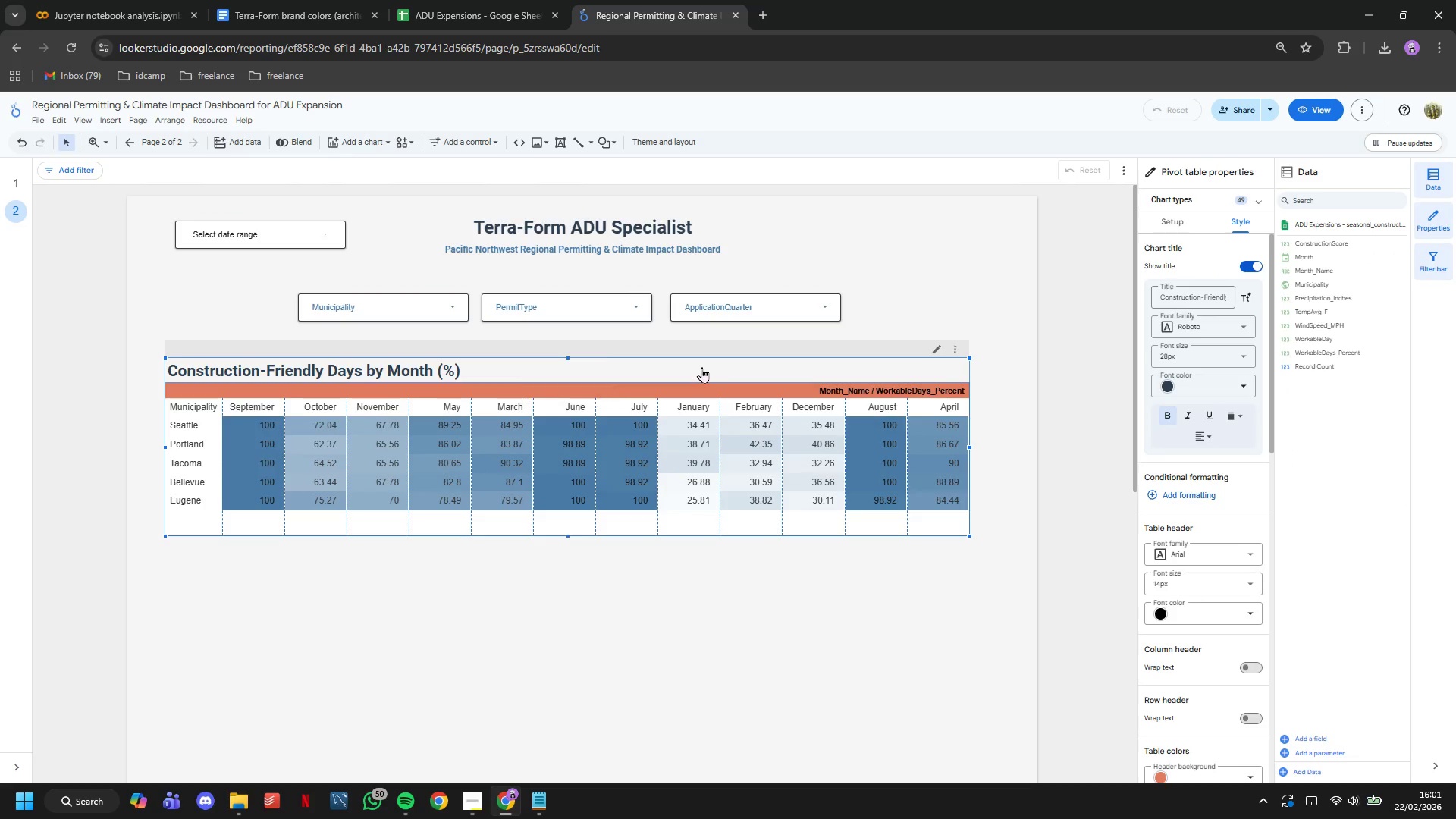 
key(Control+C)
 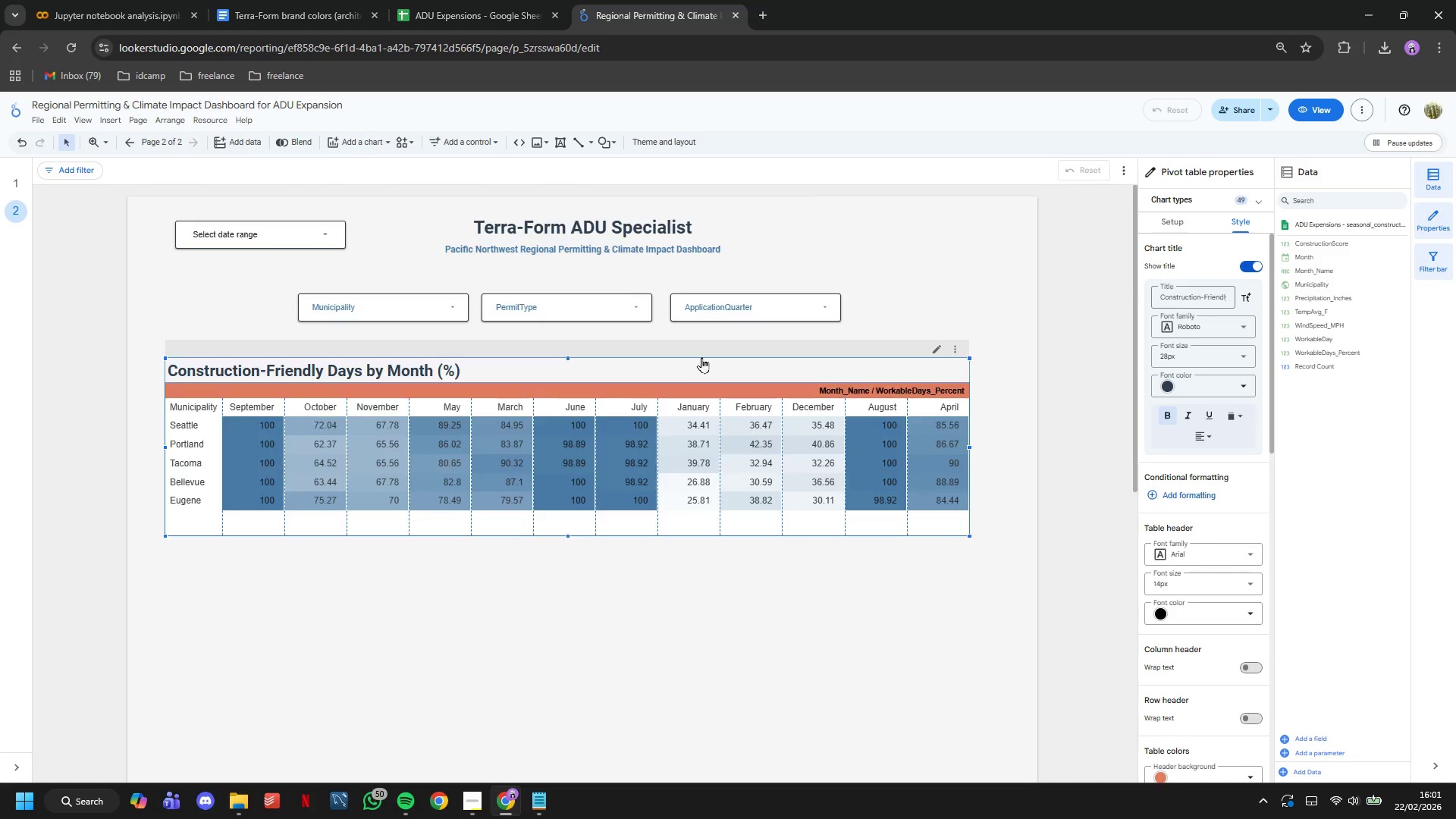 
key(Control+V)
 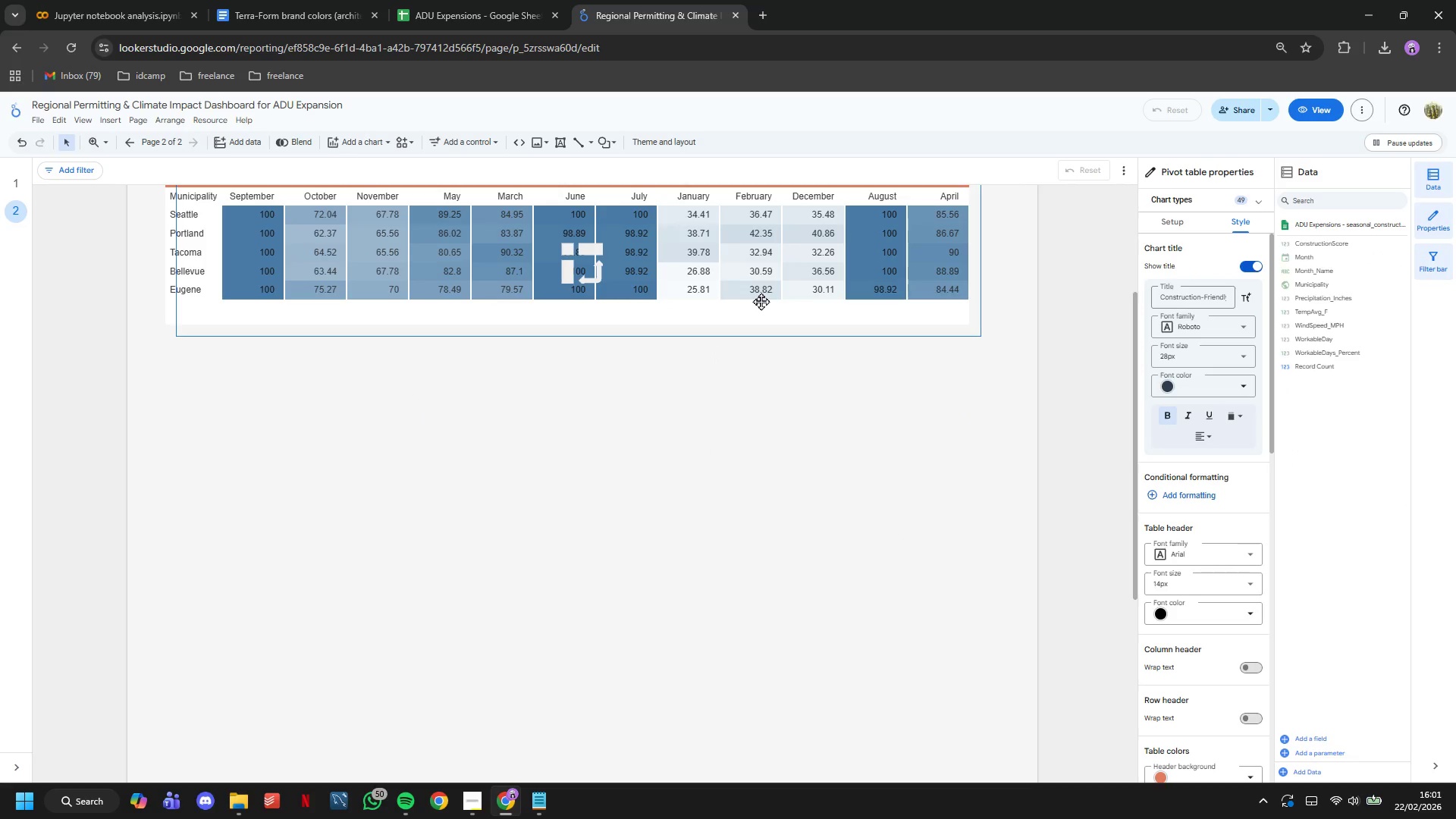 
left_click_drag(start_coordinate=[761, 301], to_coordinate=[746, 522])
 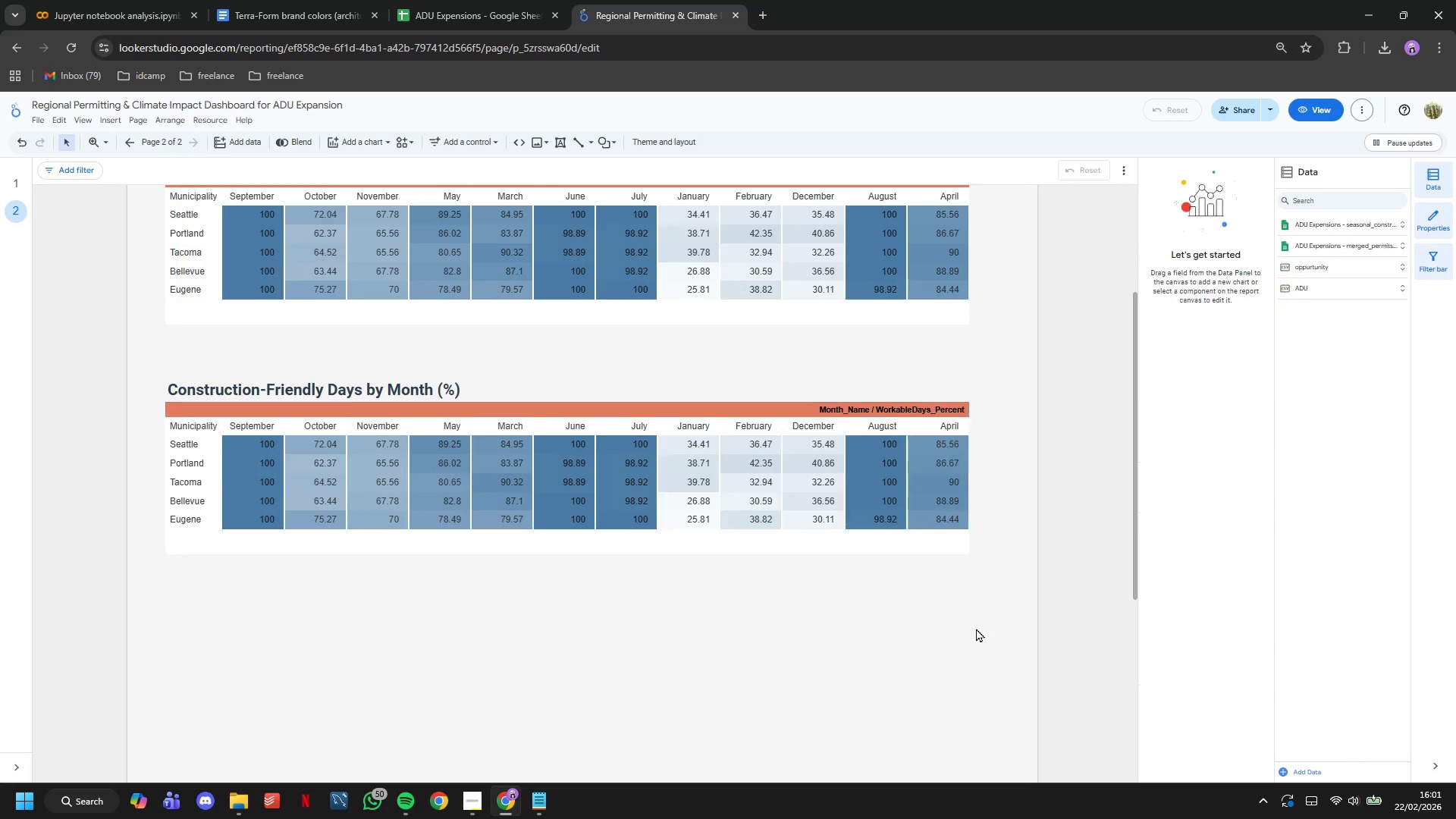 
scroll: coordinate [976, 628], scroll_direction: up, amount: 8.0
 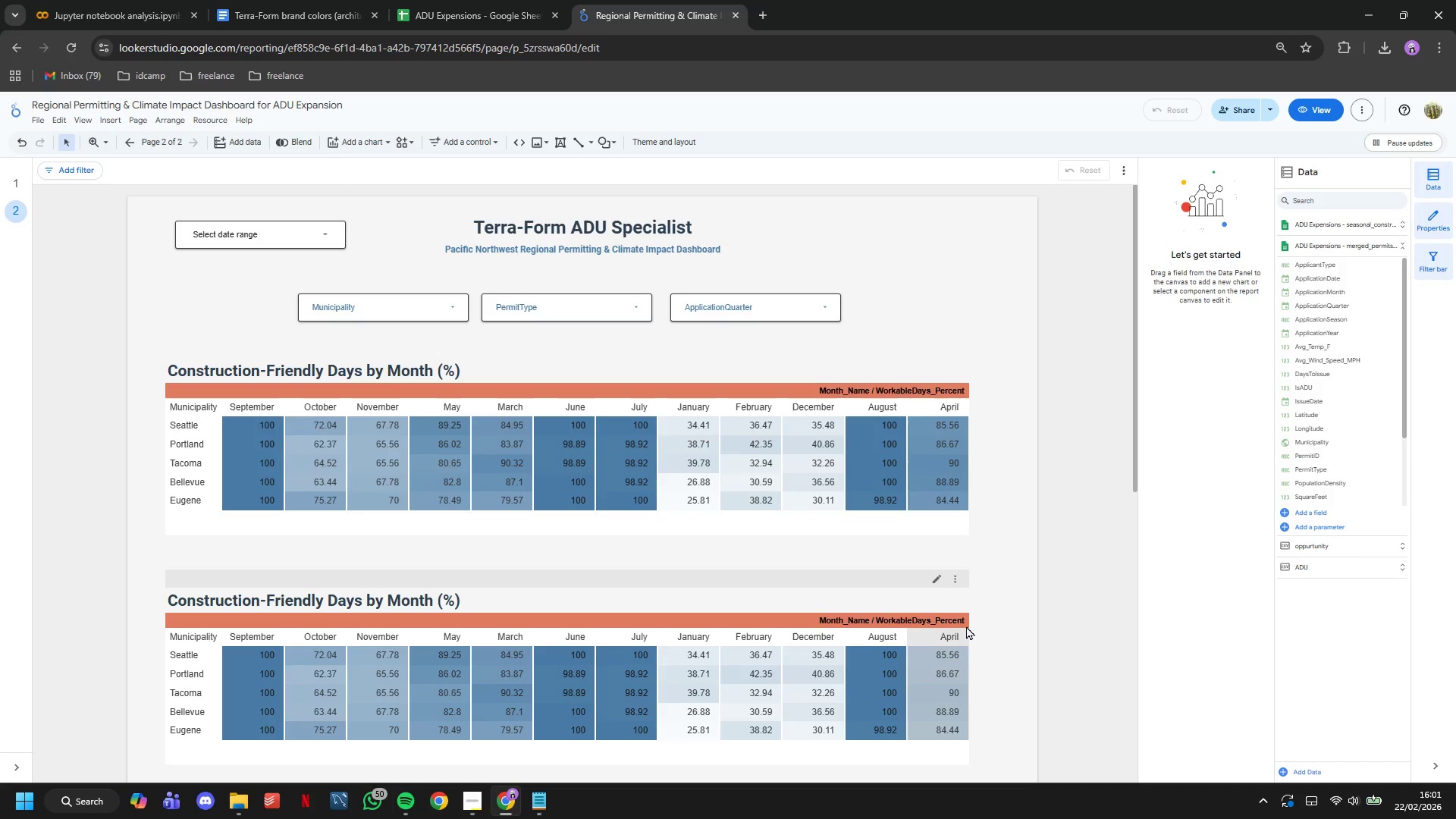 
wait(7.06)
 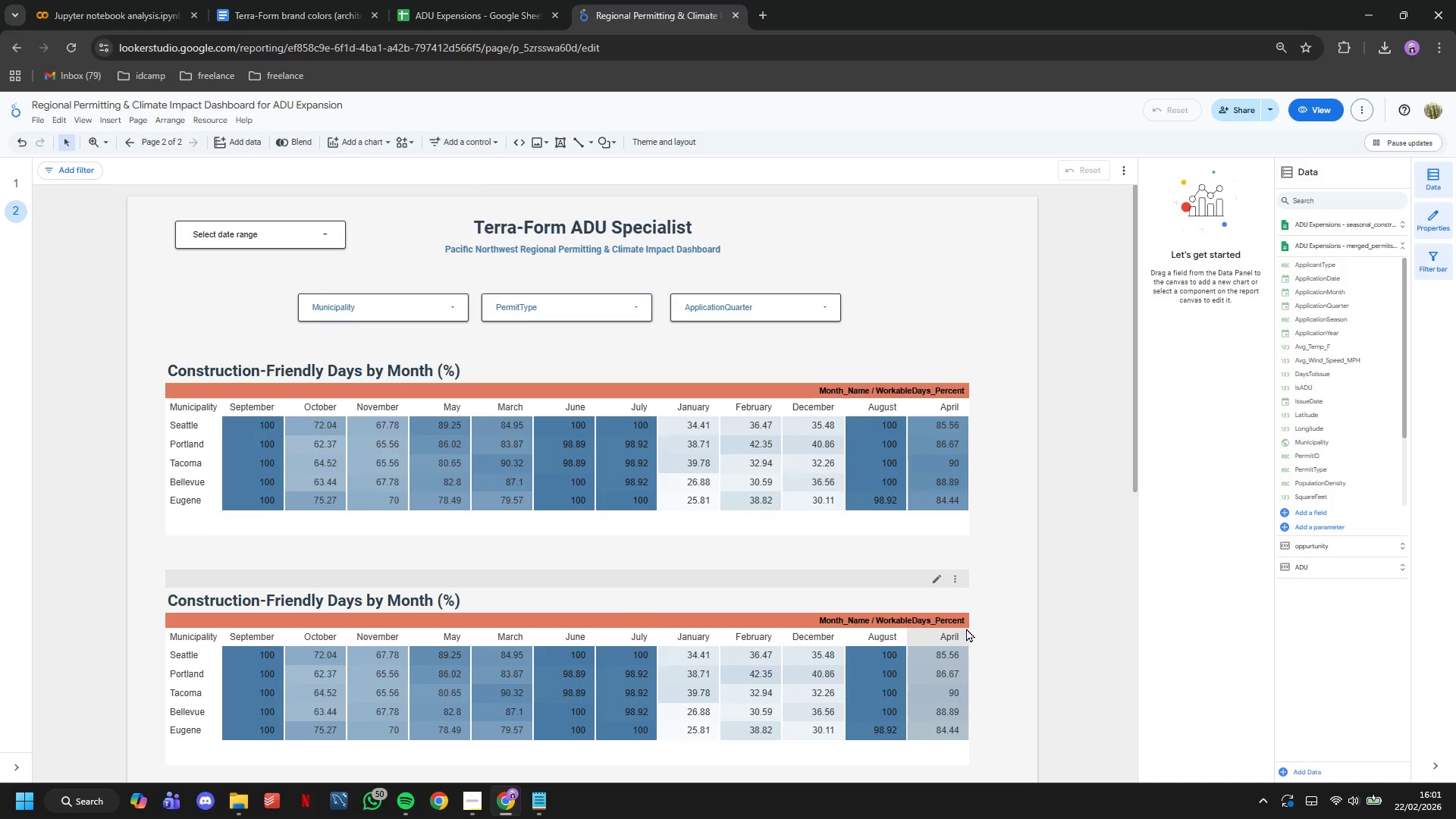 
double_click([886, 585])
 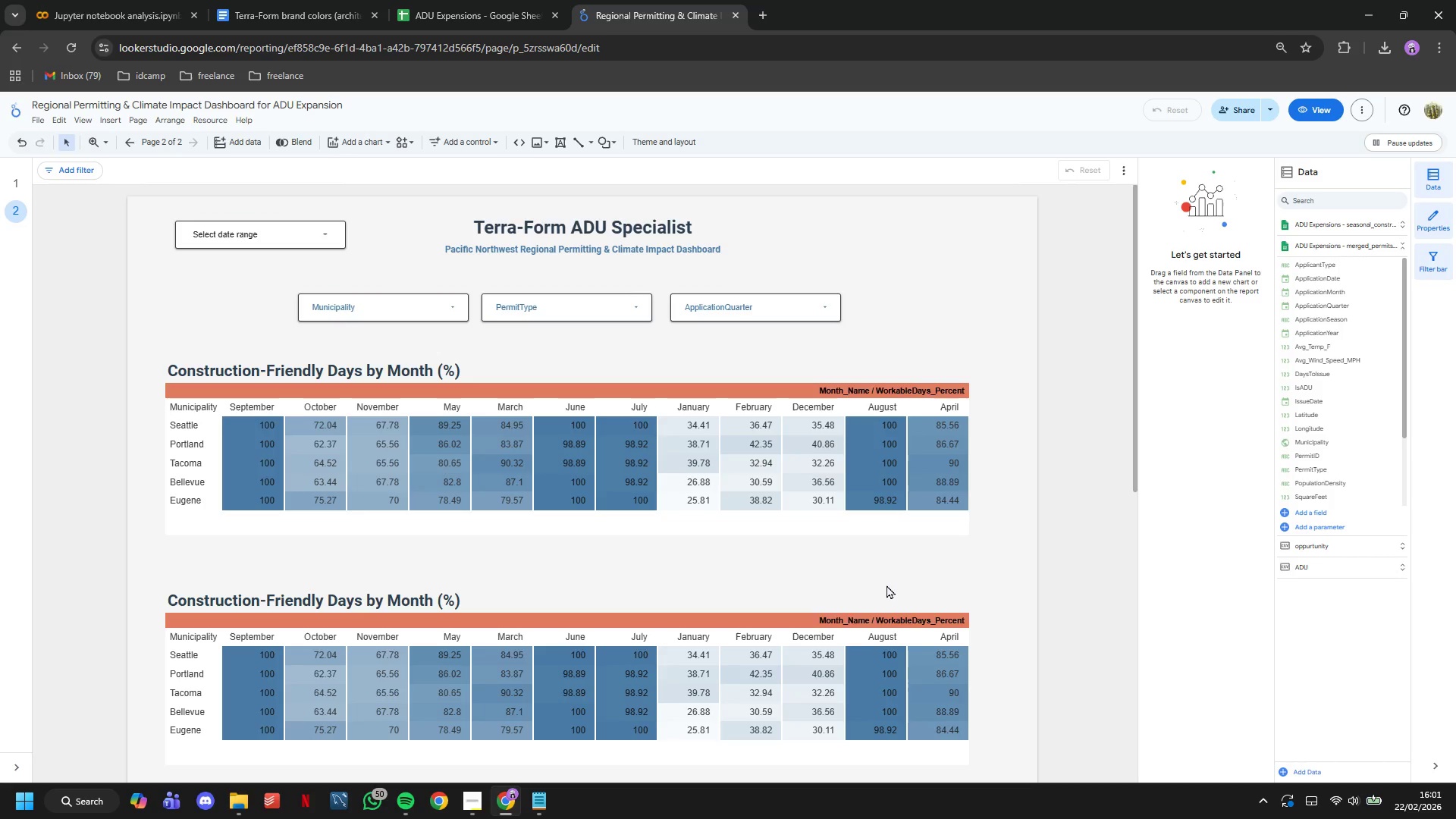 
left_click([714, 599])
 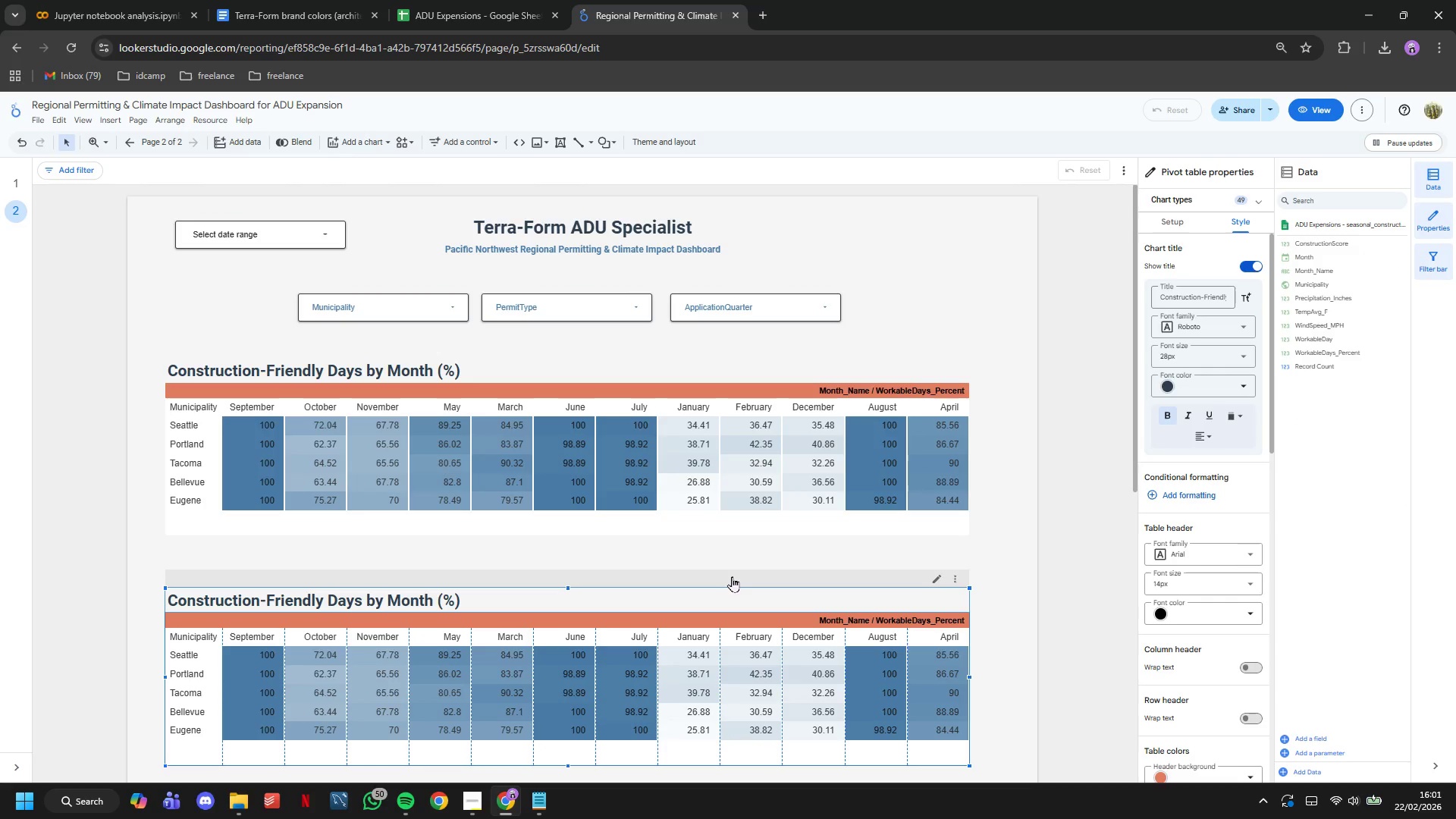 
wait(9.94)
 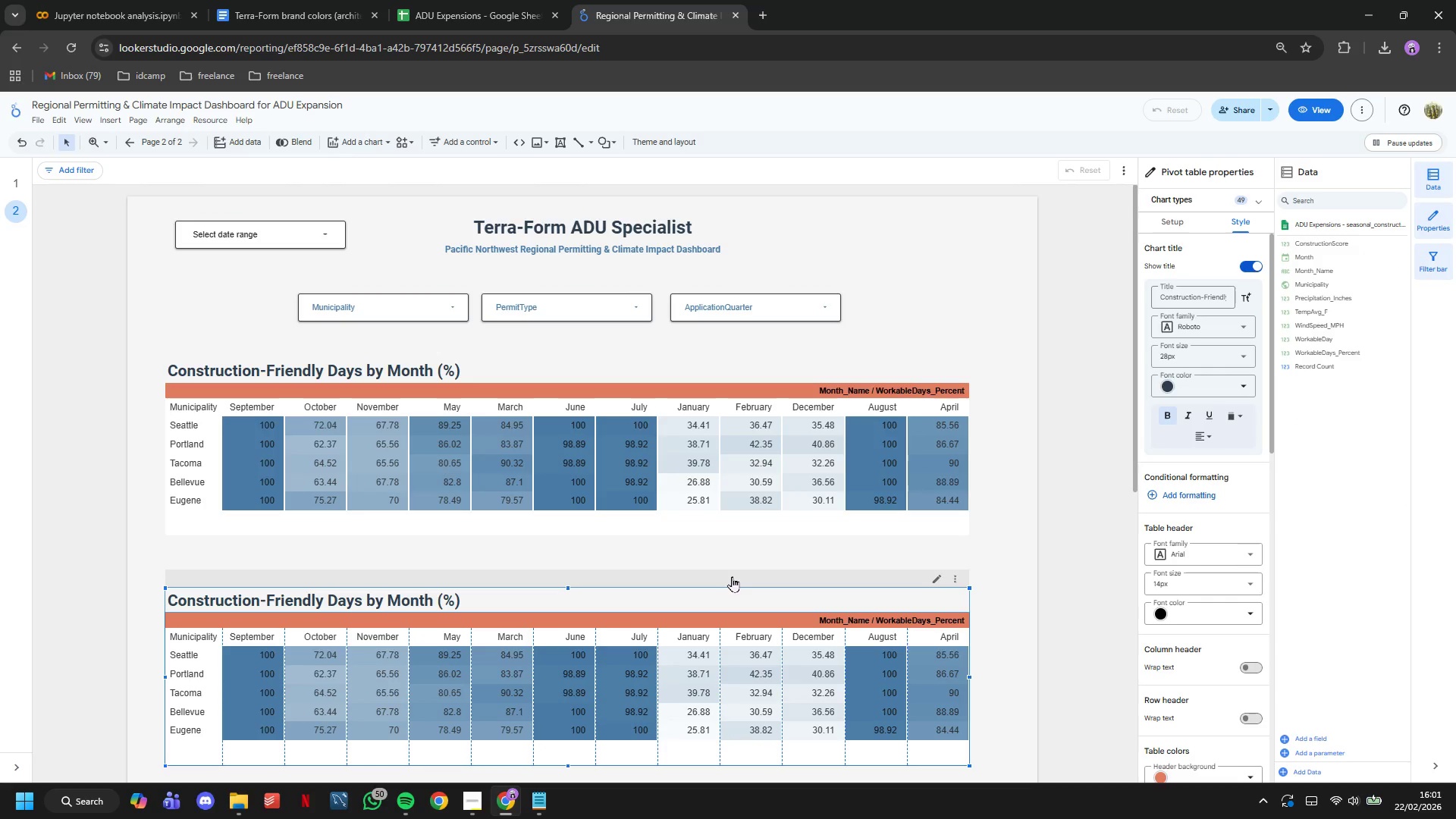 
left_click([1183, 215])
 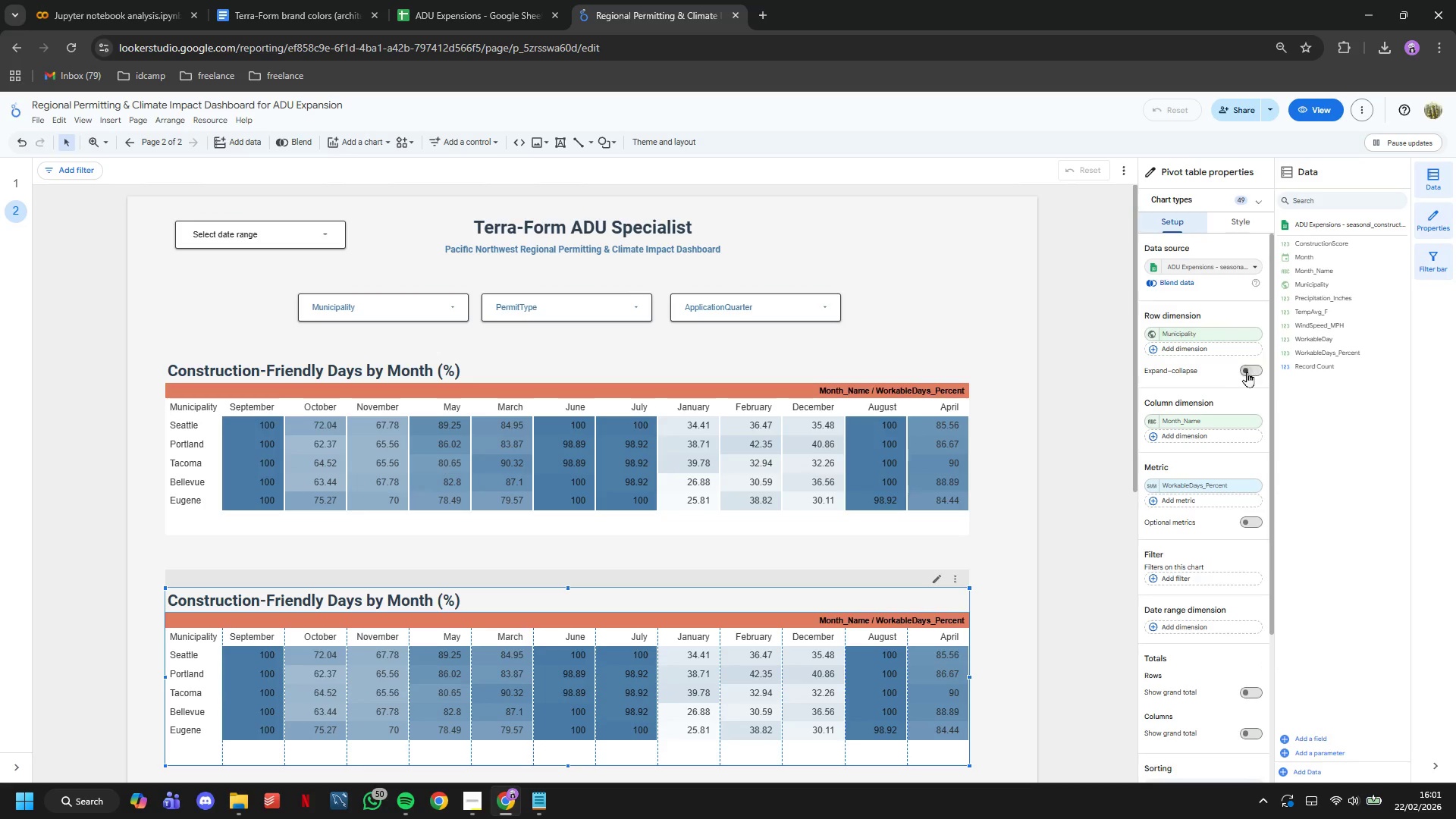 
mouse_move([1236, 315])
 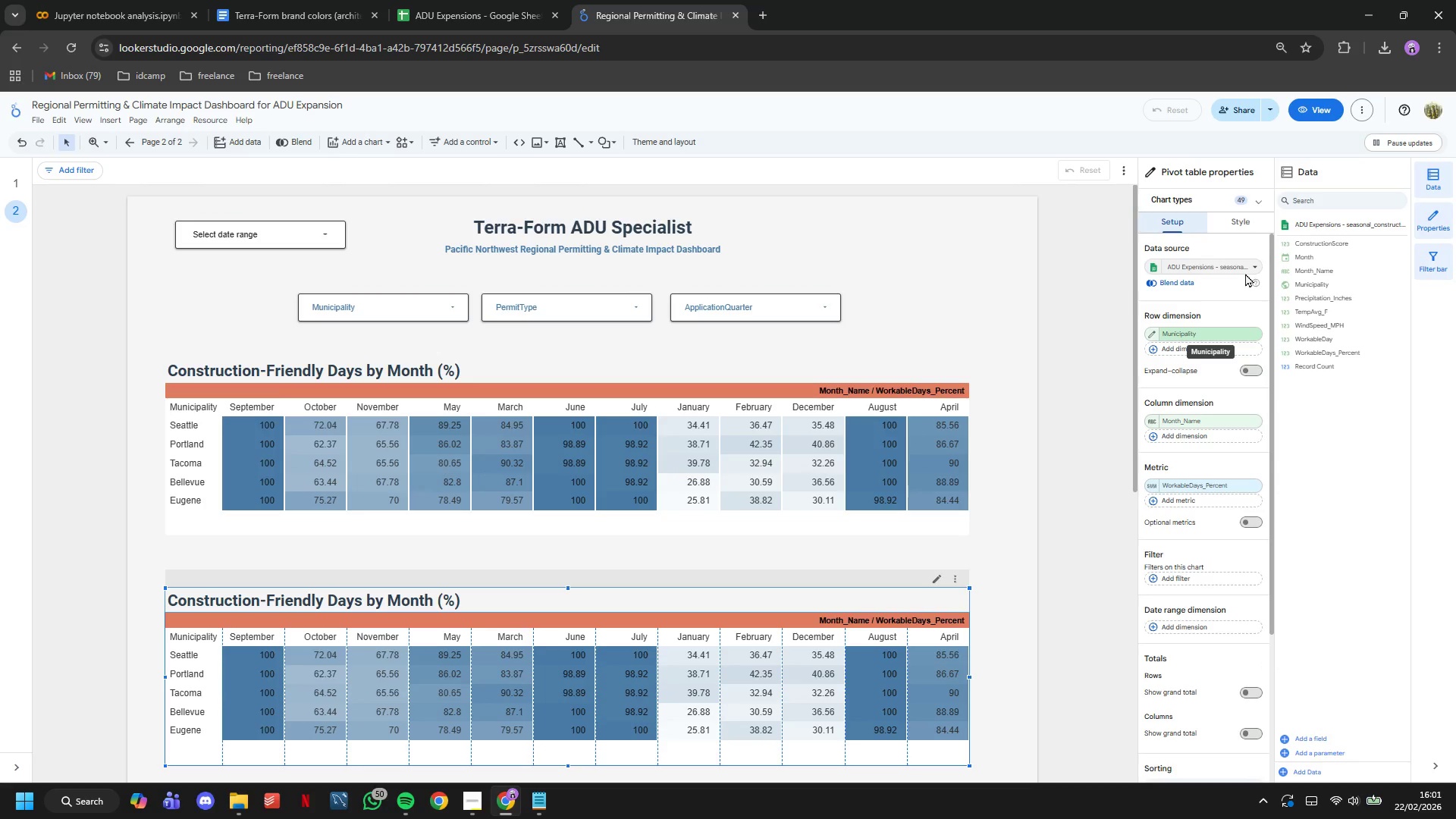 
left_click([1254, 229])
 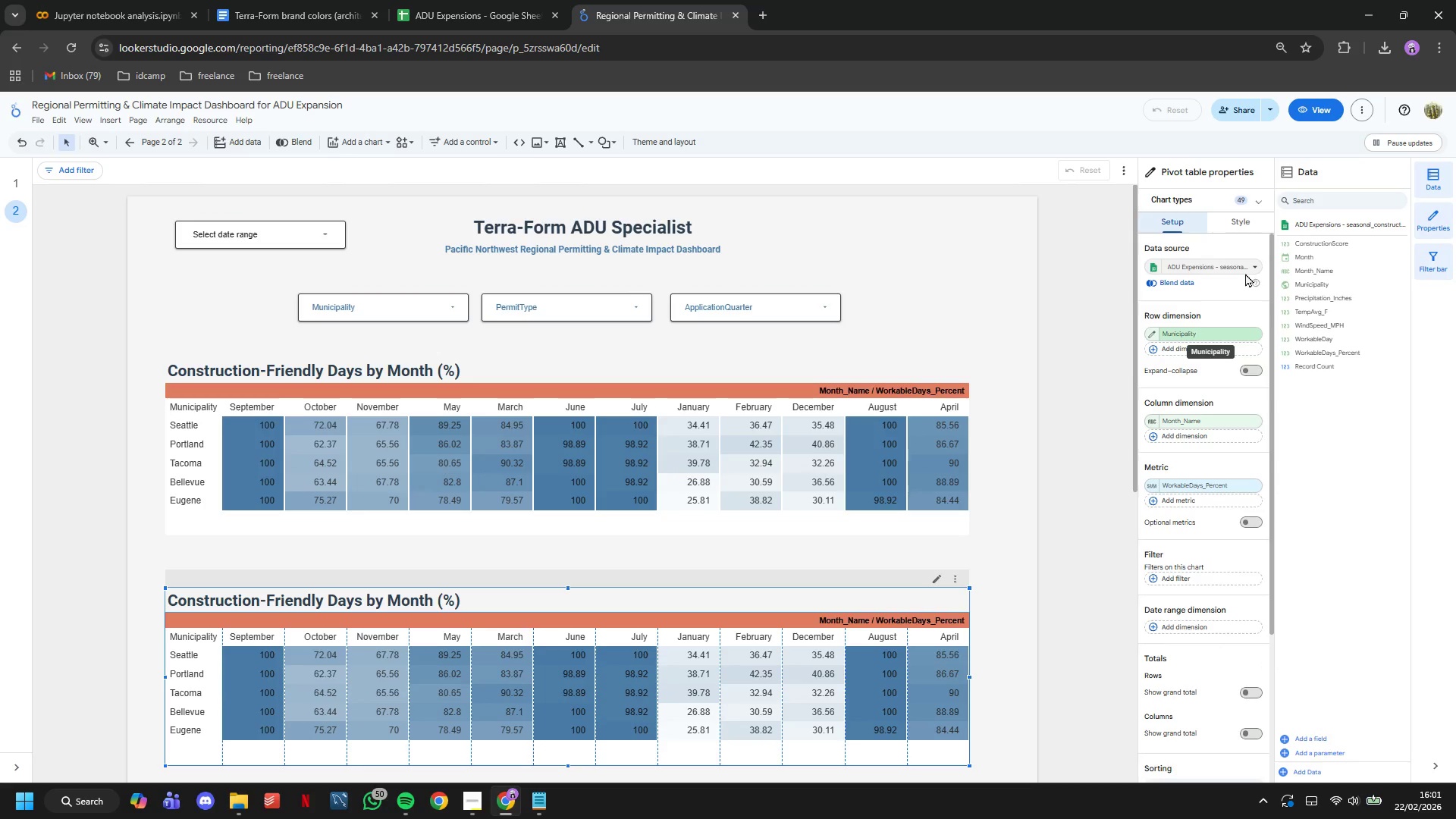 
mouse_move([1266, 246])
 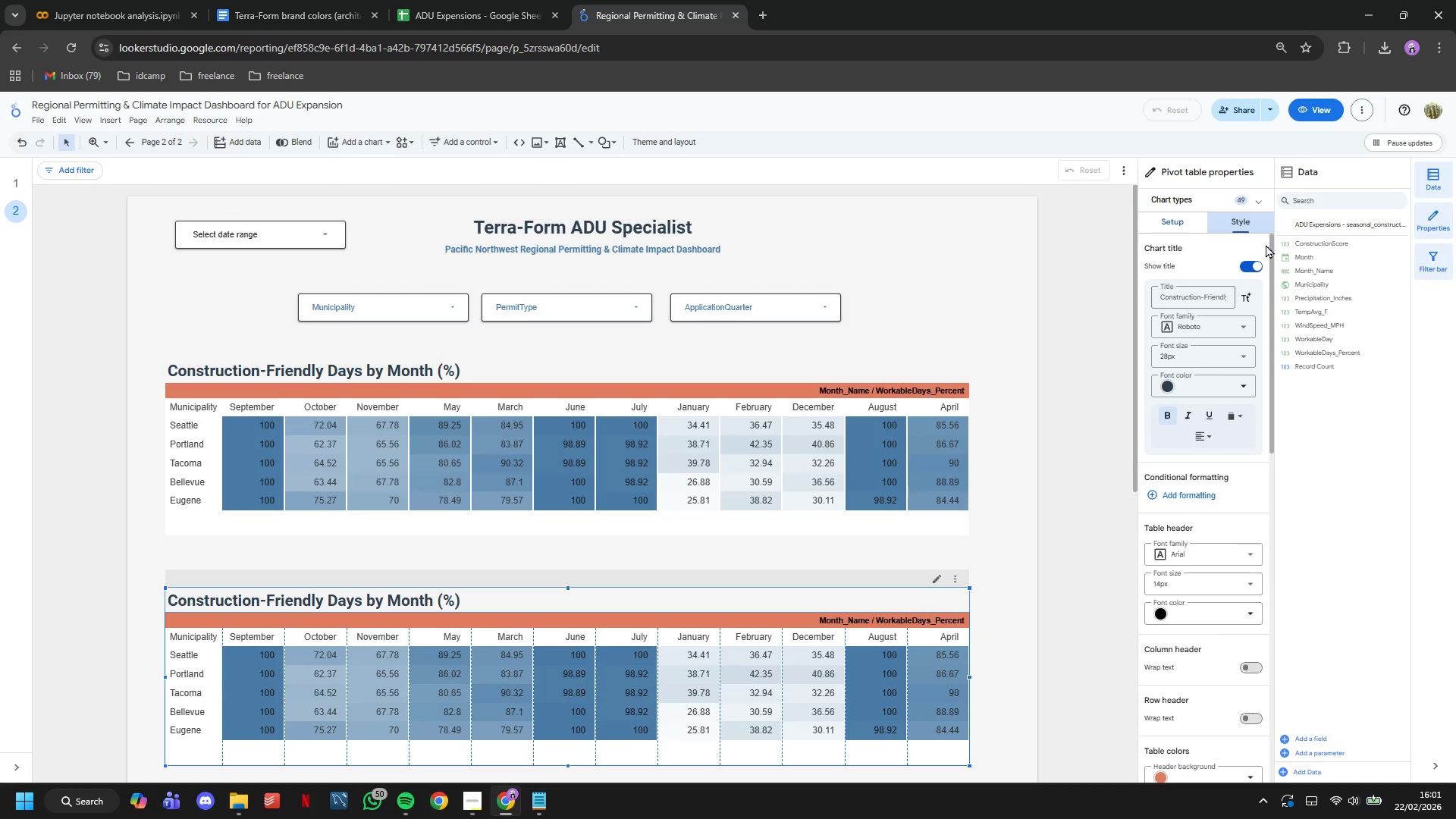 
mouse_move([1262, 262])
 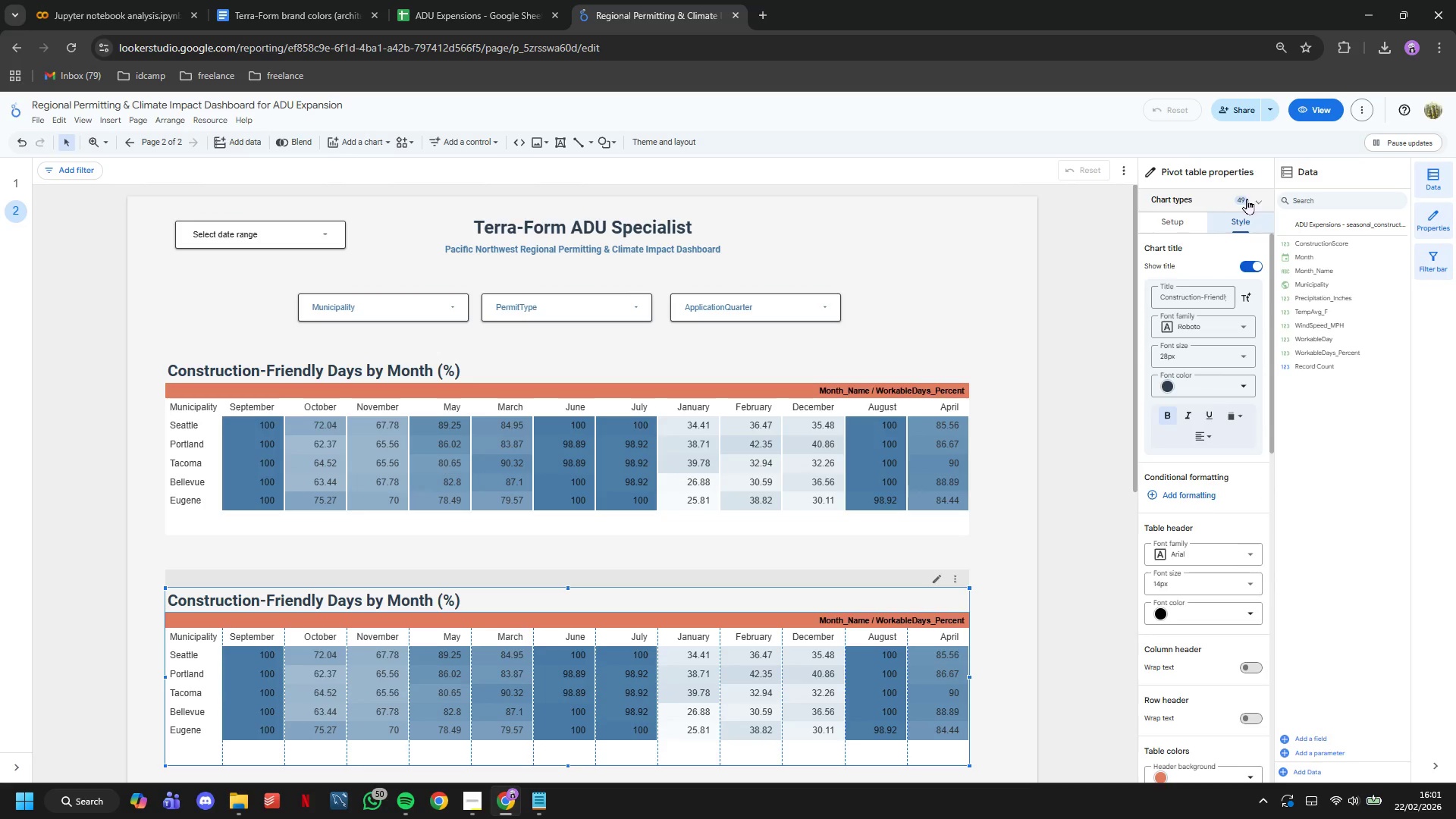 
left_click([1250, 199])
 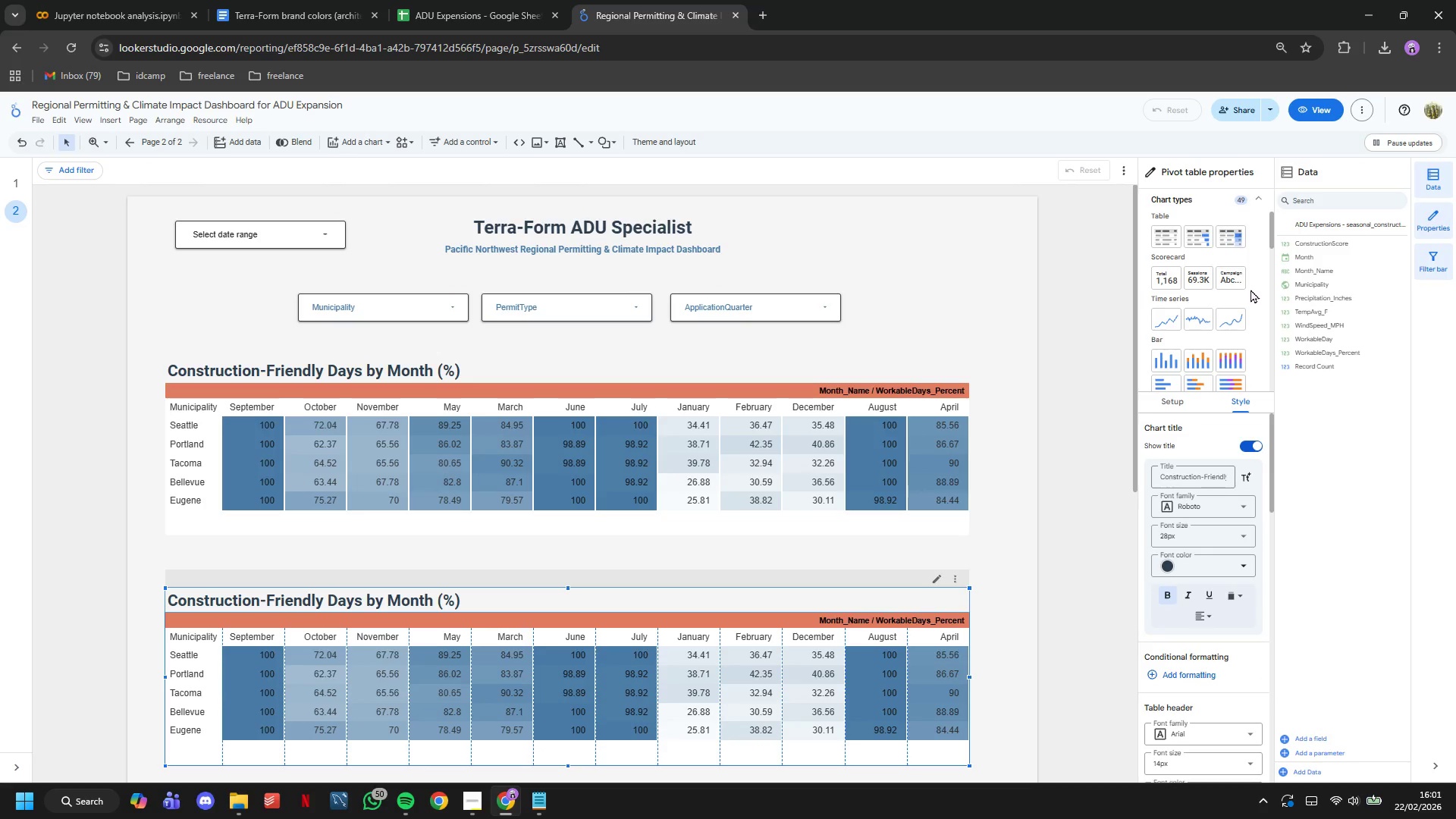 
scroll: coordinate [1203, 287], scroll_direction: down, amount: 6.0
 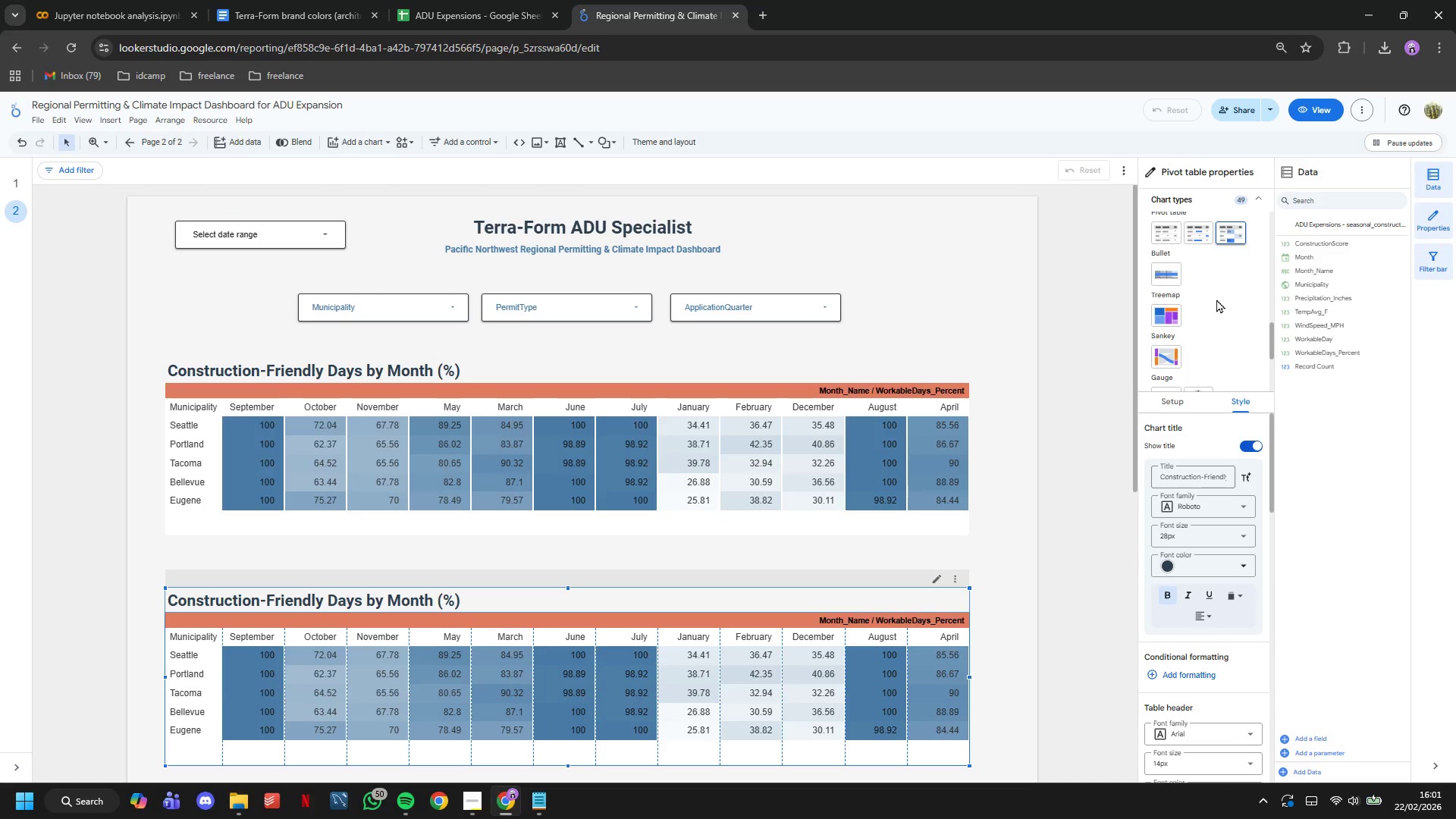 
scroll: coordinate [1225, 274], scroll_direction: up, amount: 8.0
 